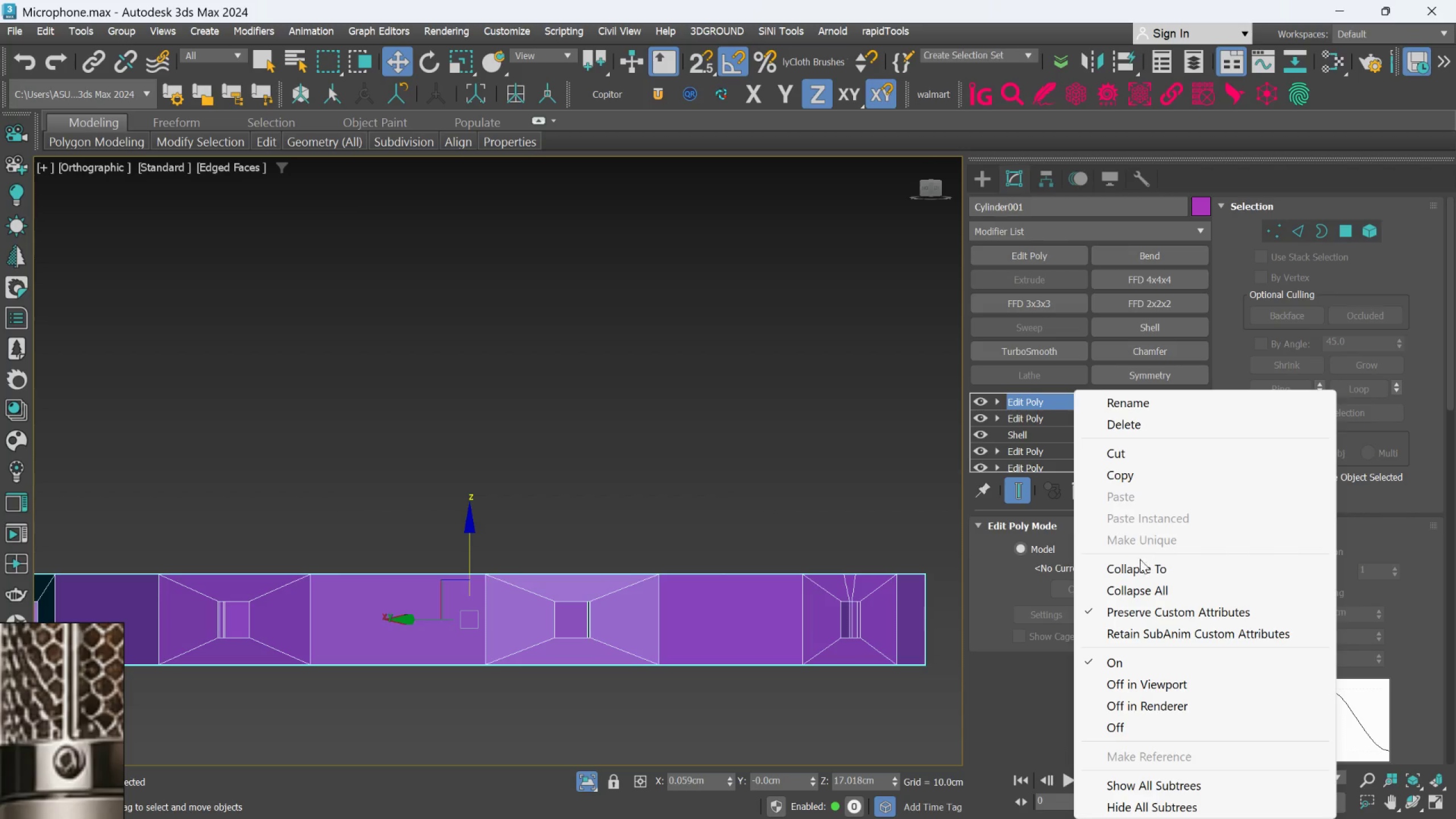 
left_click([1140, 568])
 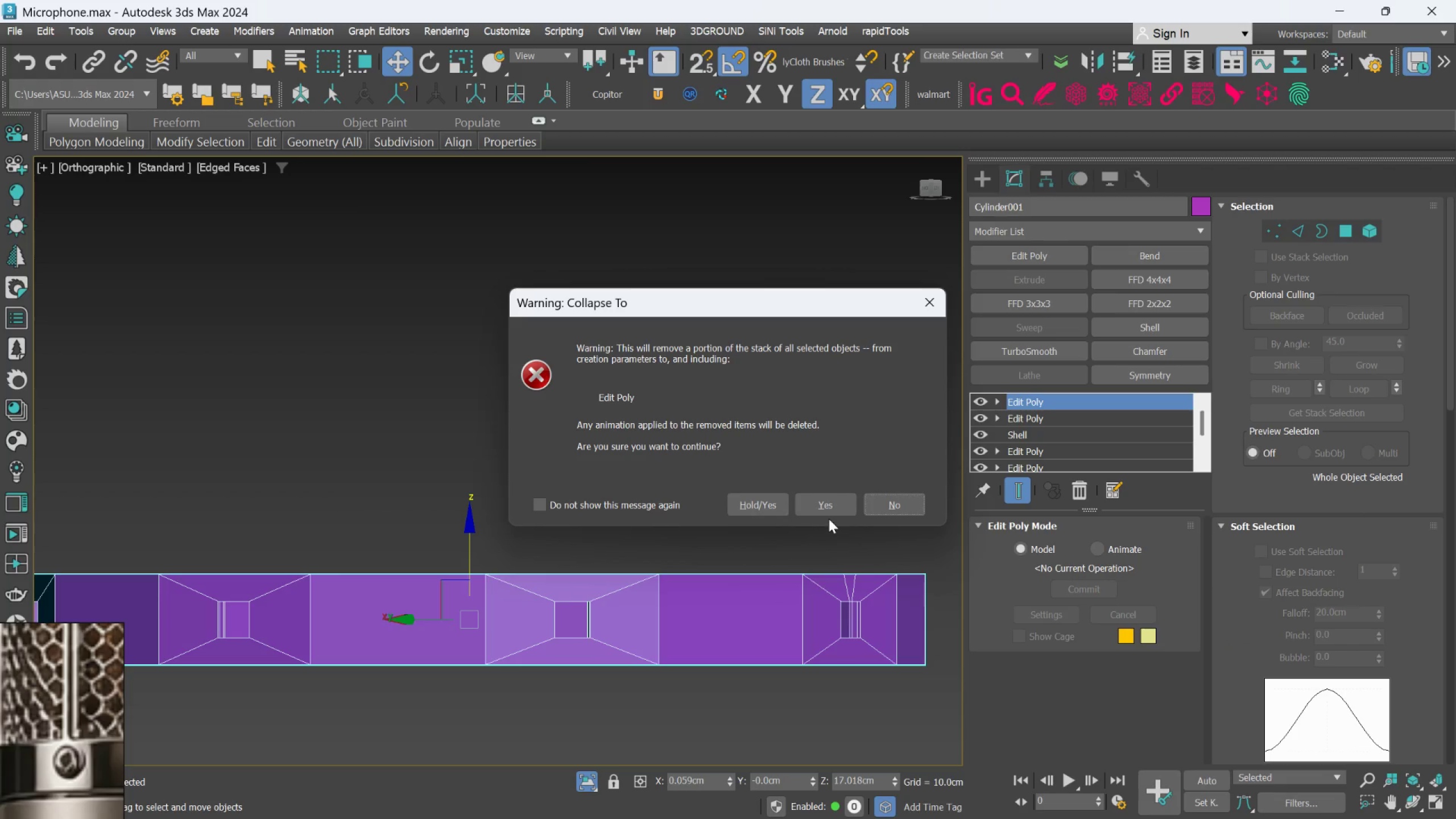 
left_click([829, 510])
 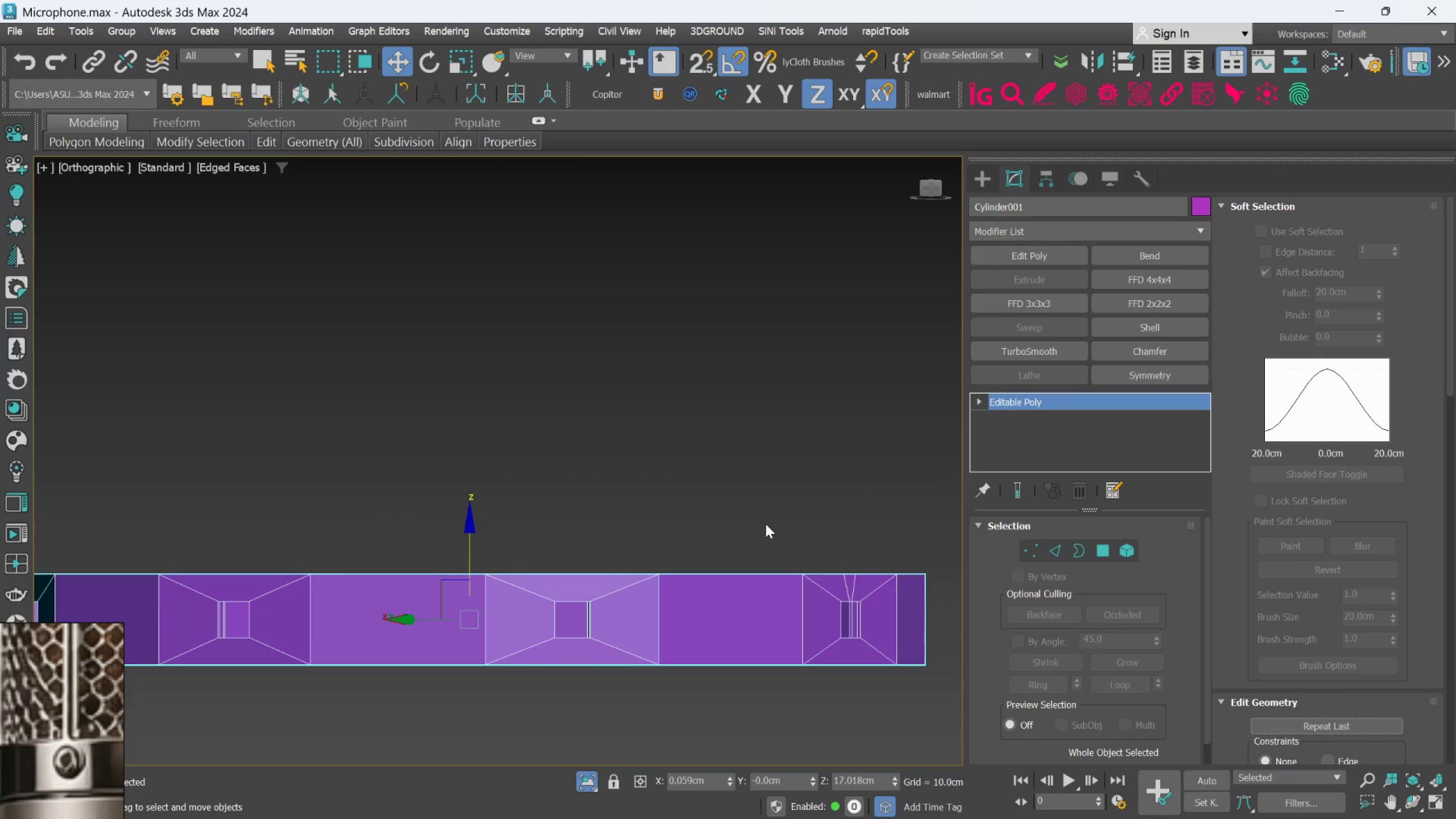 
hold_key(key=AltLeft, duration=0.72)
 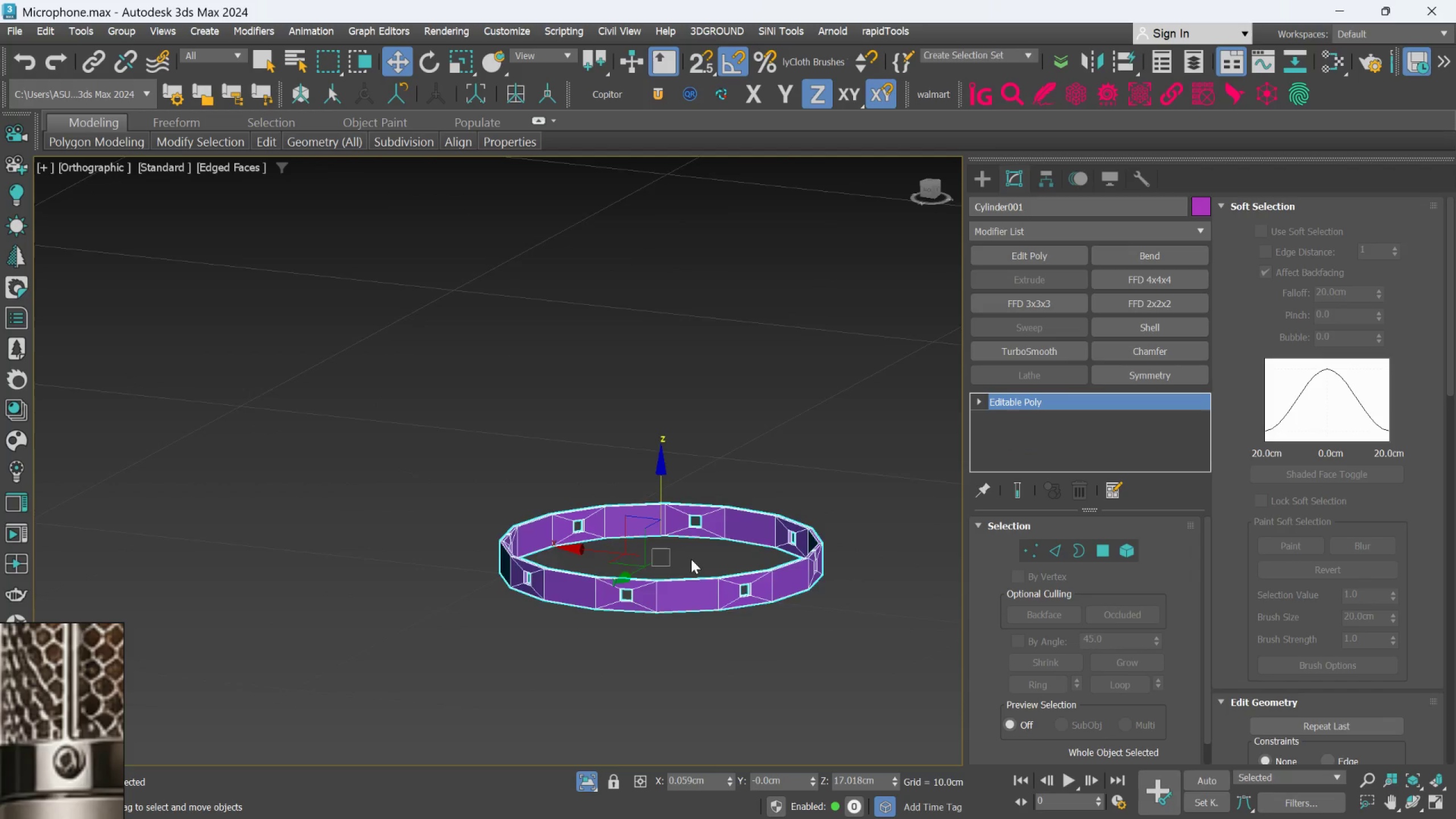 
scroll: coordinate [766, 524], scroll_direction: down, amount: 3.0
 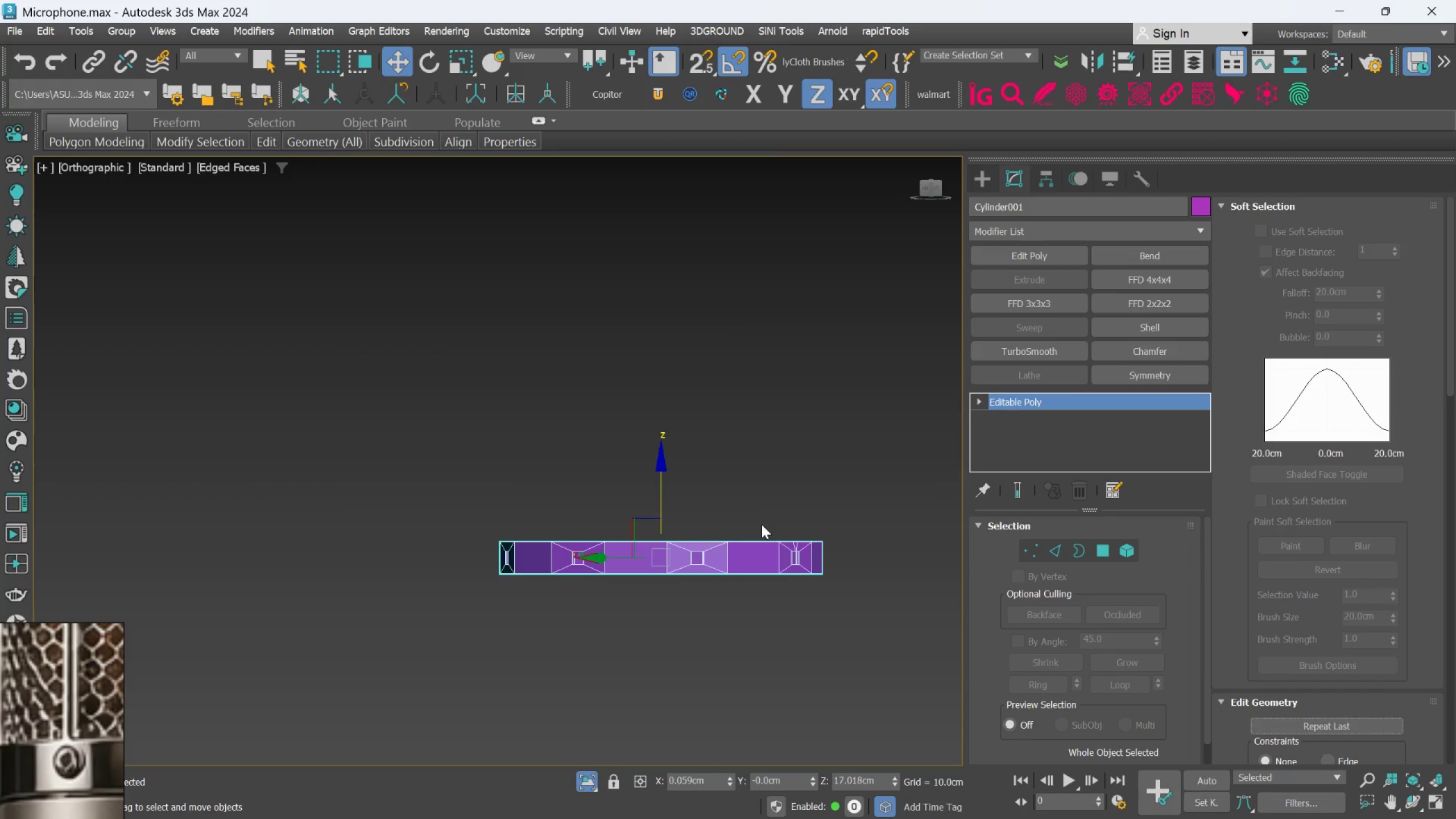 
hold_key(key=AltLeft, duration=5.18)
 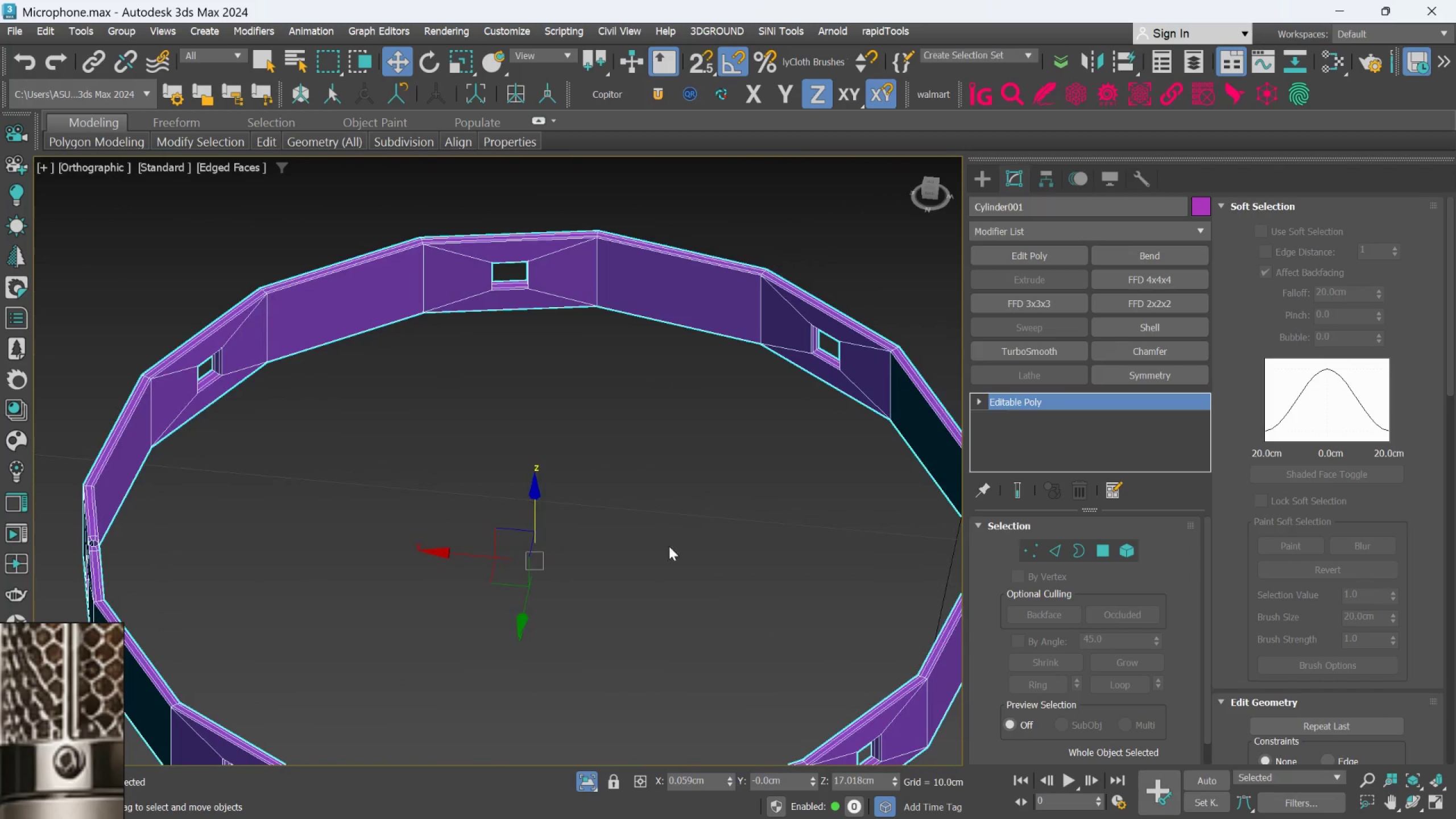 
scroll: coordinate [695, 557], scroll_direction: up, amount: 3.0
 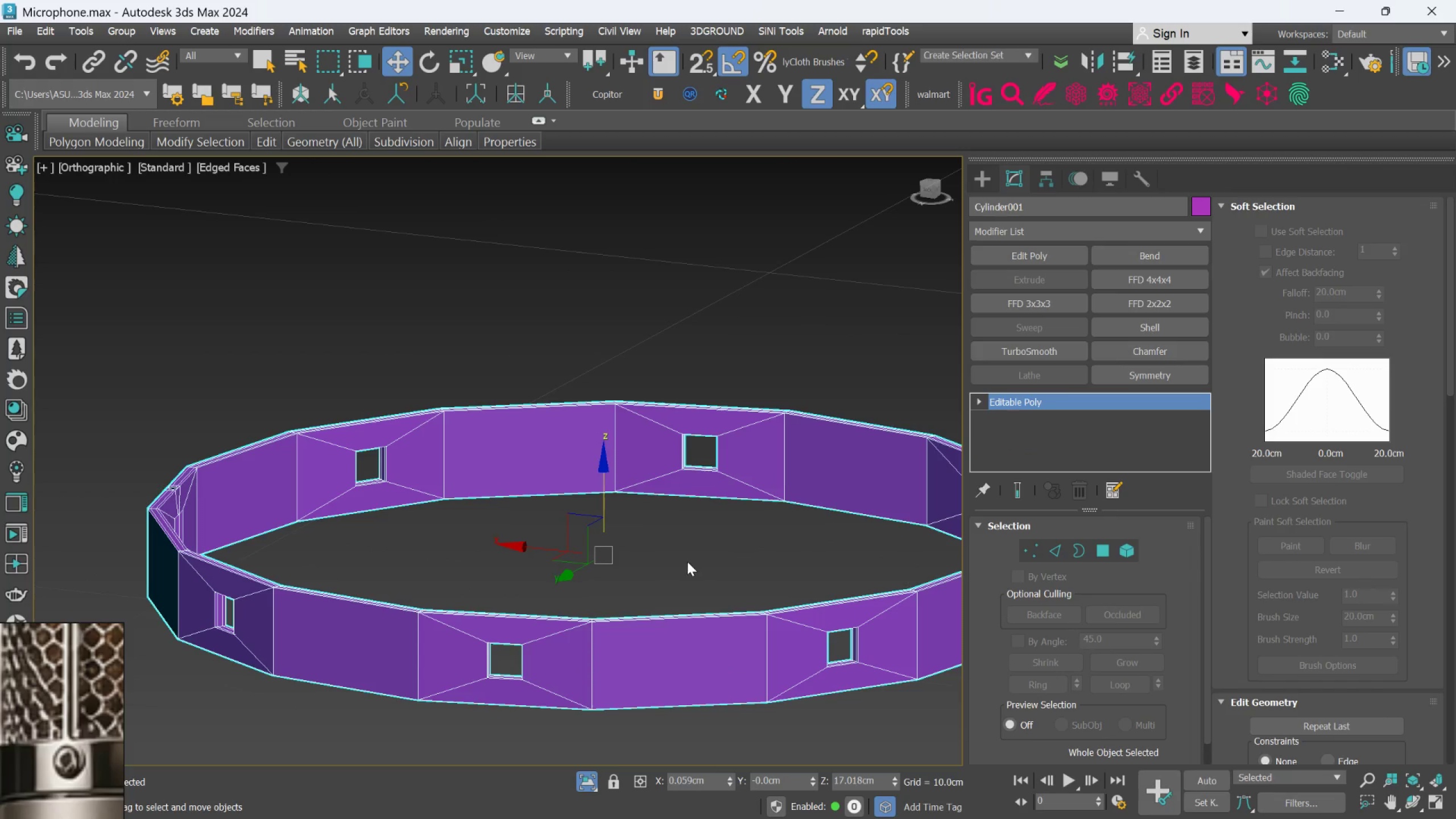 
hold_key(key=AltLeft, duration=0.5)
 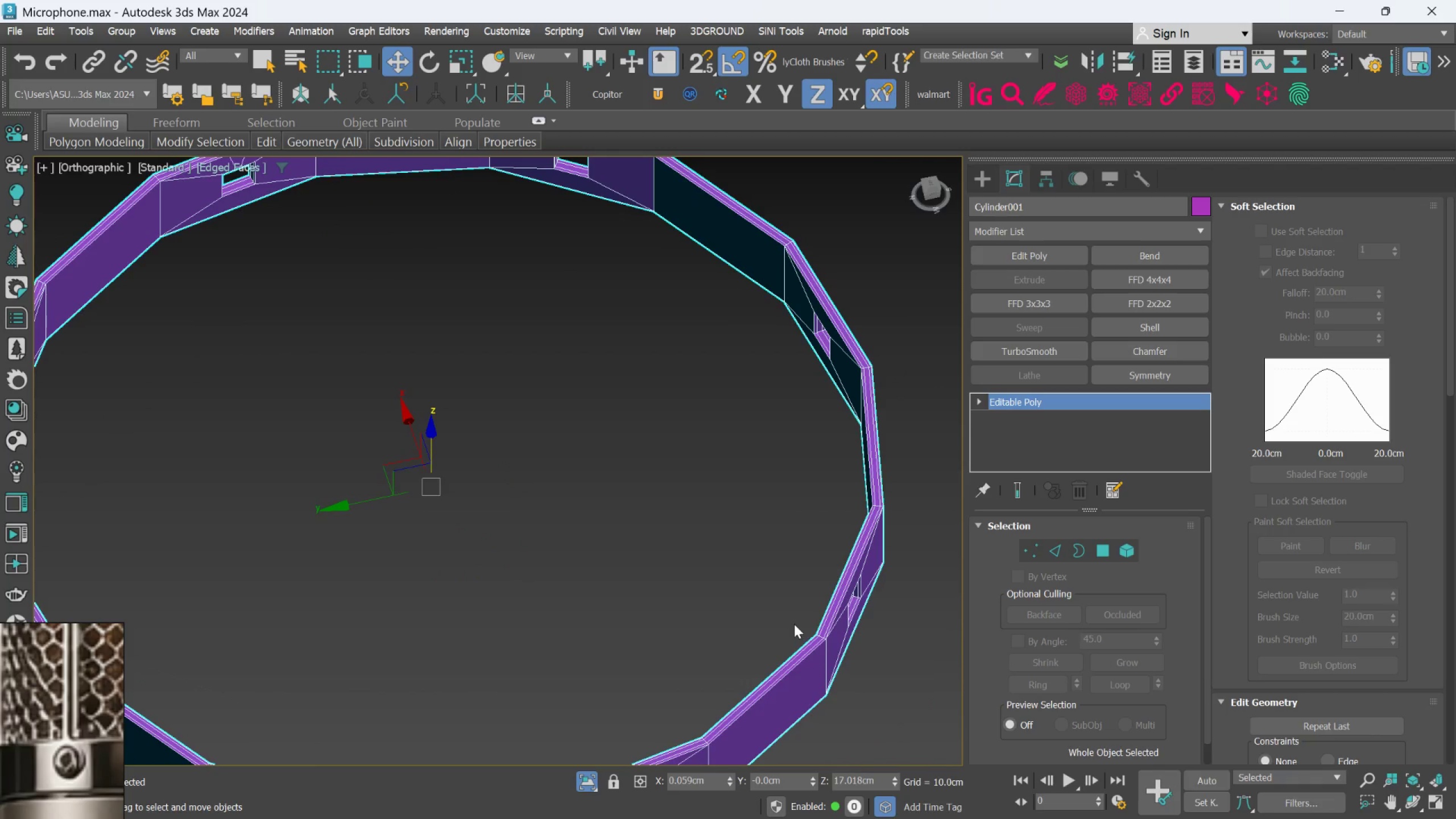 
scroll: coordinate [806, 419], scroll_direction: none, amount: 0.0
 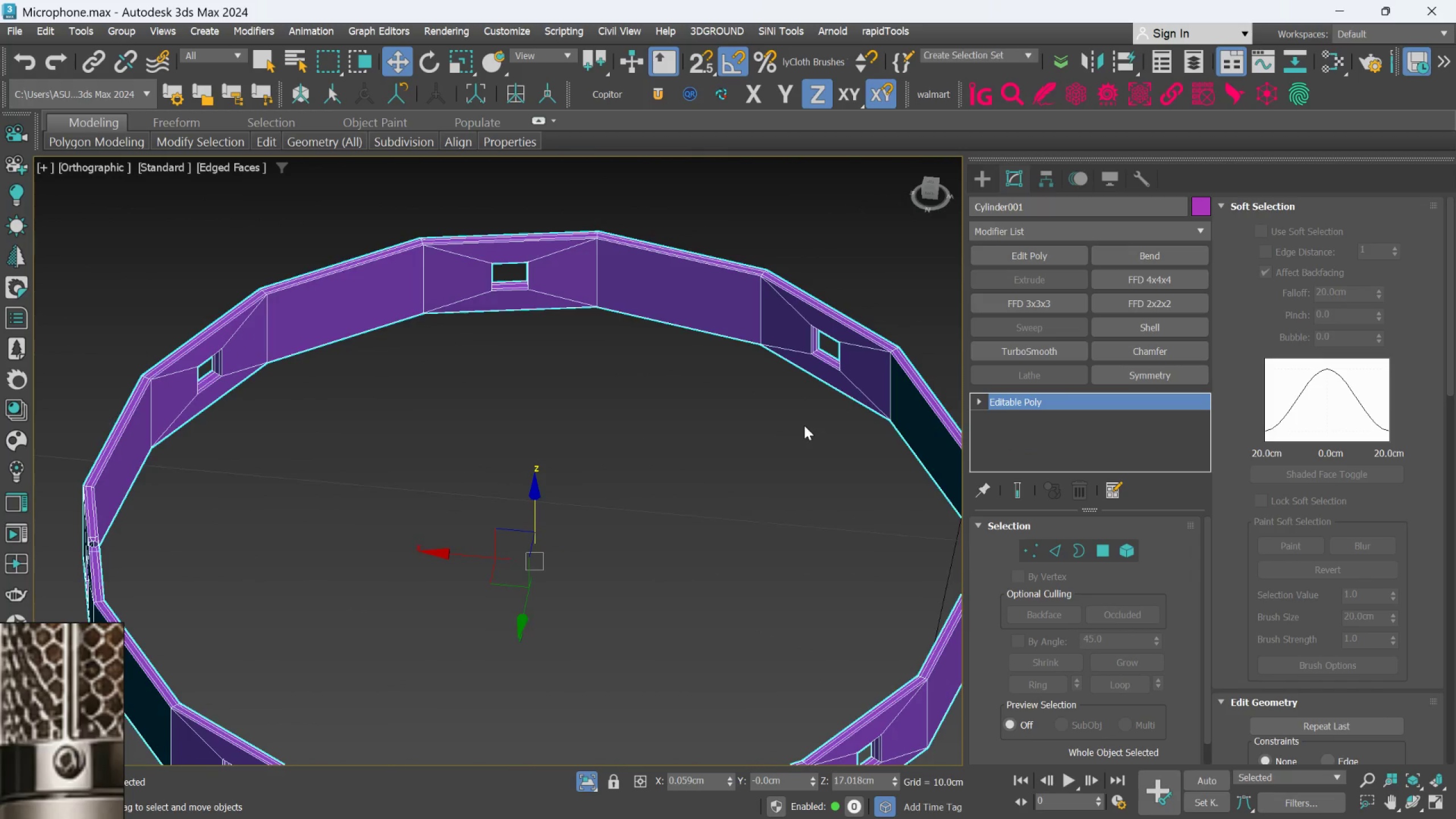 
hold_key(key=AltLeft, duration=0.68)
 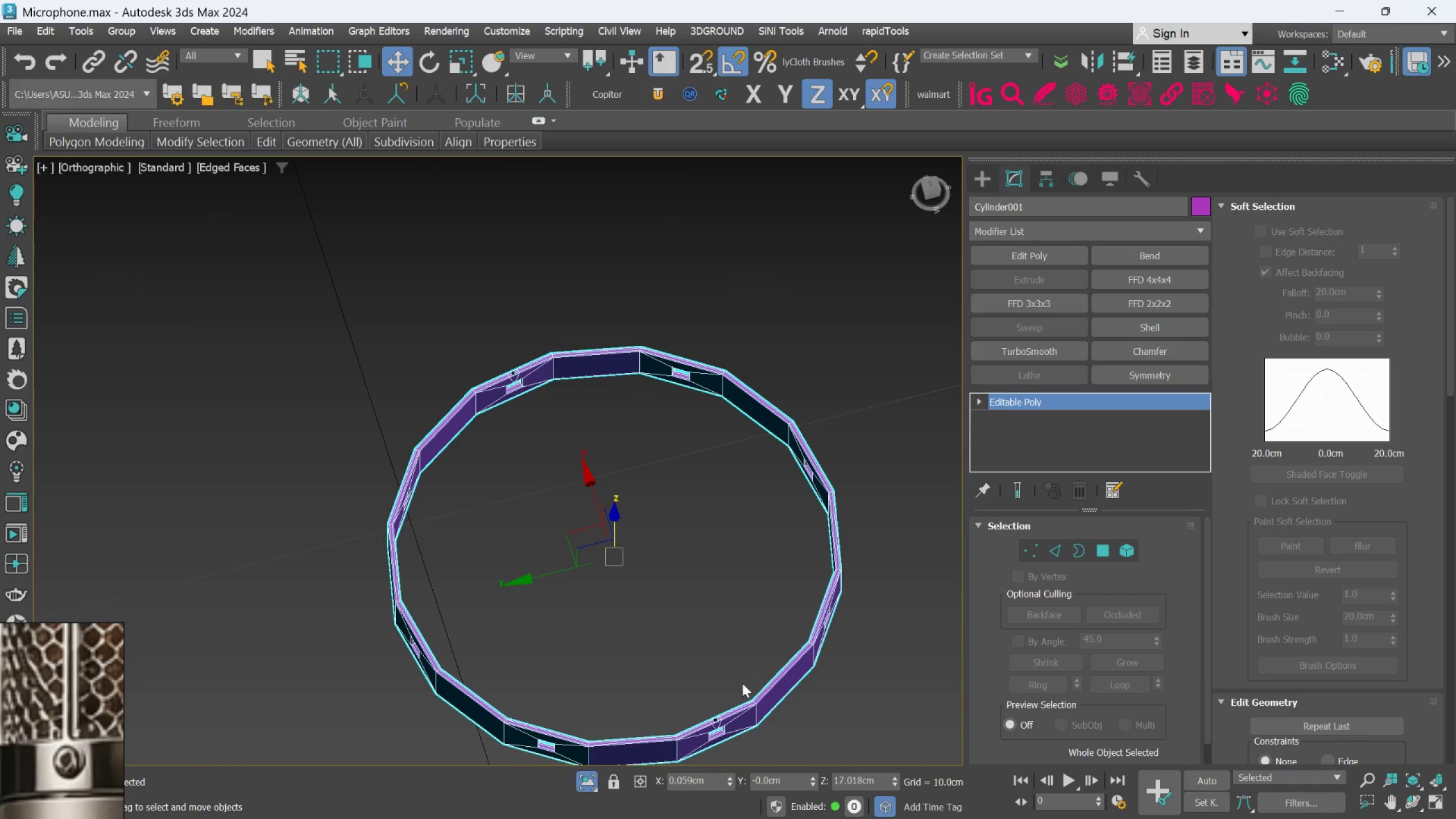 
scroll: coordinate [795, 628], scroll_direction: down, amount: 2.0
 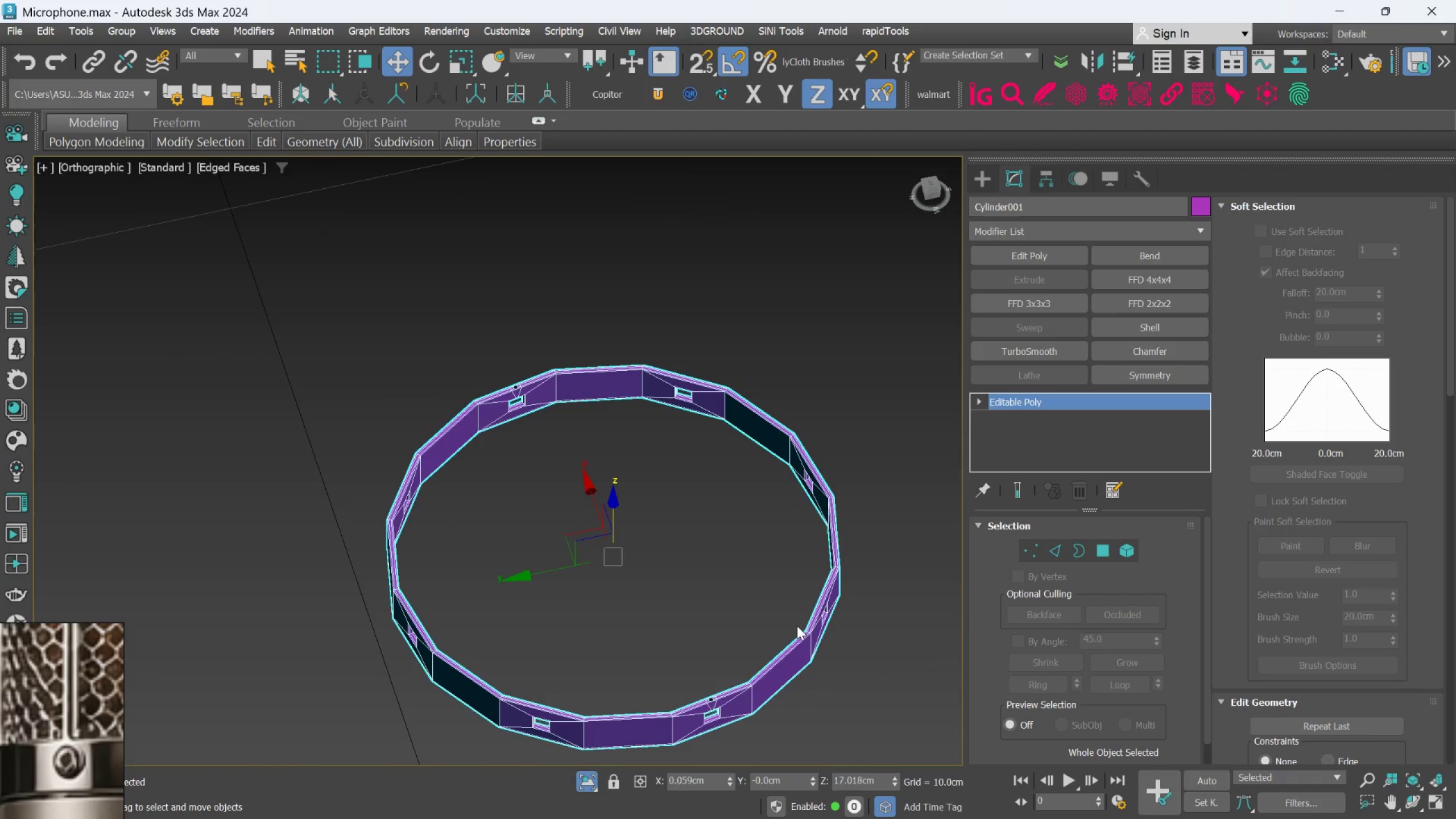 
hold_key(key=AltLeft, duration=0.97)
 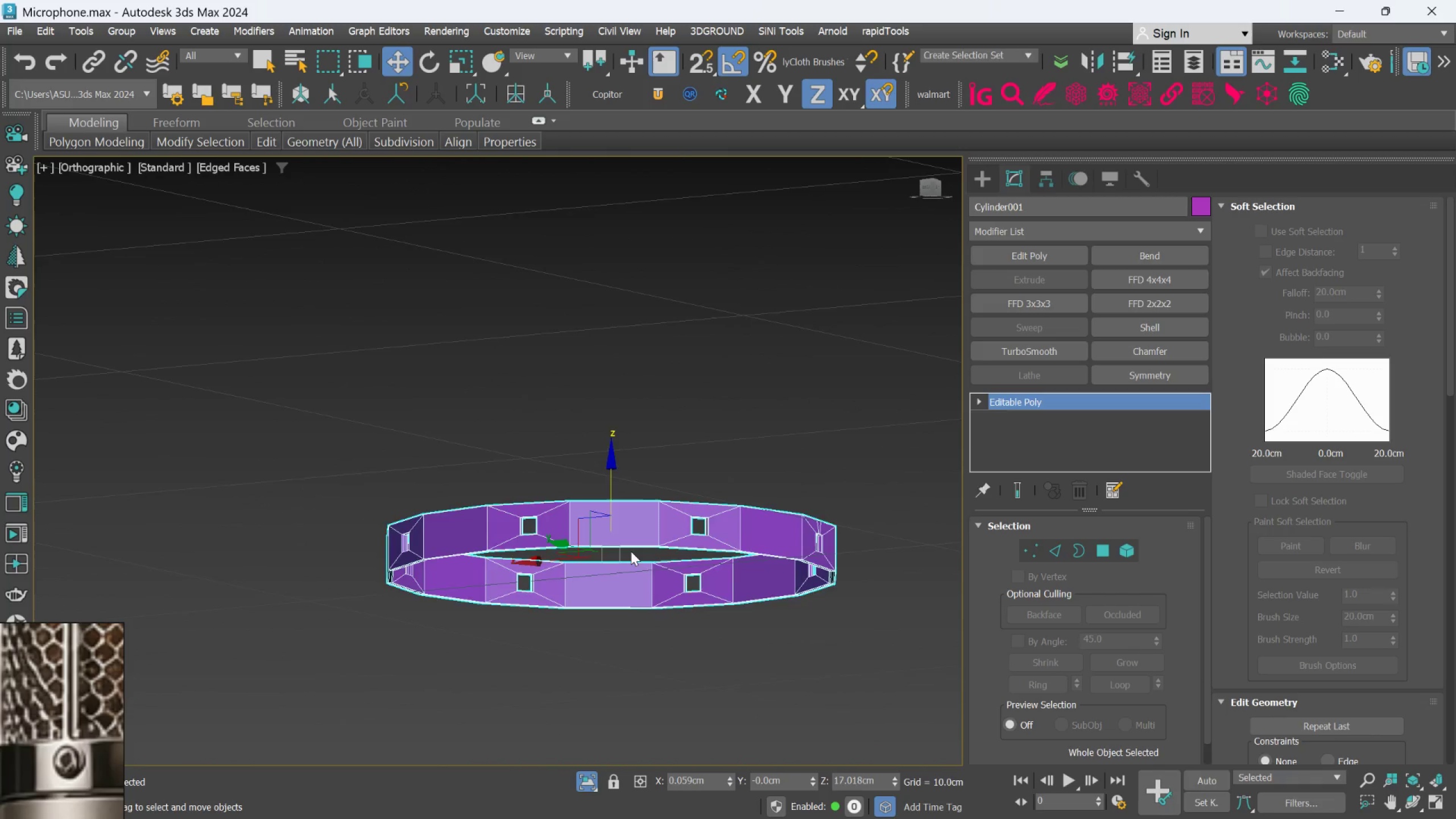 
scroll: coordinate [725, 685], scroll_direction: none, amount: 0.0
 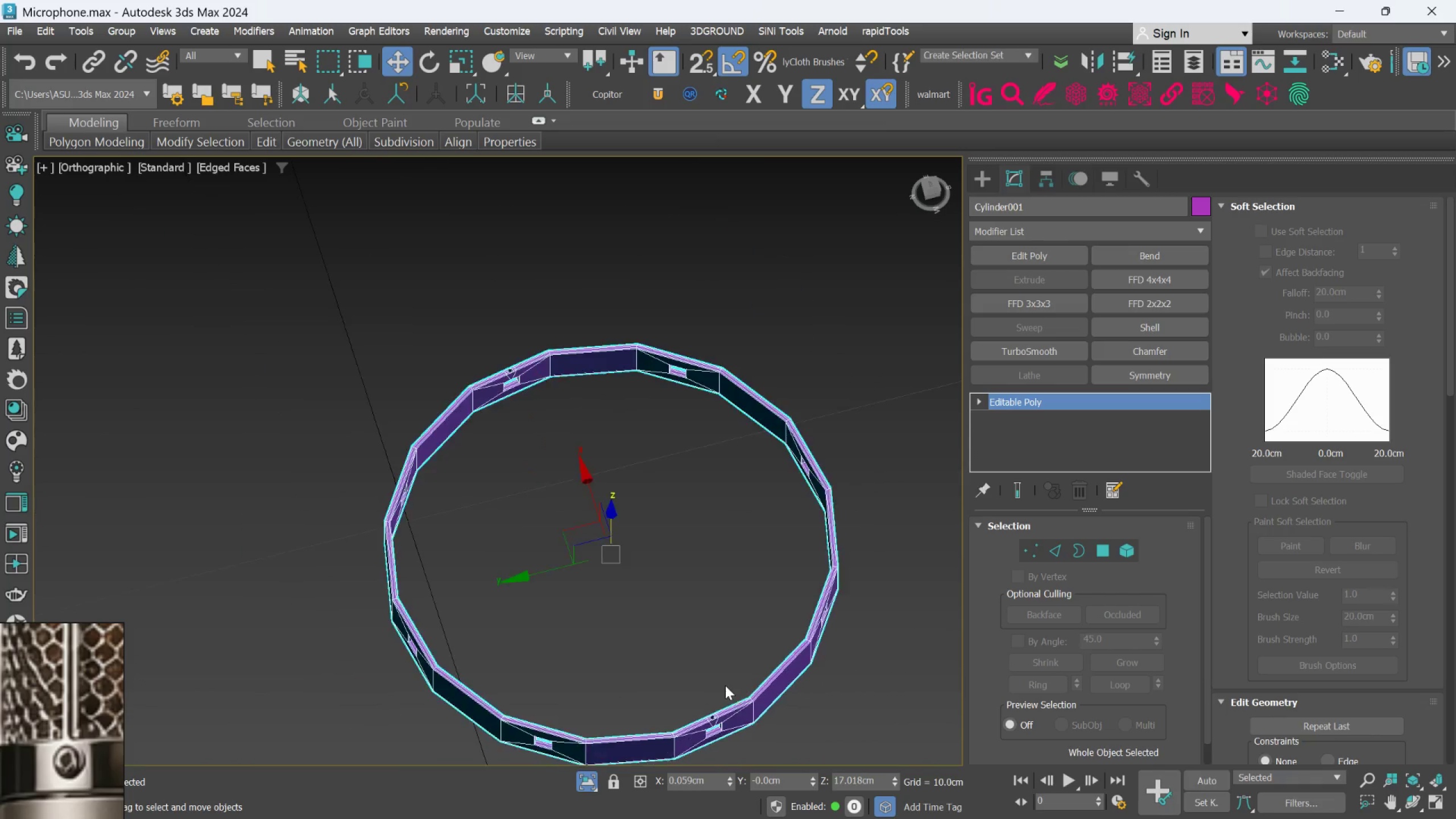 
hold_key(key=AltLeft, duration=0.99)
 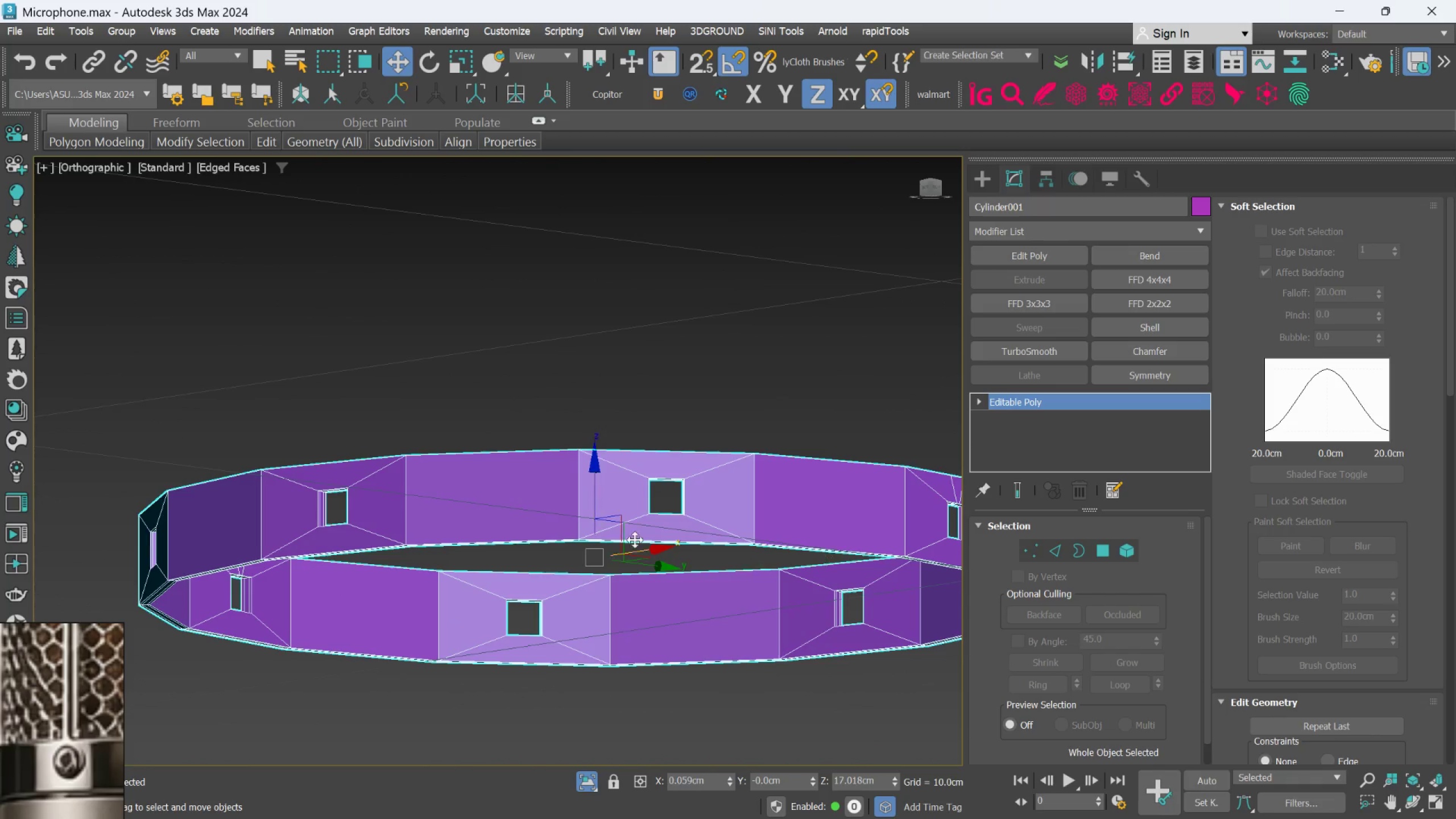 
scroll: coordinate [631, 551], scroll_direction: up, amount: 2.0
 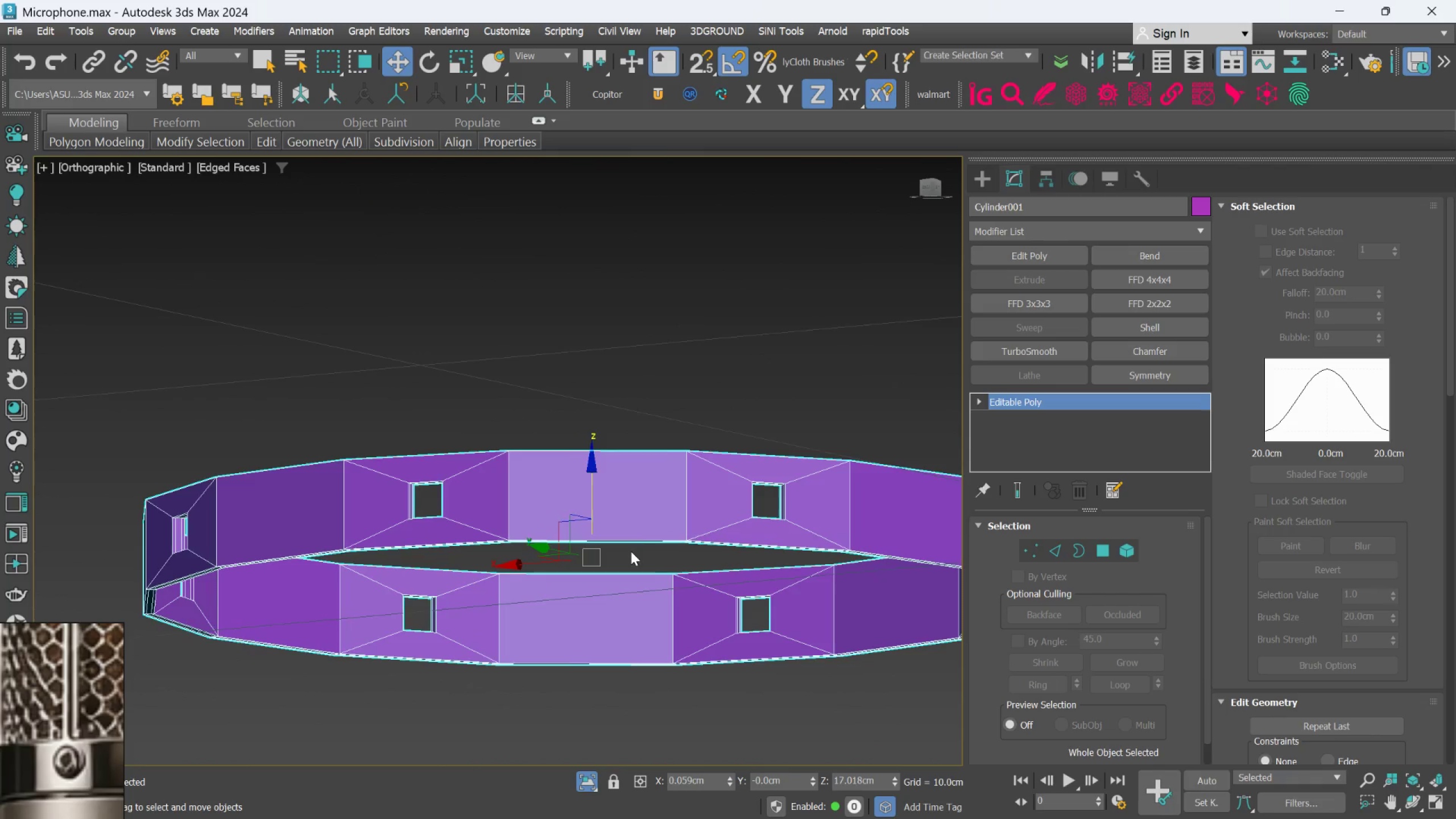 
hold_key(key=AltLeft, duration=2.85)
 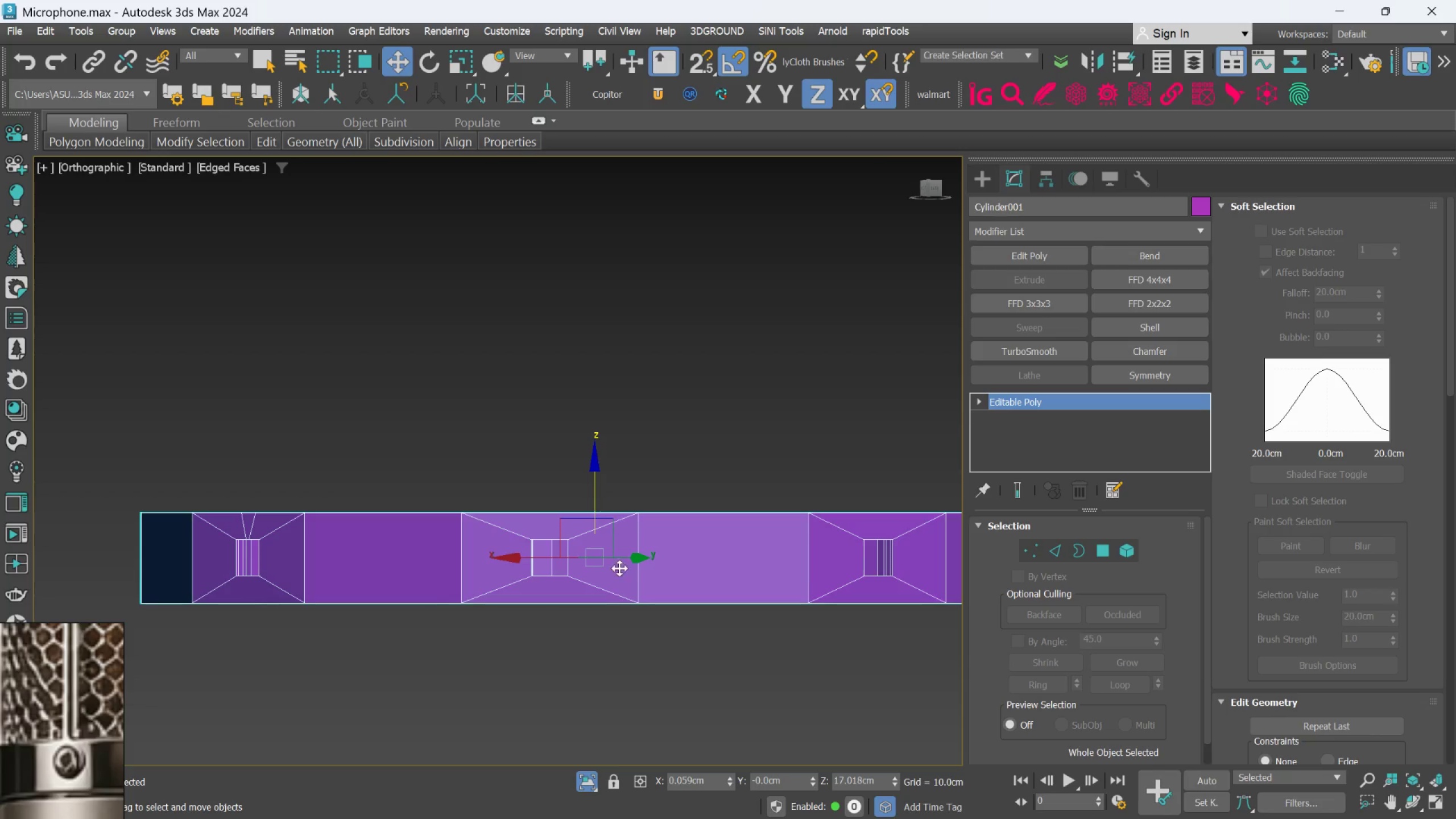 
hold_key(key=AltLeft, duration=0.57)
 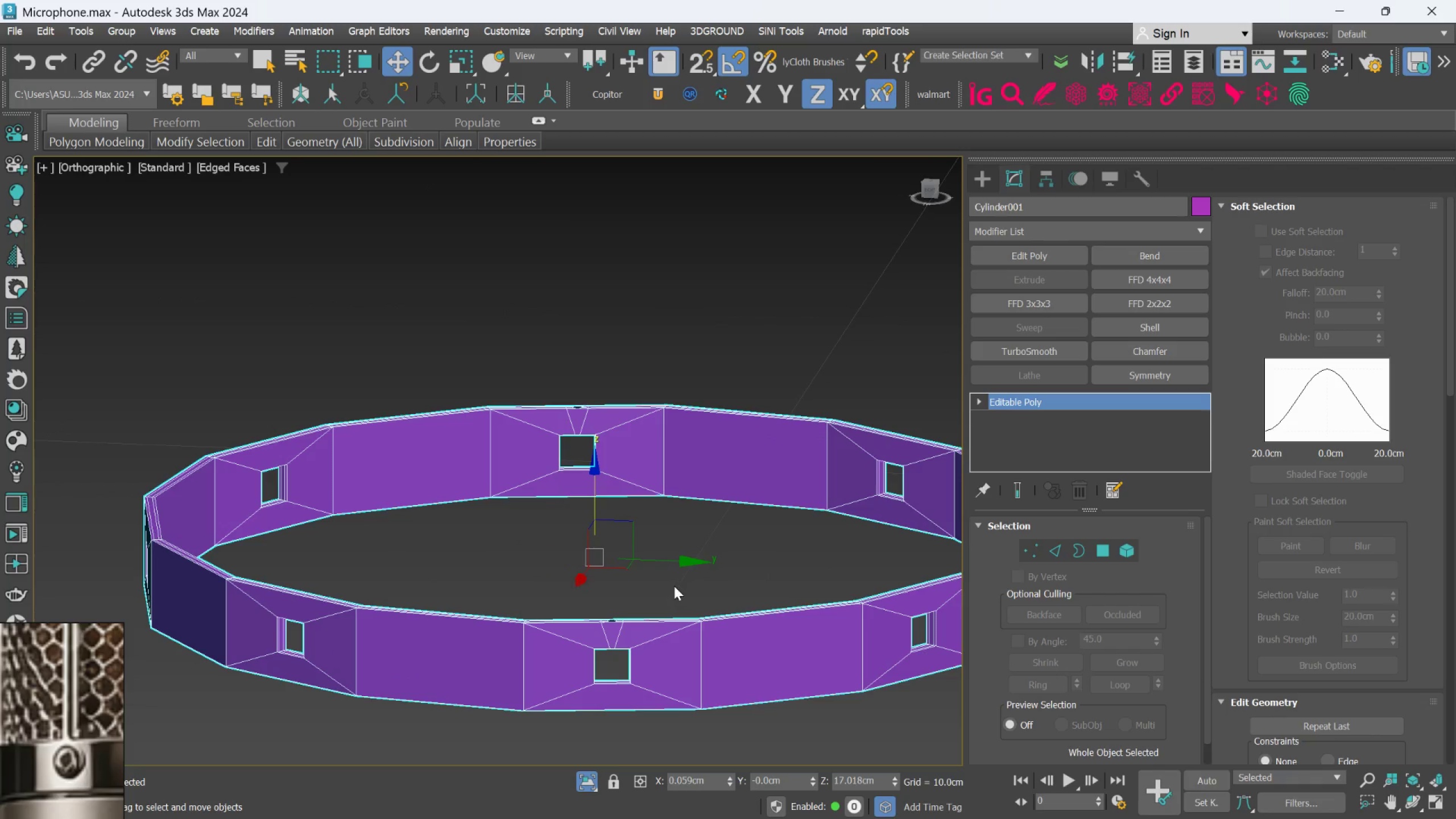 
scroll: coordinate [674, 586], scroll_direction: down, amount: 2.0
 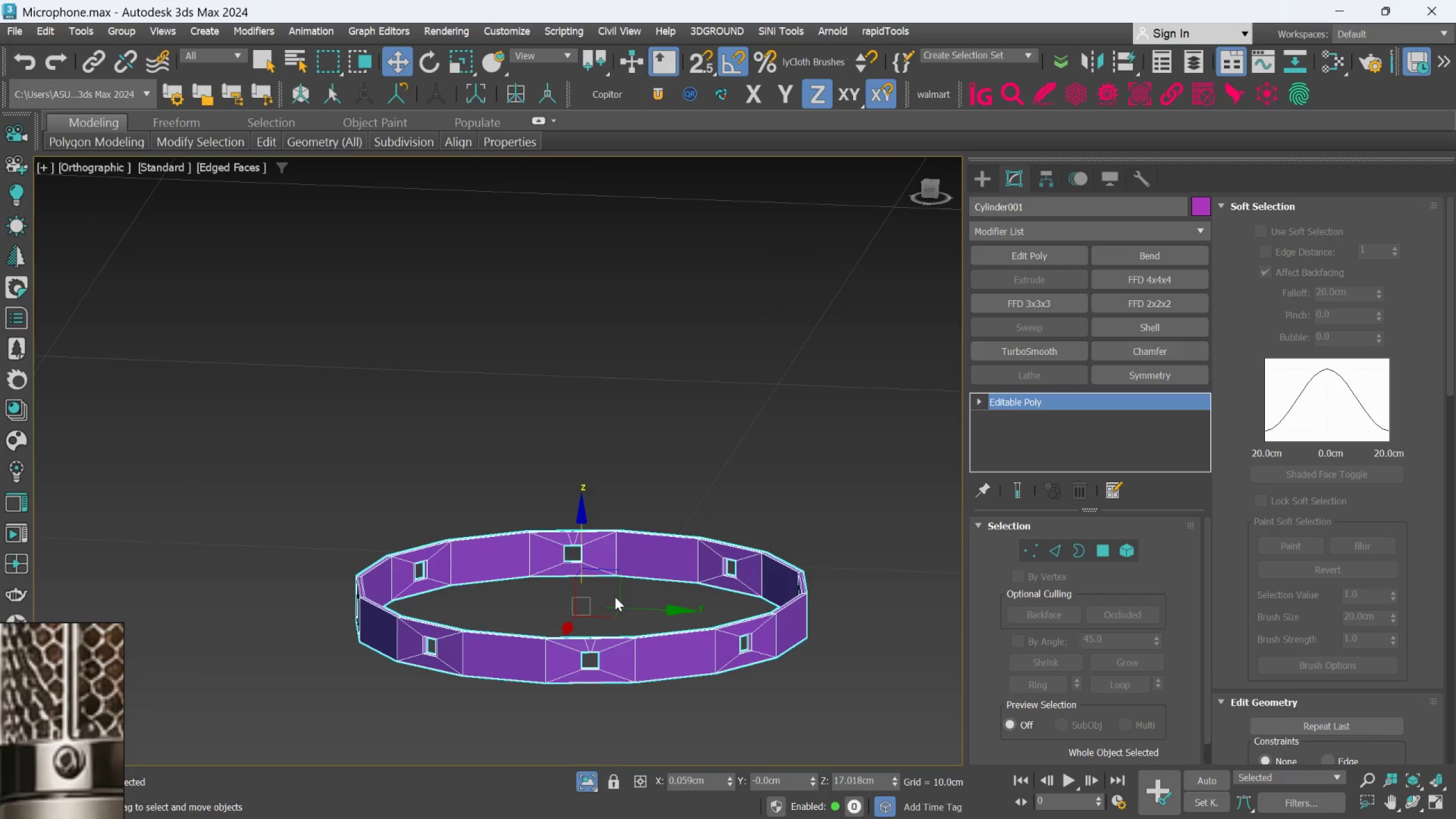 
hold_key(key=ShiftLeft, duration=2.69)
left_click_drag(start_coordinate=[584, 557], to_coordinate=[662, 230])
 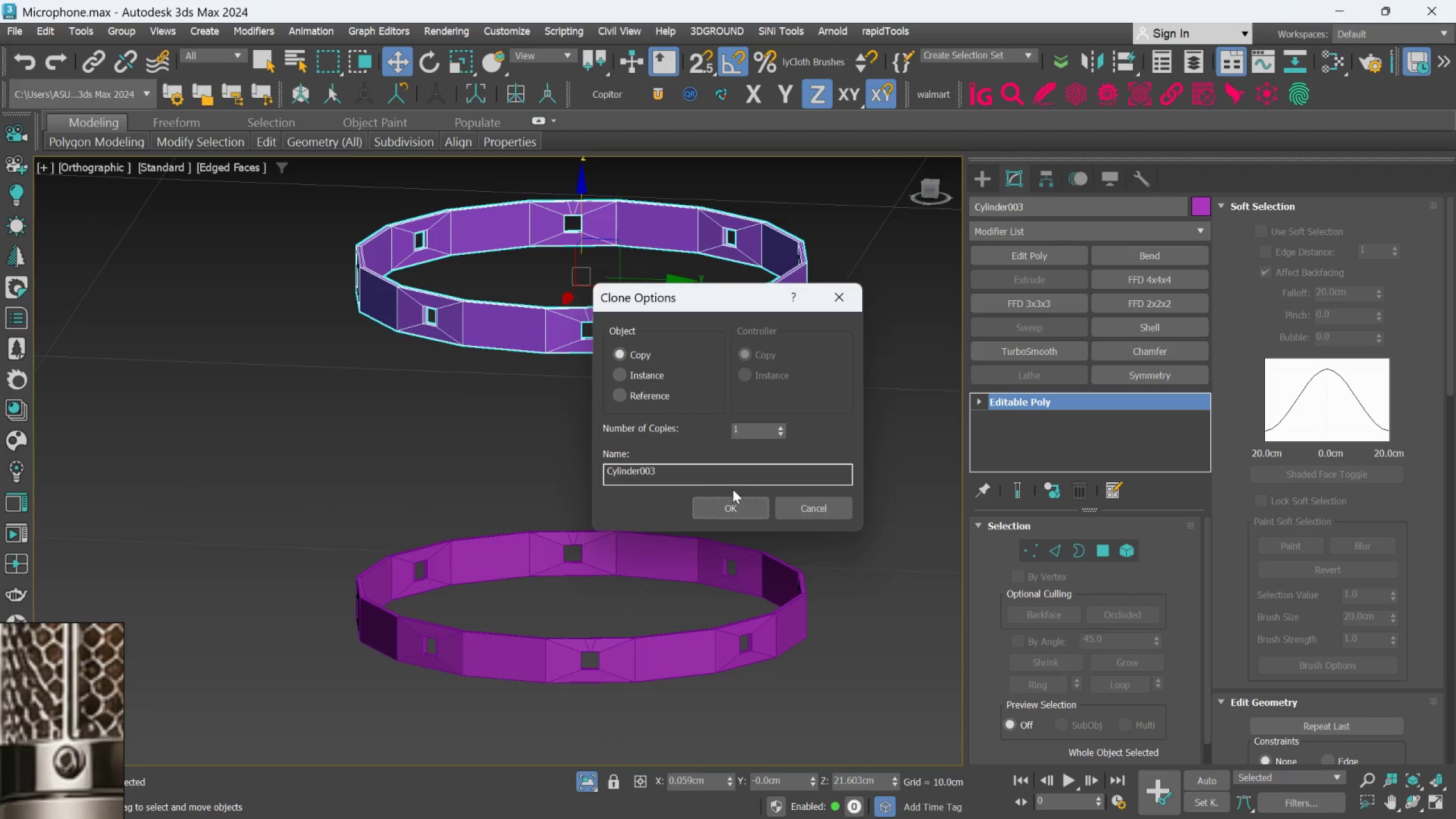 
left_click([730, 503])
 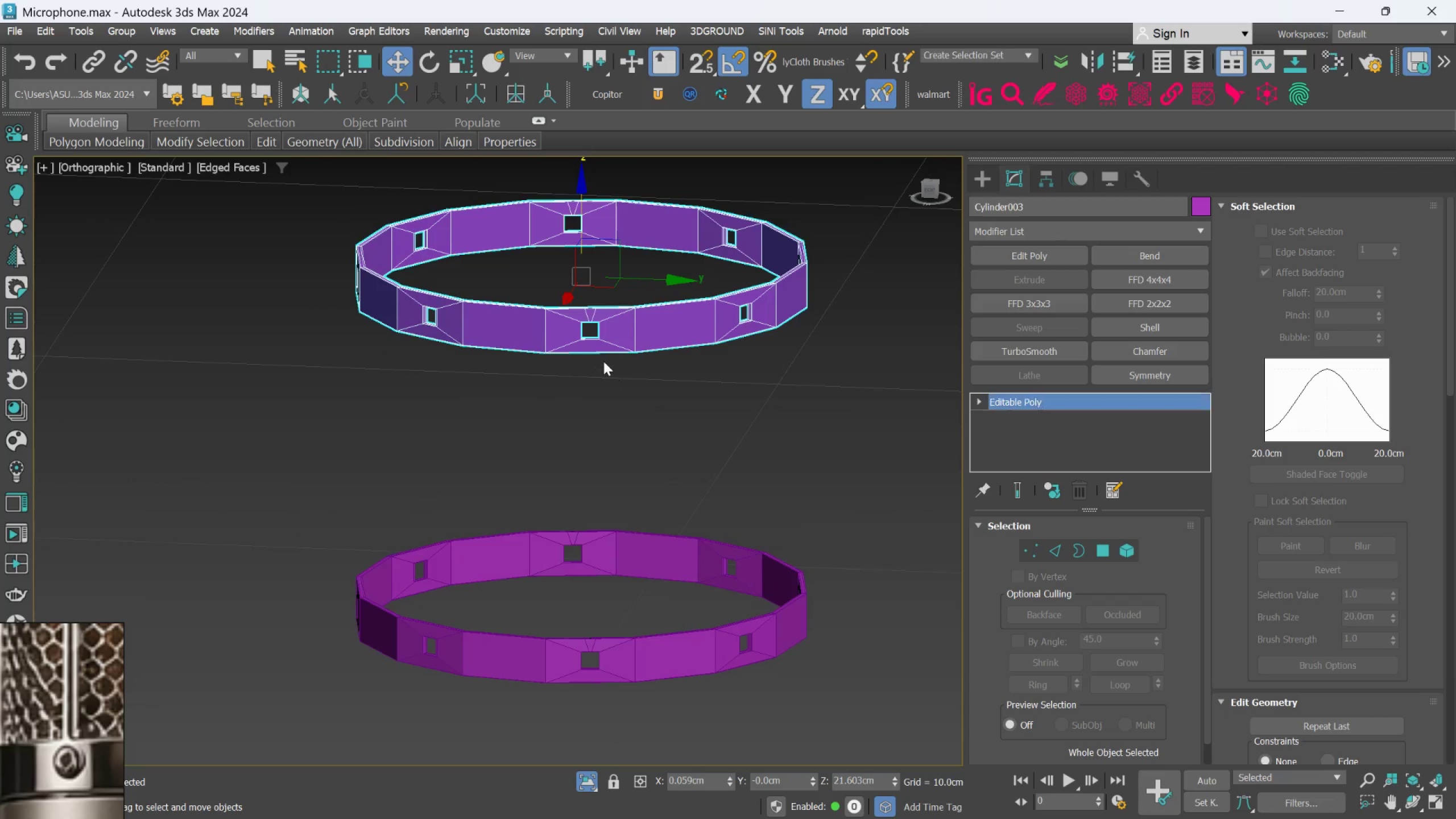 
scroll: coordinate [601, 358], scroll_direction: up, amount: 1.0
 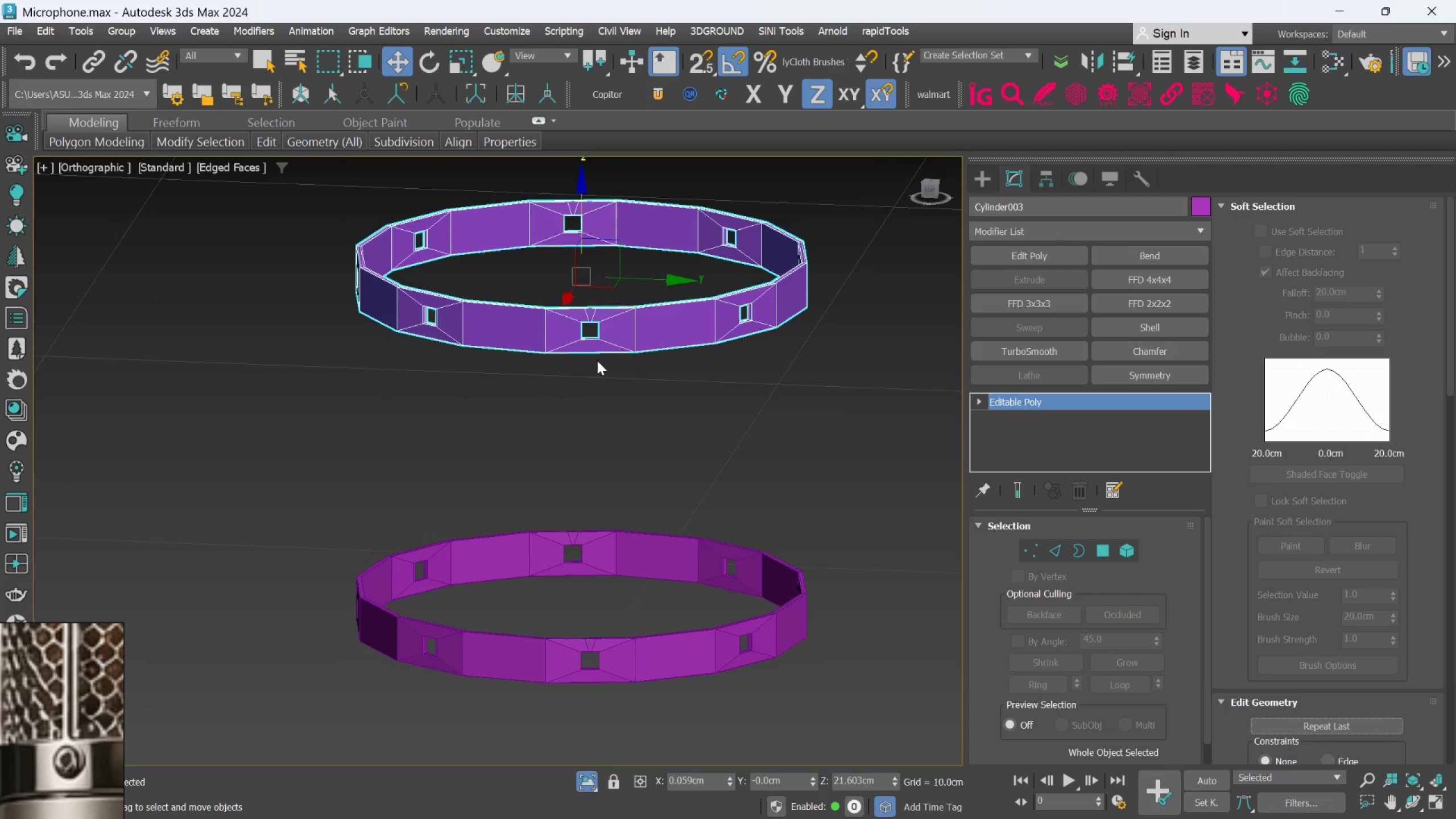 
hold_key(key=AltLeft, duration=2.38)
 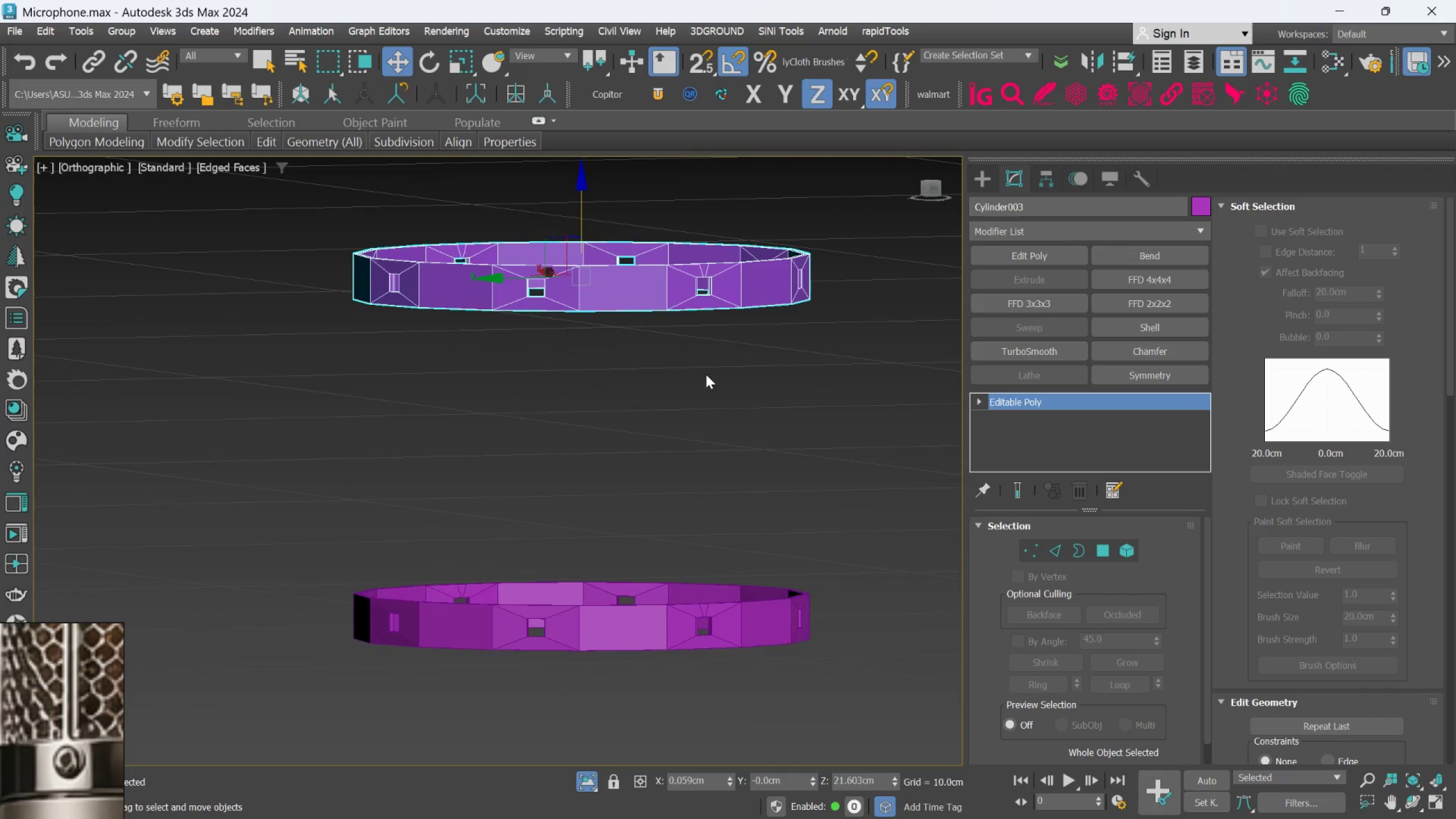 
hold_key(key=AltLeft, duration=1.69)
 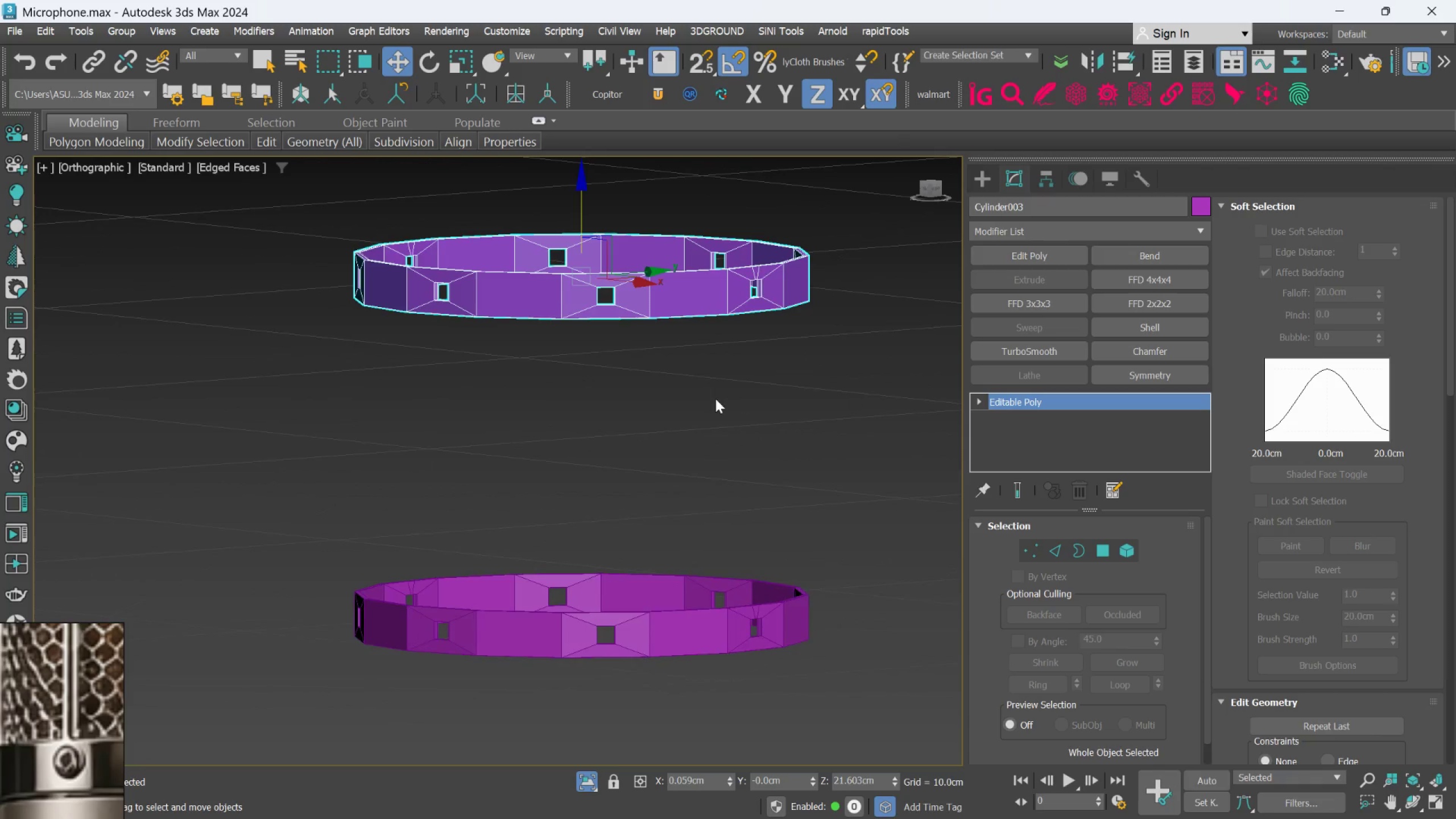 
hold_key(key=AltLeft, duration=1.05)
 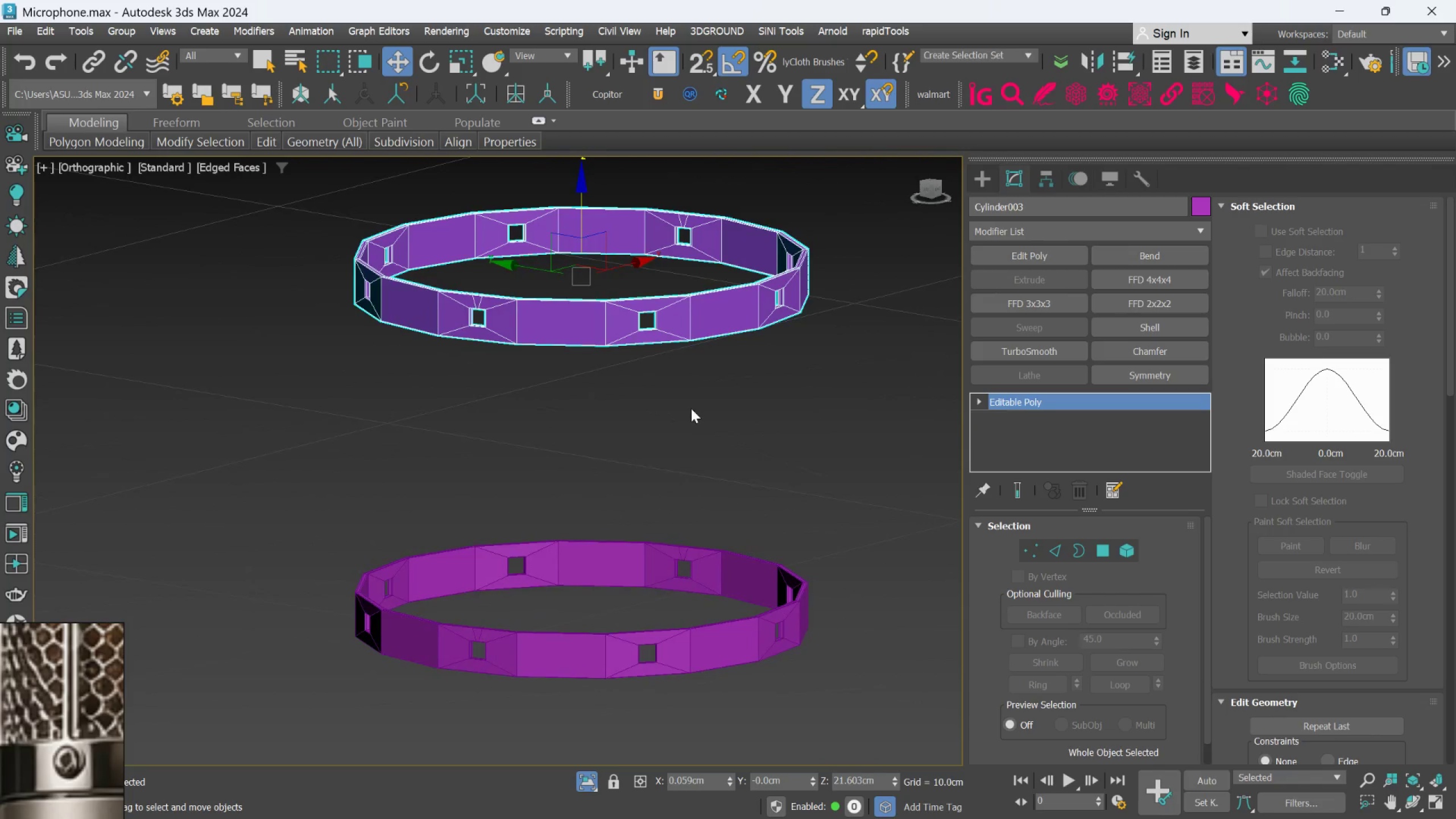 
hold_key(key=AltLeft, duration=0.51)
 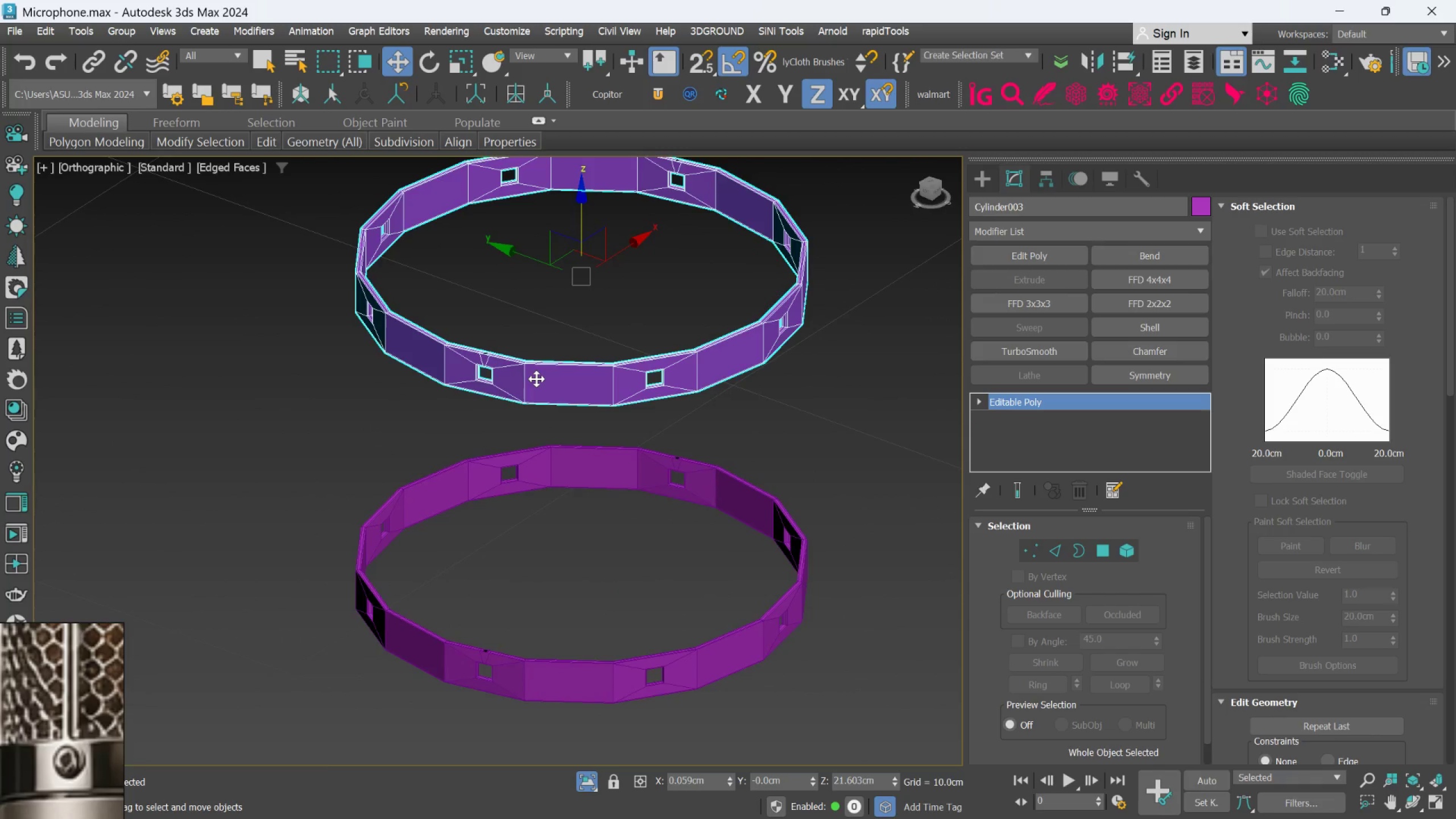 
scroll: coordinate [477, 358], scroll_direction: up, amount: 8.0
 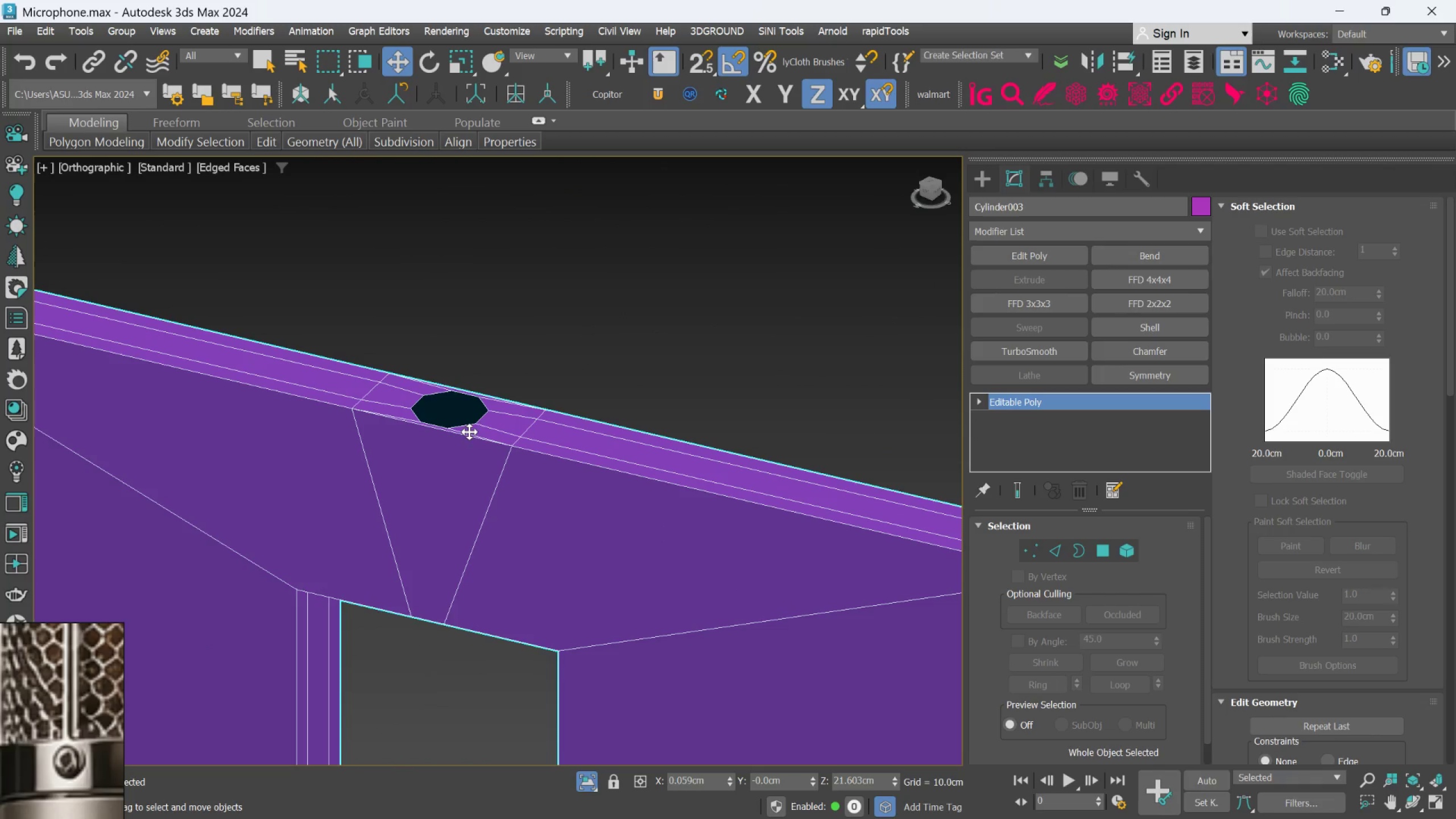 
scroll: coordinate [497, 463], scroll_direction: down, amount: 5.0
 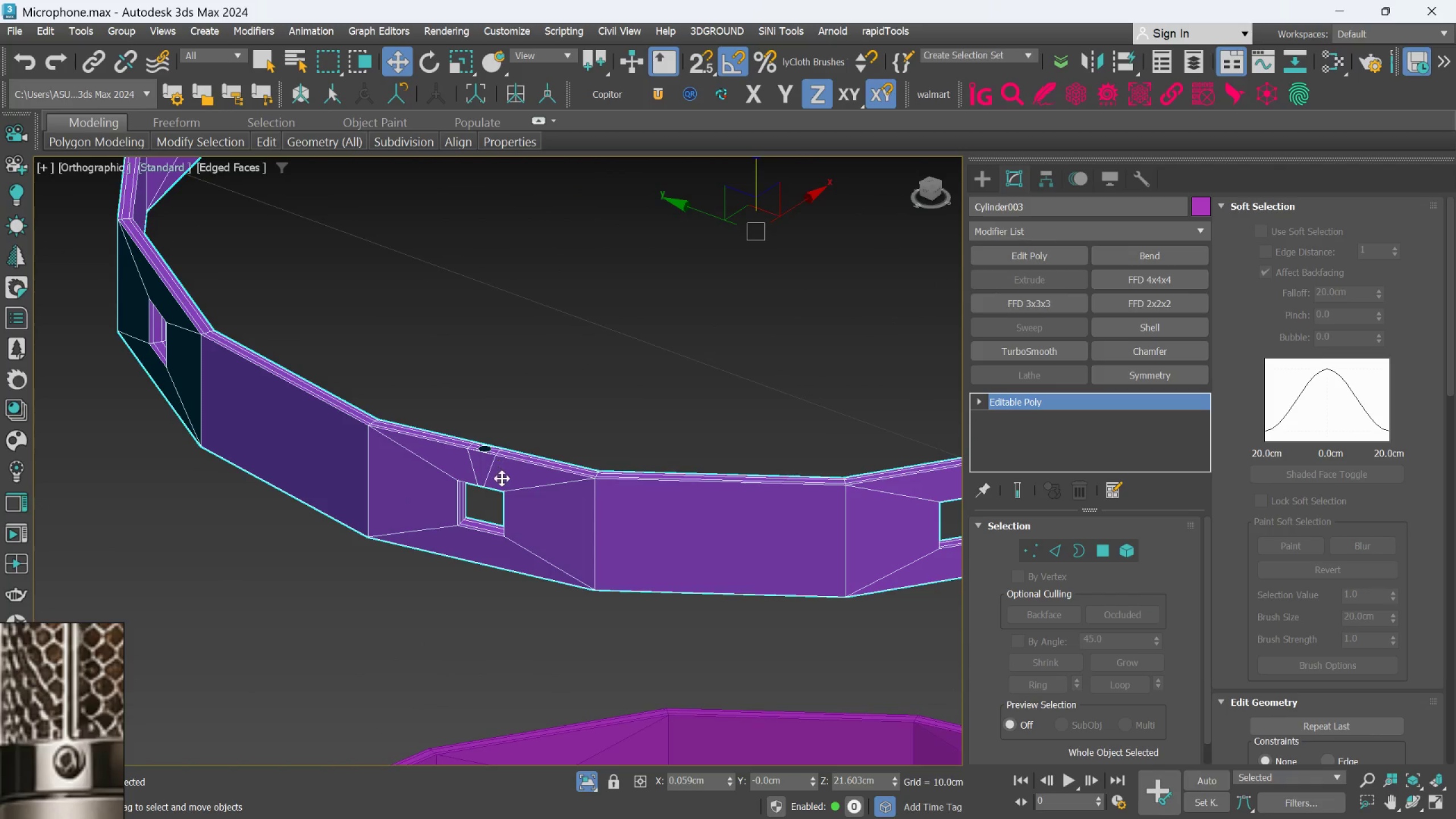 
key(Control+Z)
 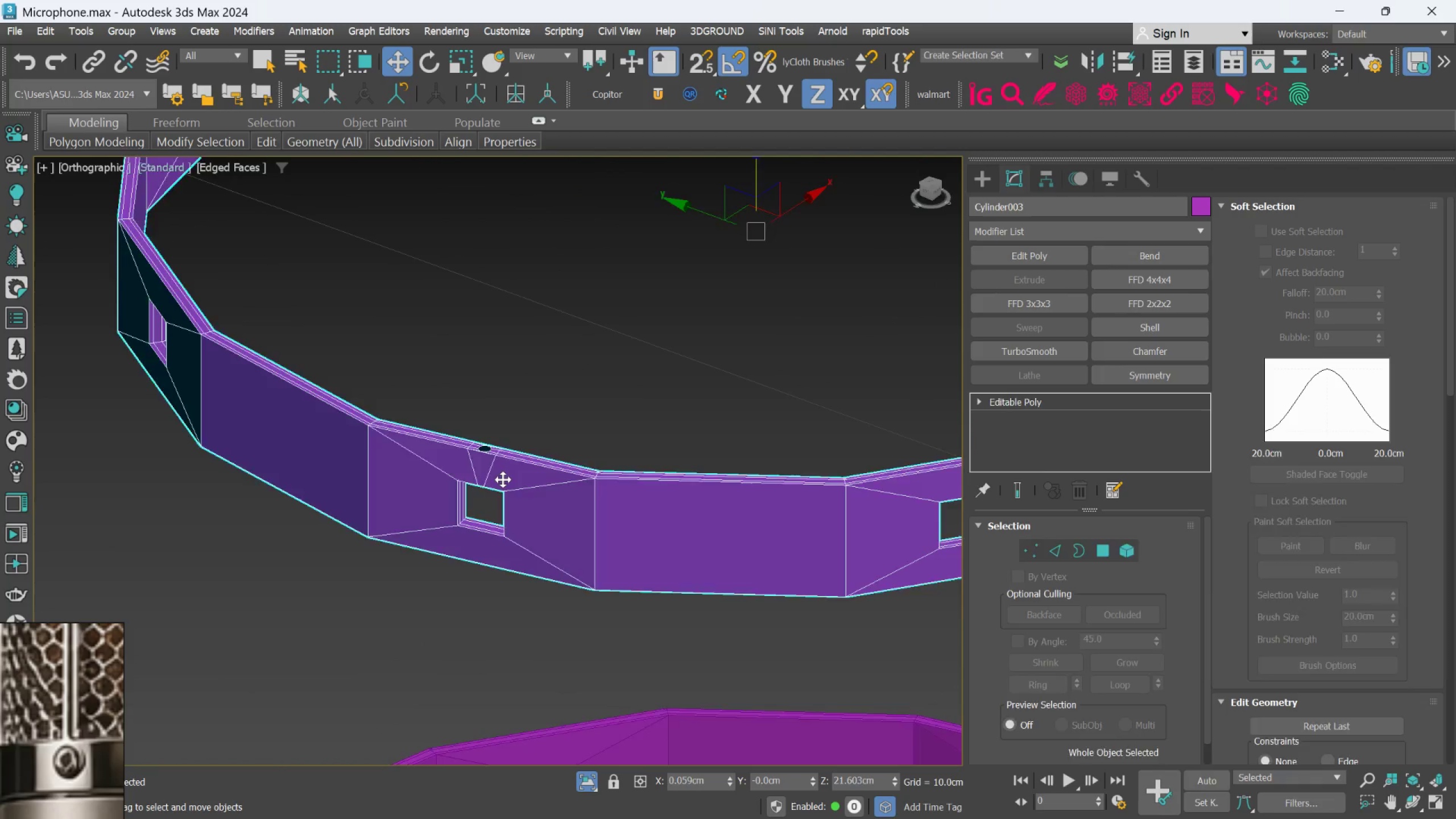 
key(Control+Z)
 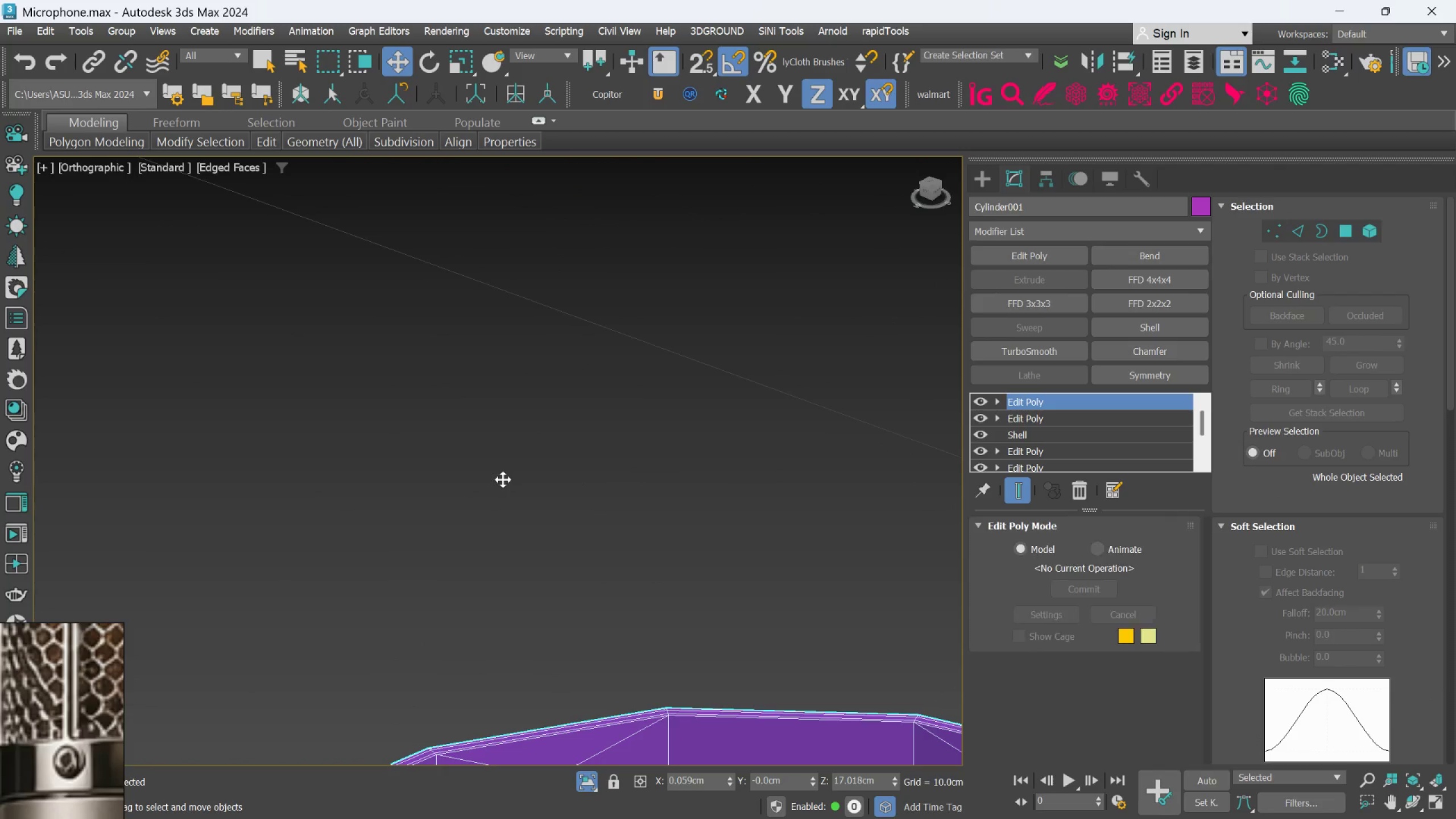 
scroll: coordinate [578, 492], scroll_direction: down, amount: 2.0
 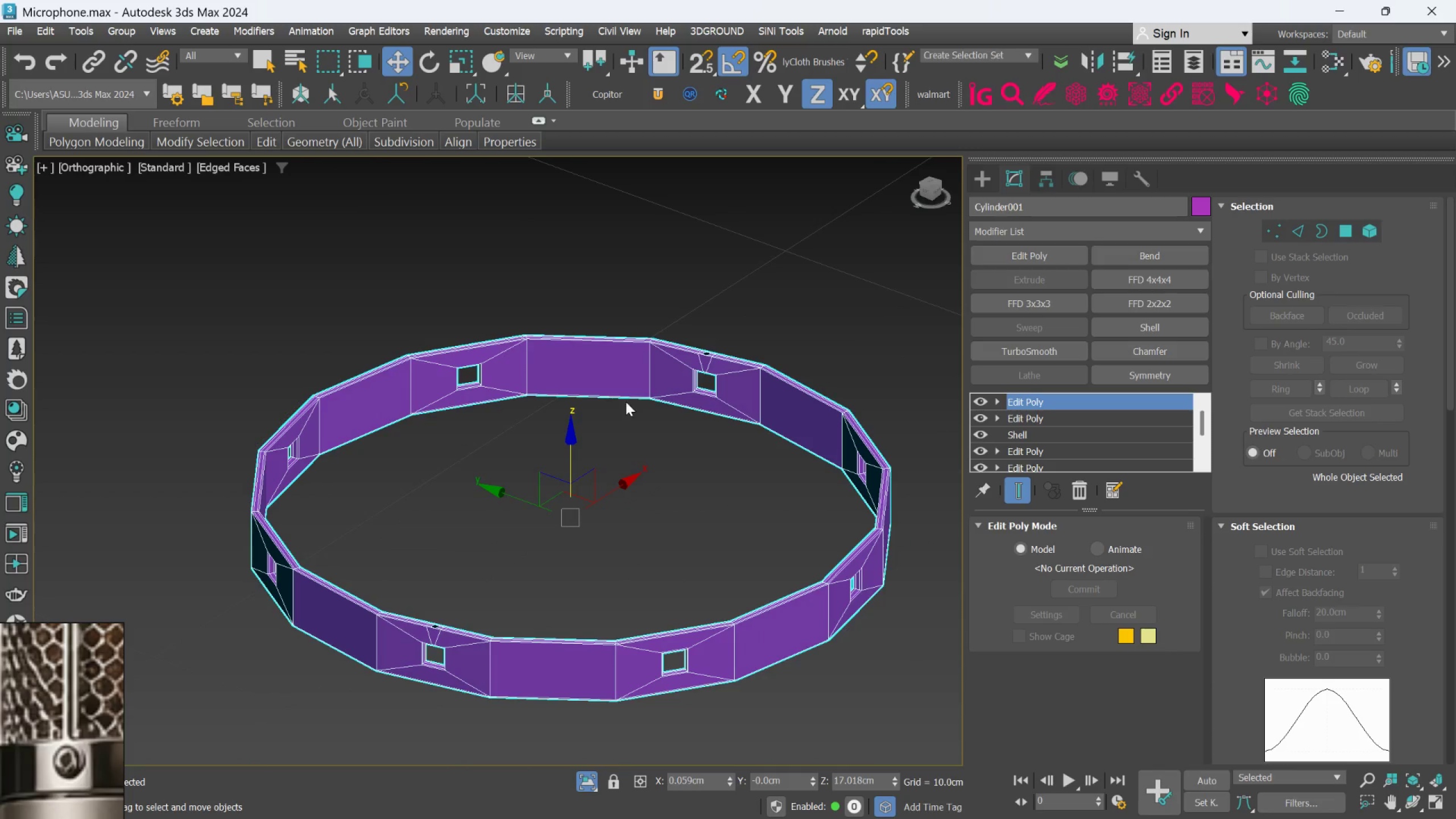 
scroll: coordinate [663, 378], scroll_direction: up, amount: 2.0
 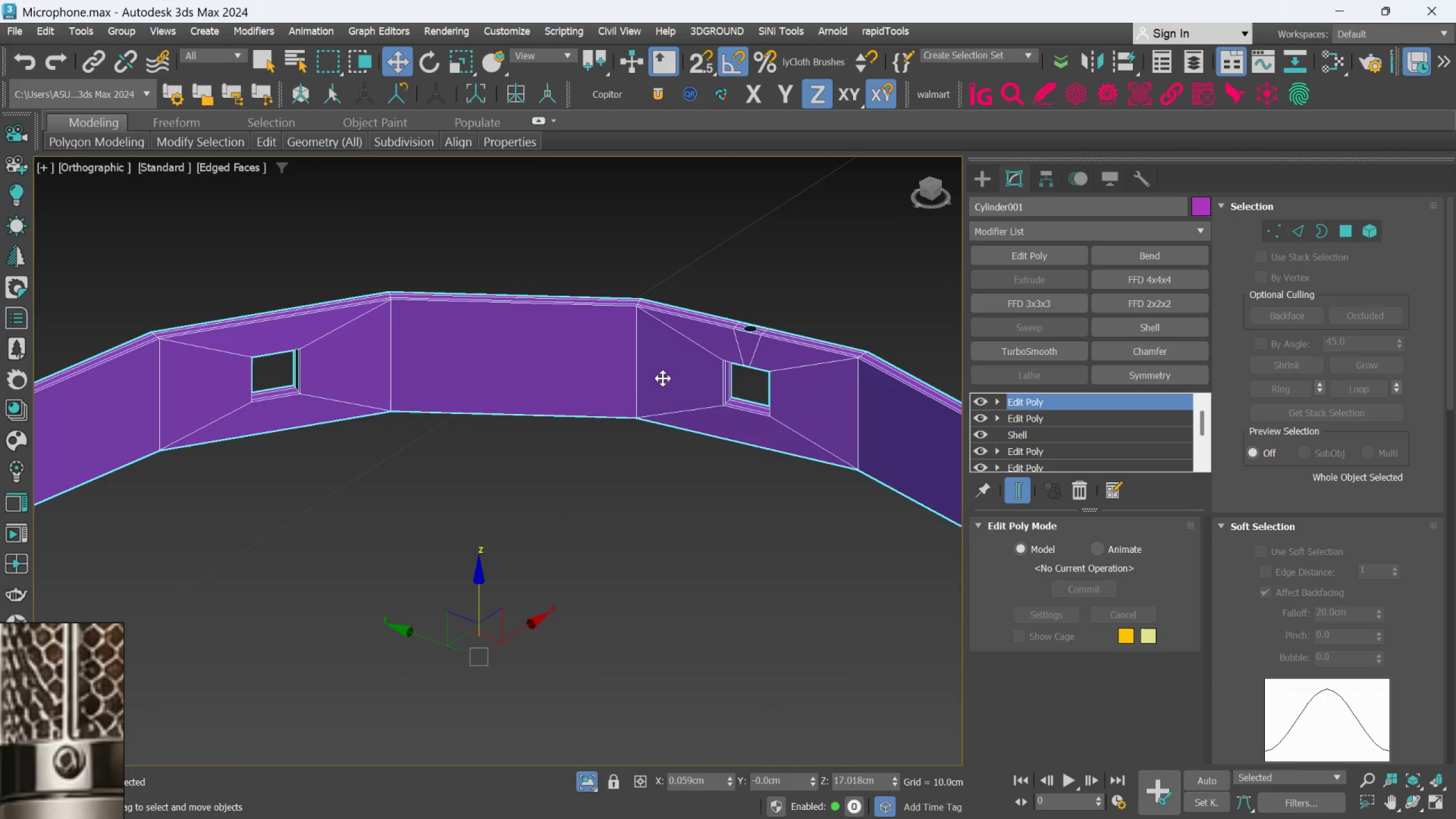 
key(Control+Z)
 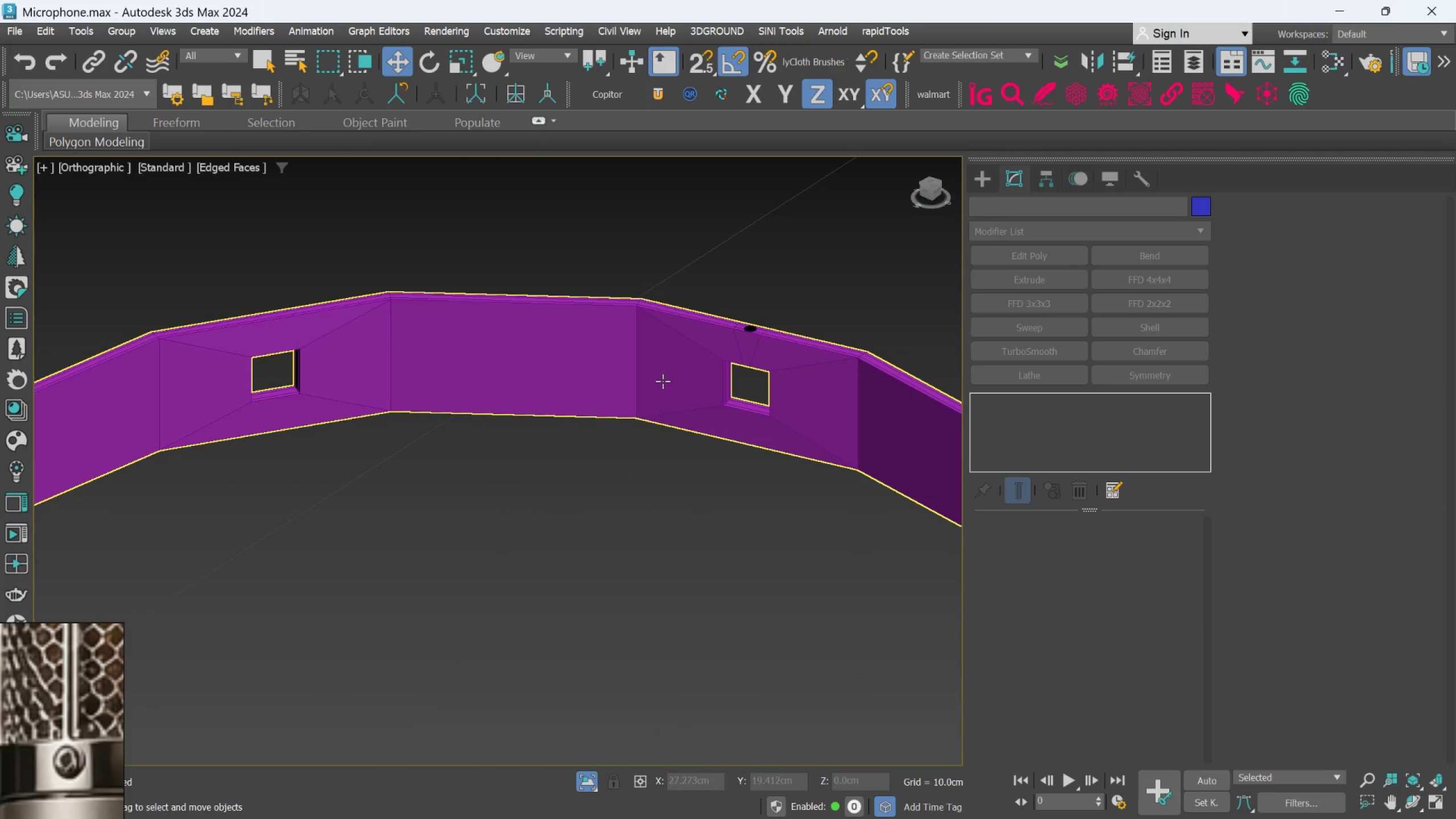 
key(Control+Z)
 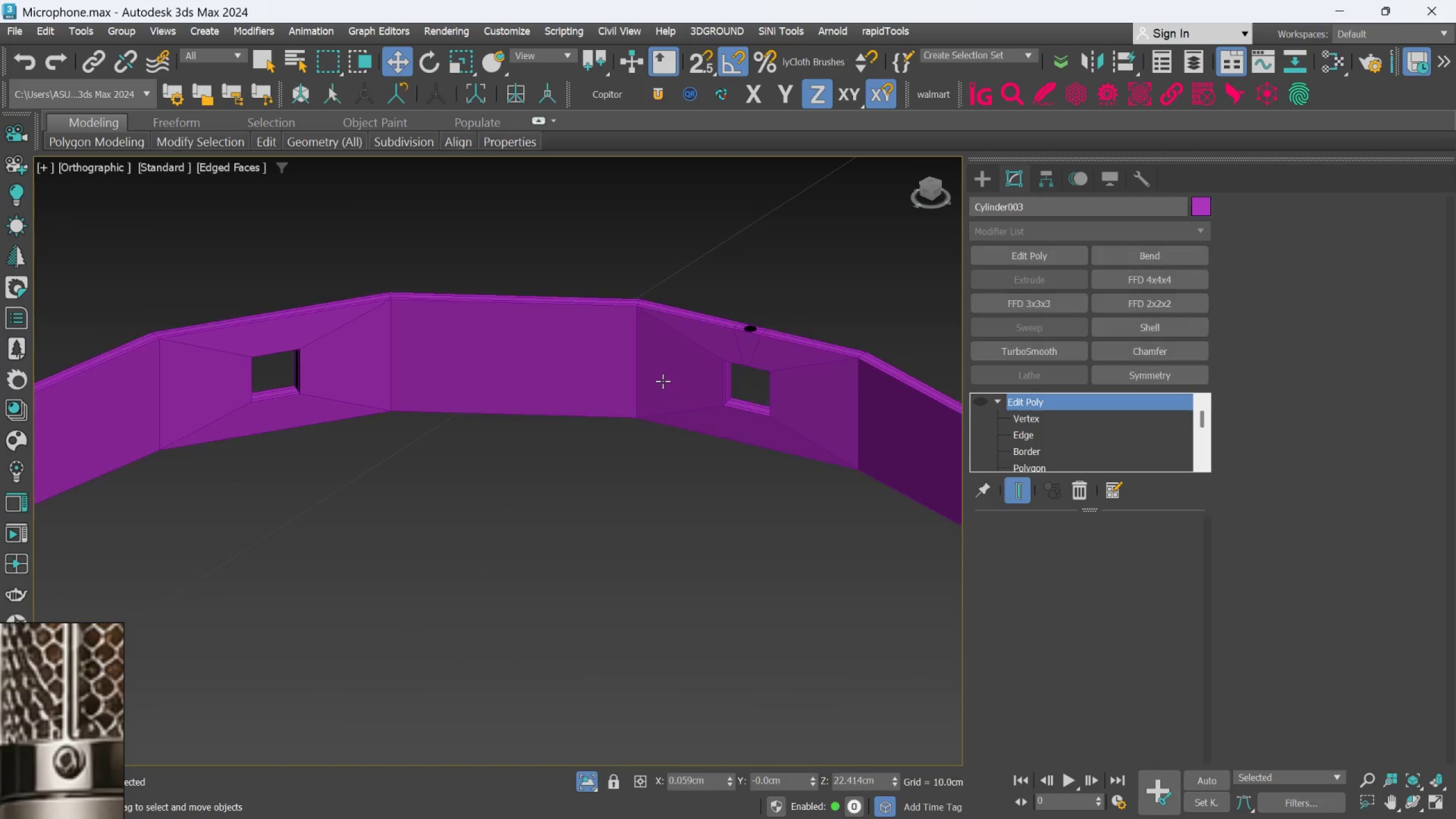 
key(Control+Z)
 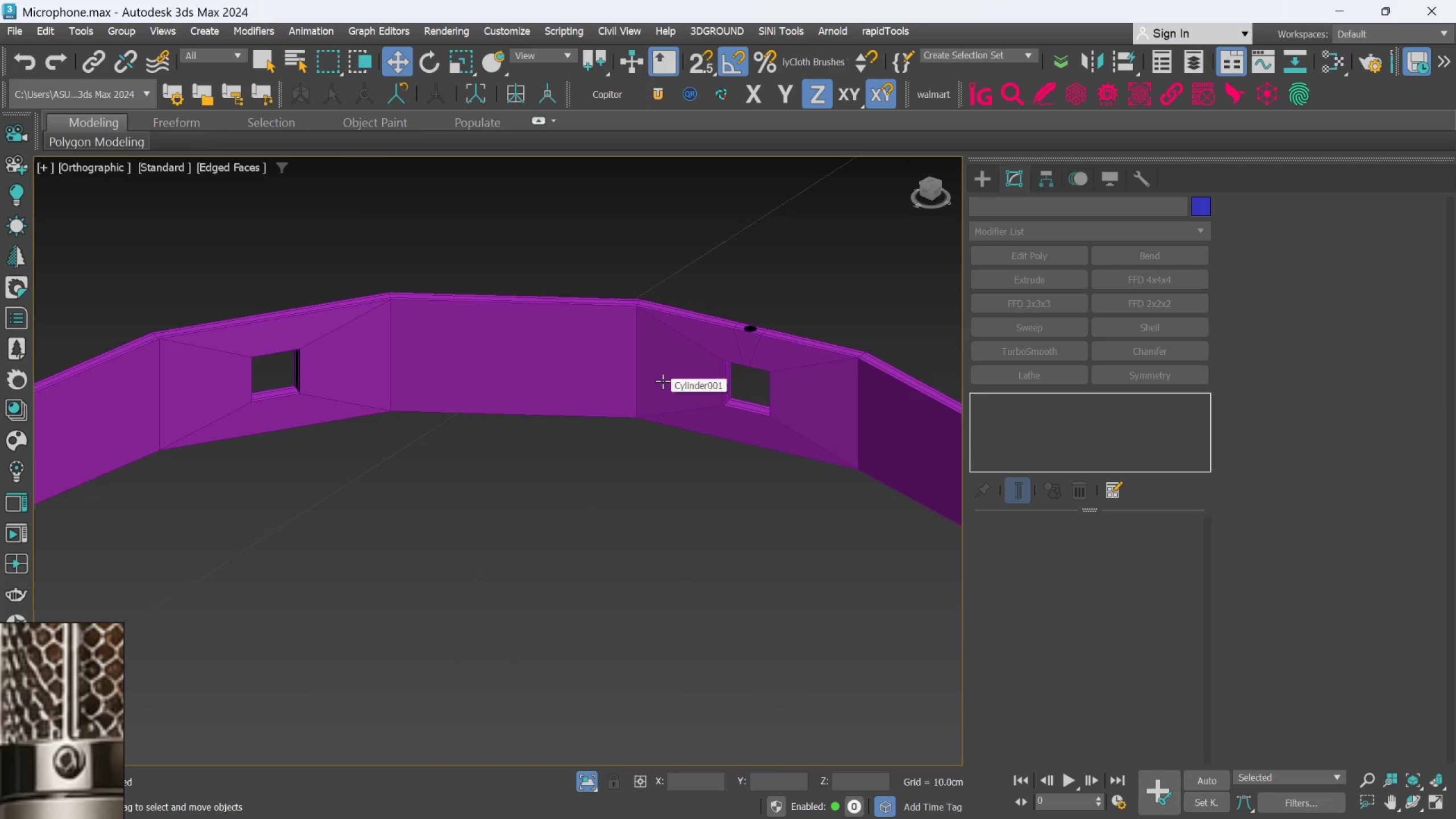 
key(Control+Z)
 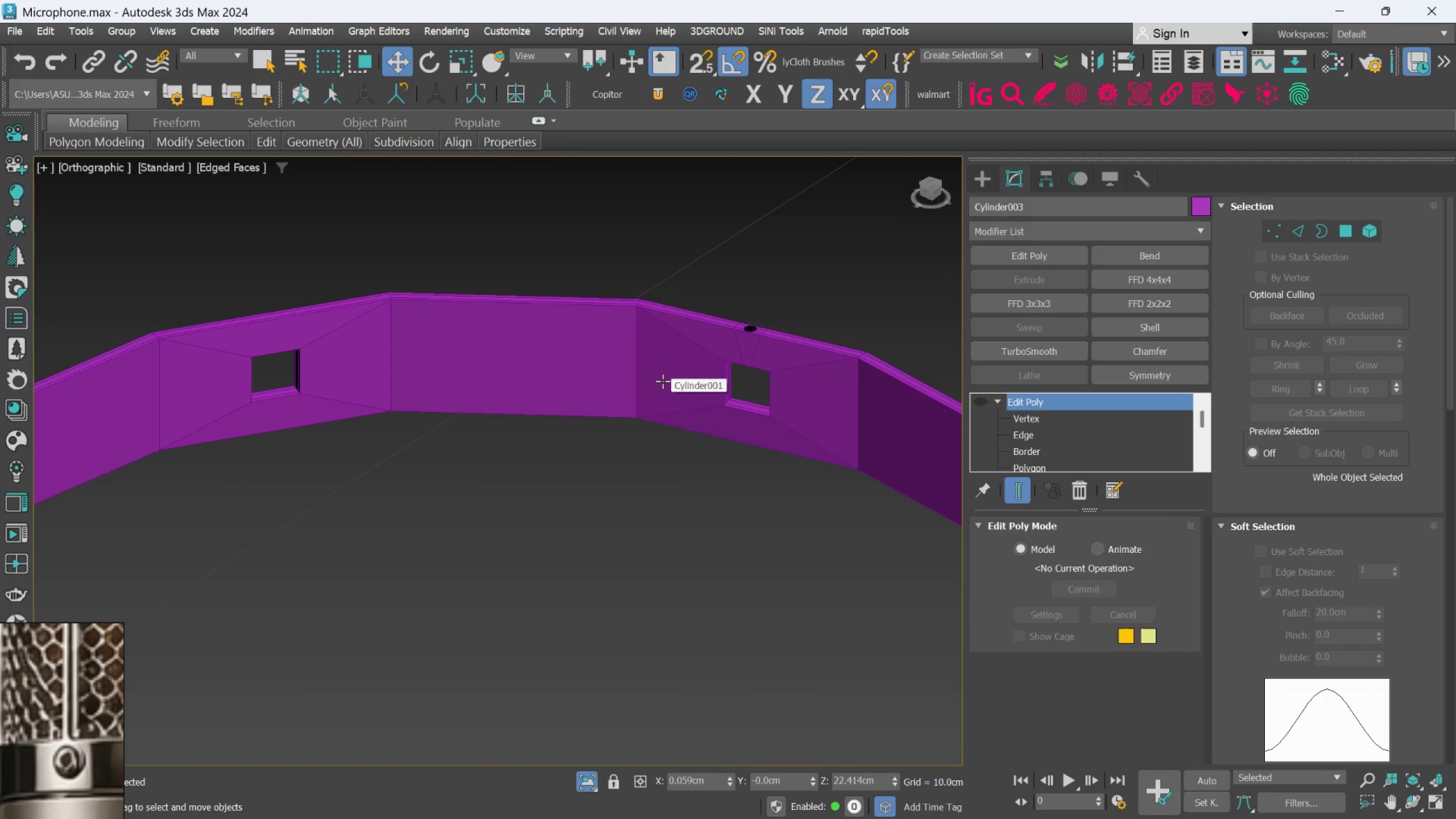 
key(Control+Z)
 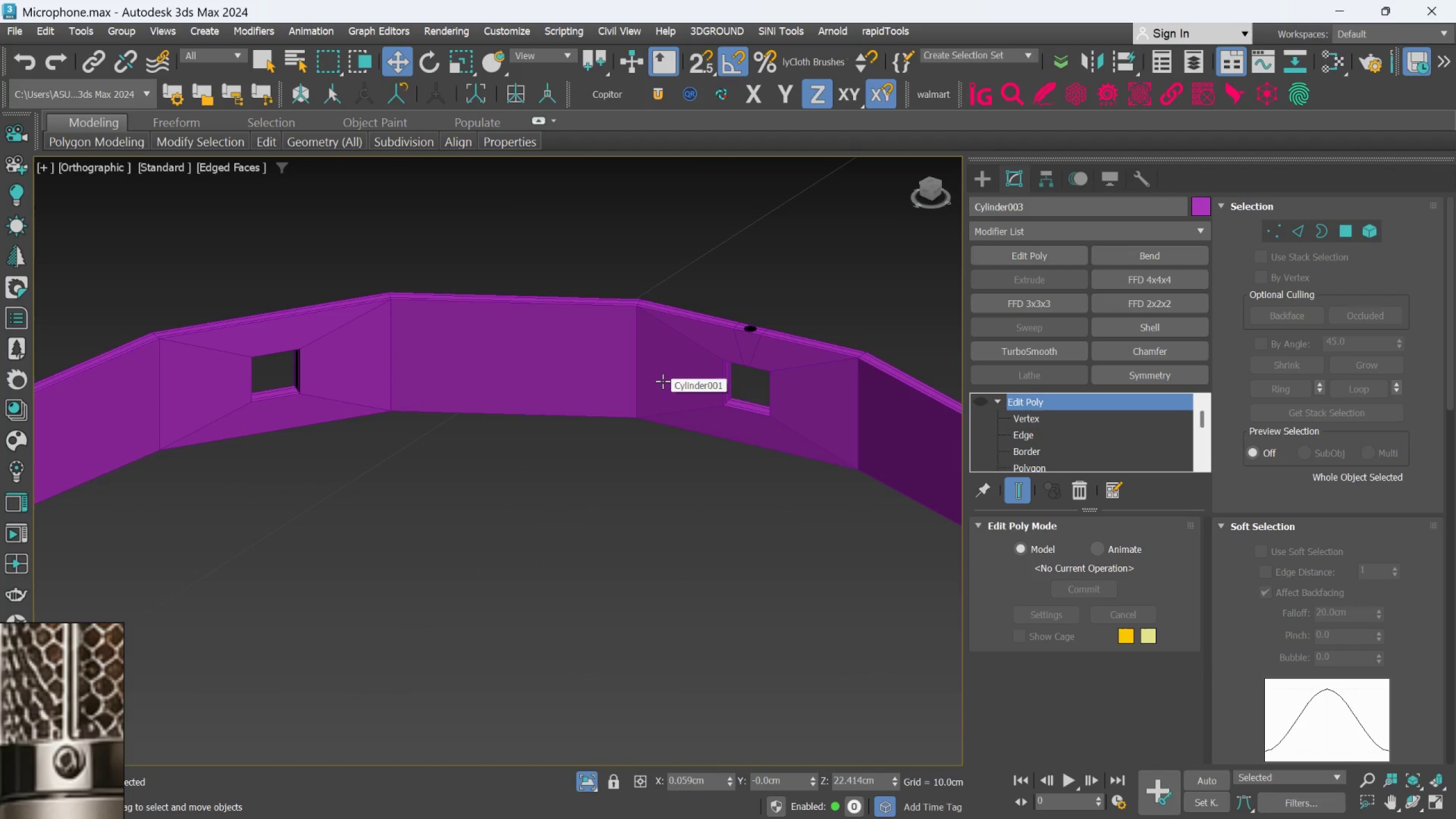 
scroll: coordinate [664, 383], scroll_direction: down, amount: 3.0
 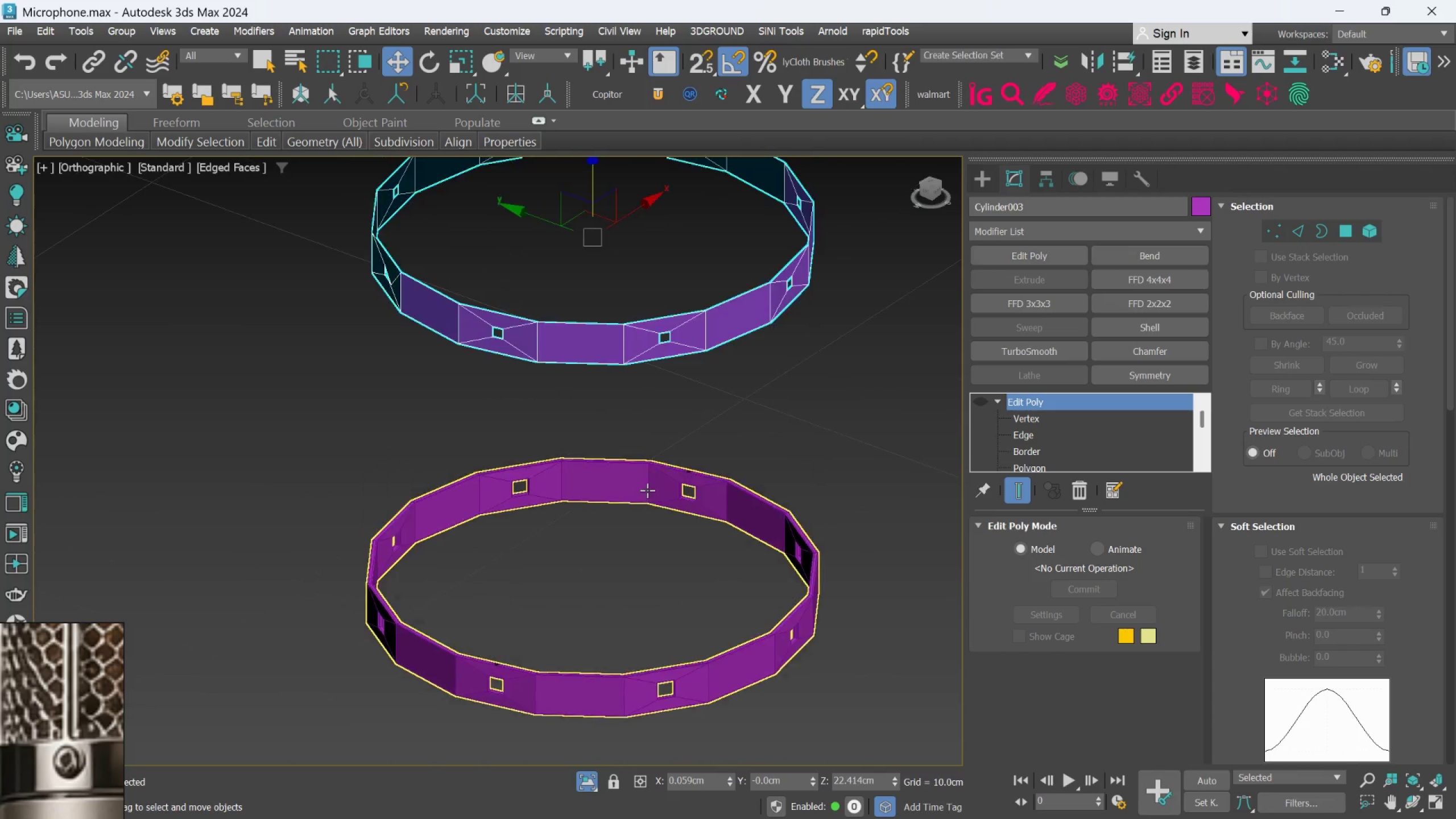 
scroll: coordinate [597, 339], scroll_direction: up, amount: 3.0
 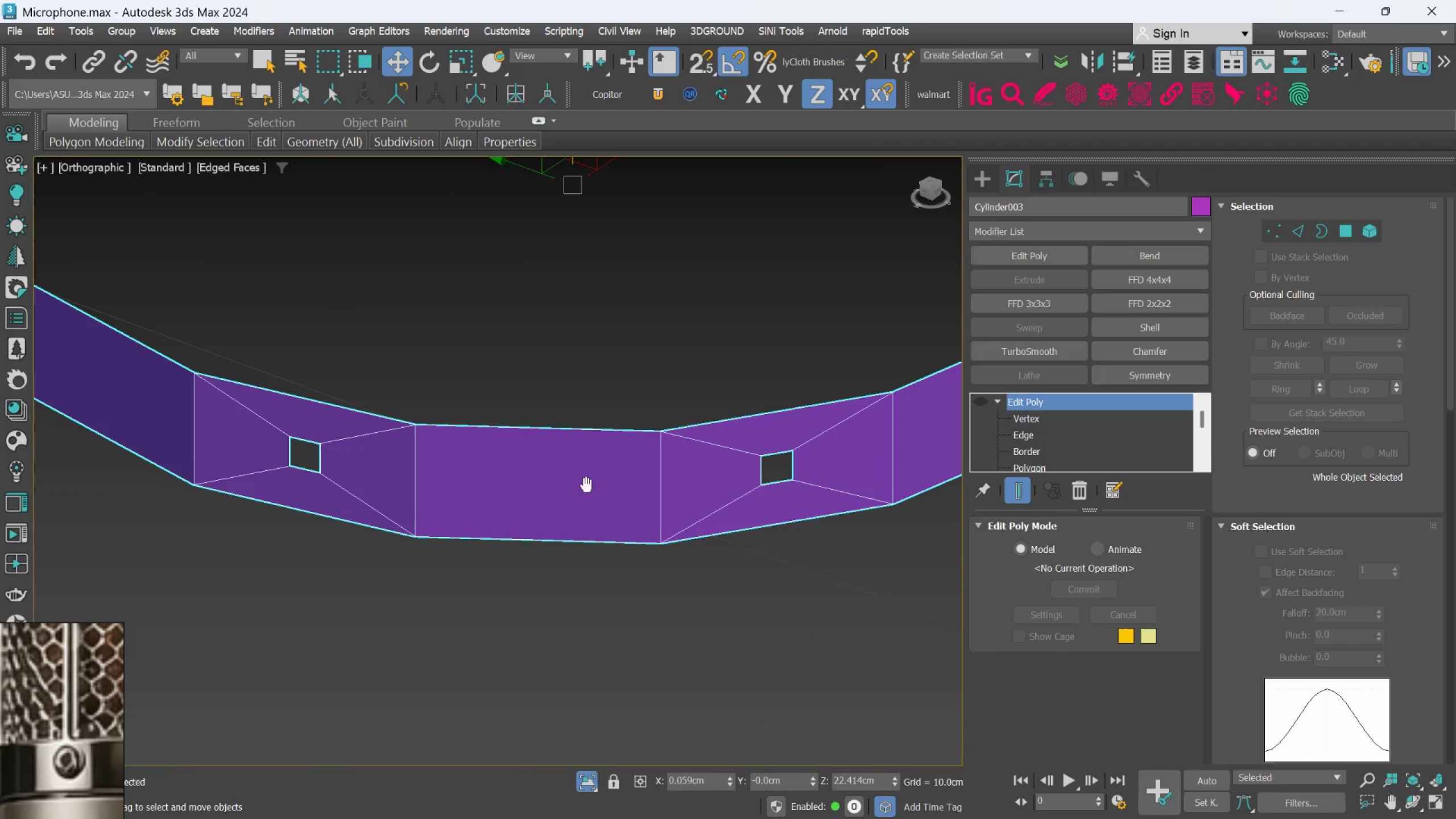 
scroll: coordinate [645, 482], scroll_direction: down, amount: 4.0
 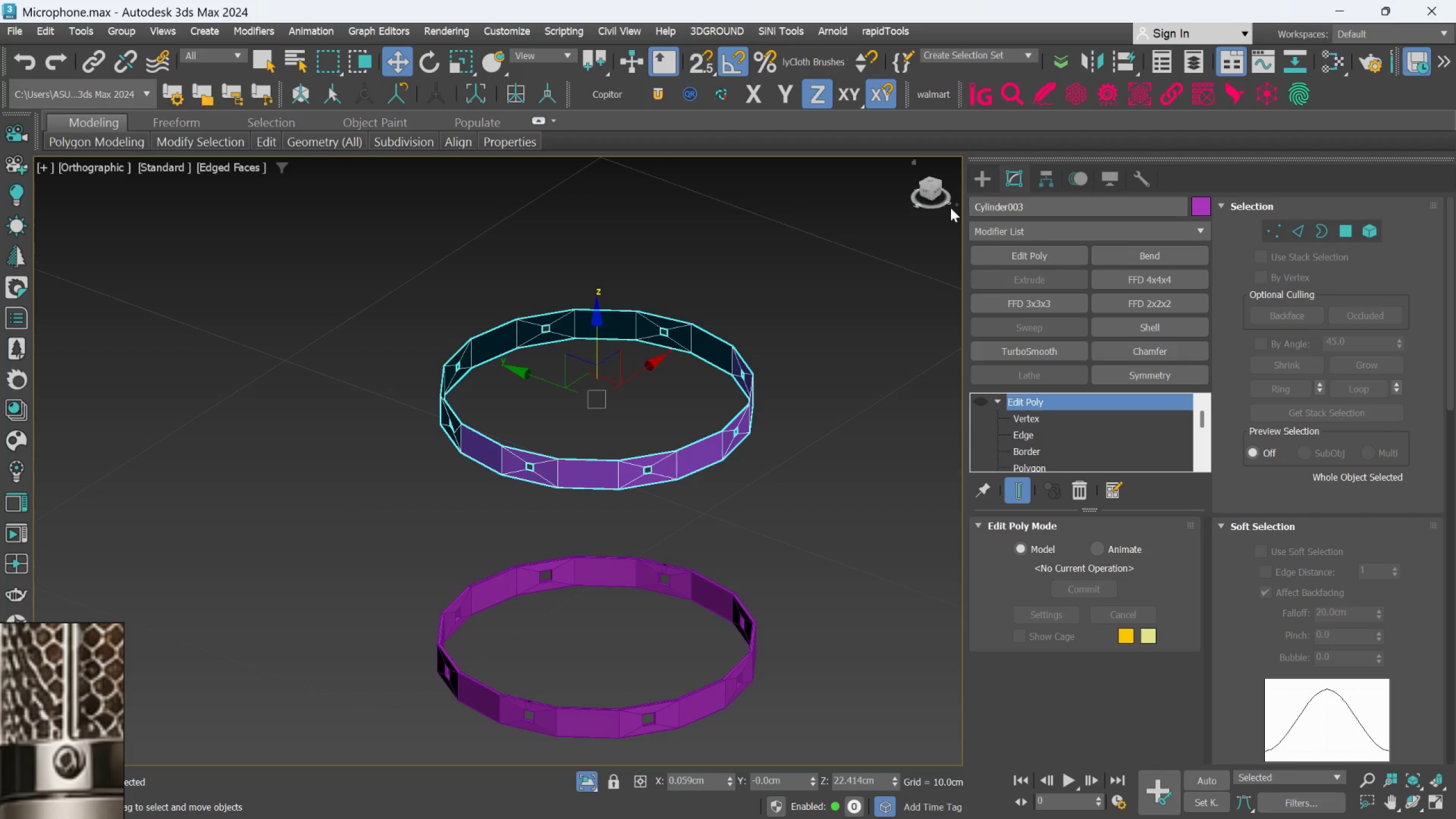 
left_click([977, 171])
 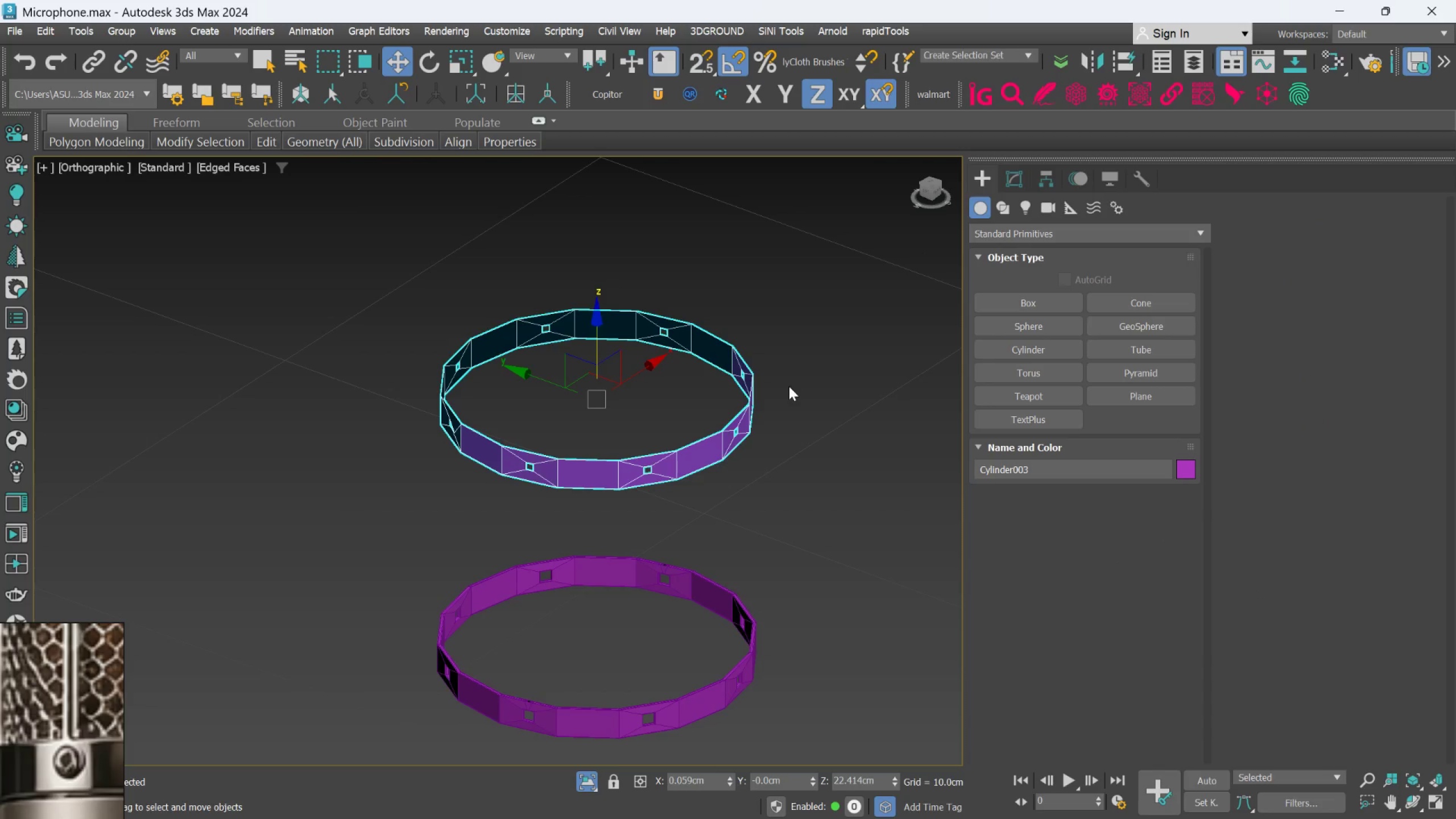 
left_click([789, 386])
 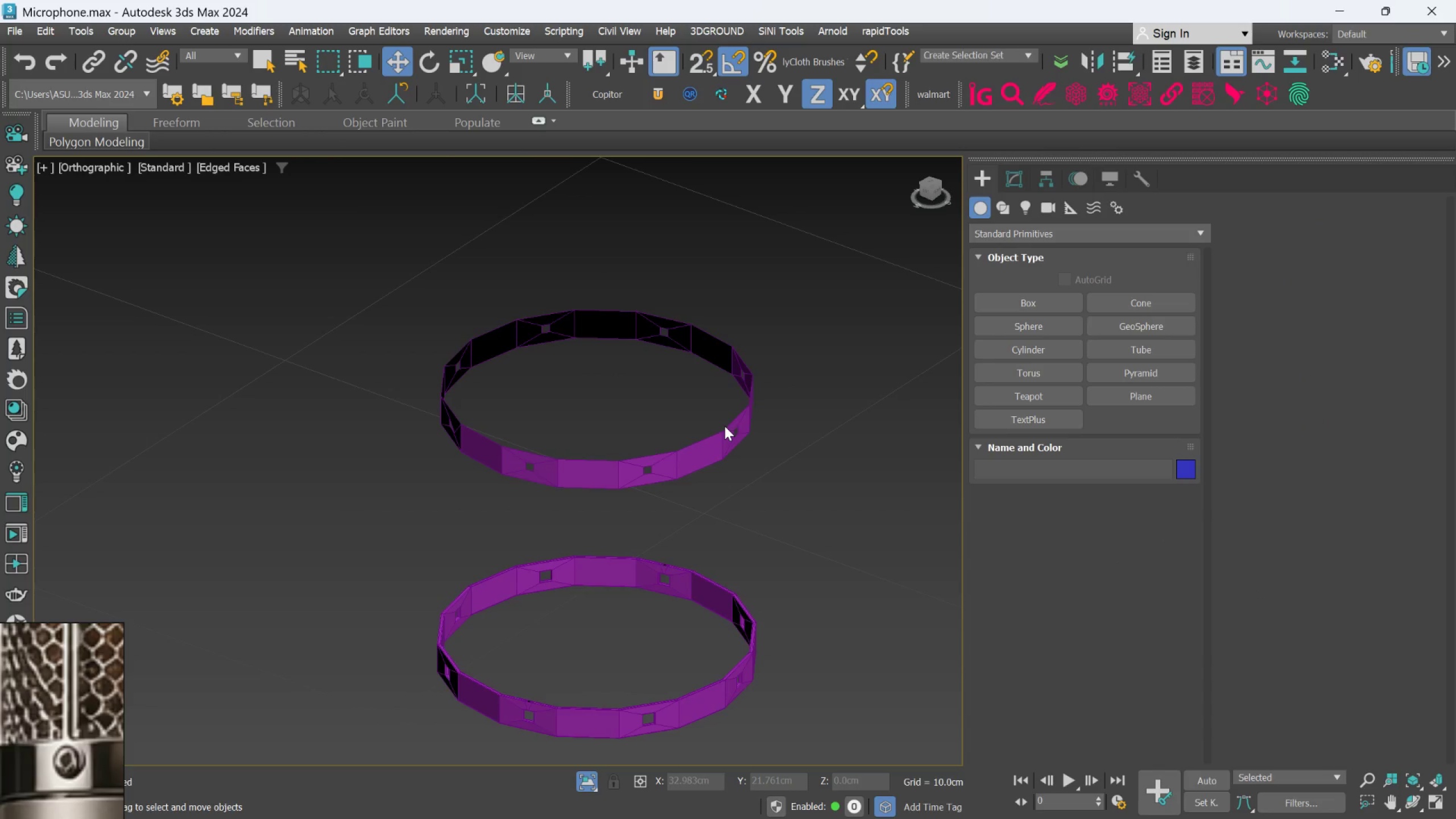 
left_click([723, 426])
 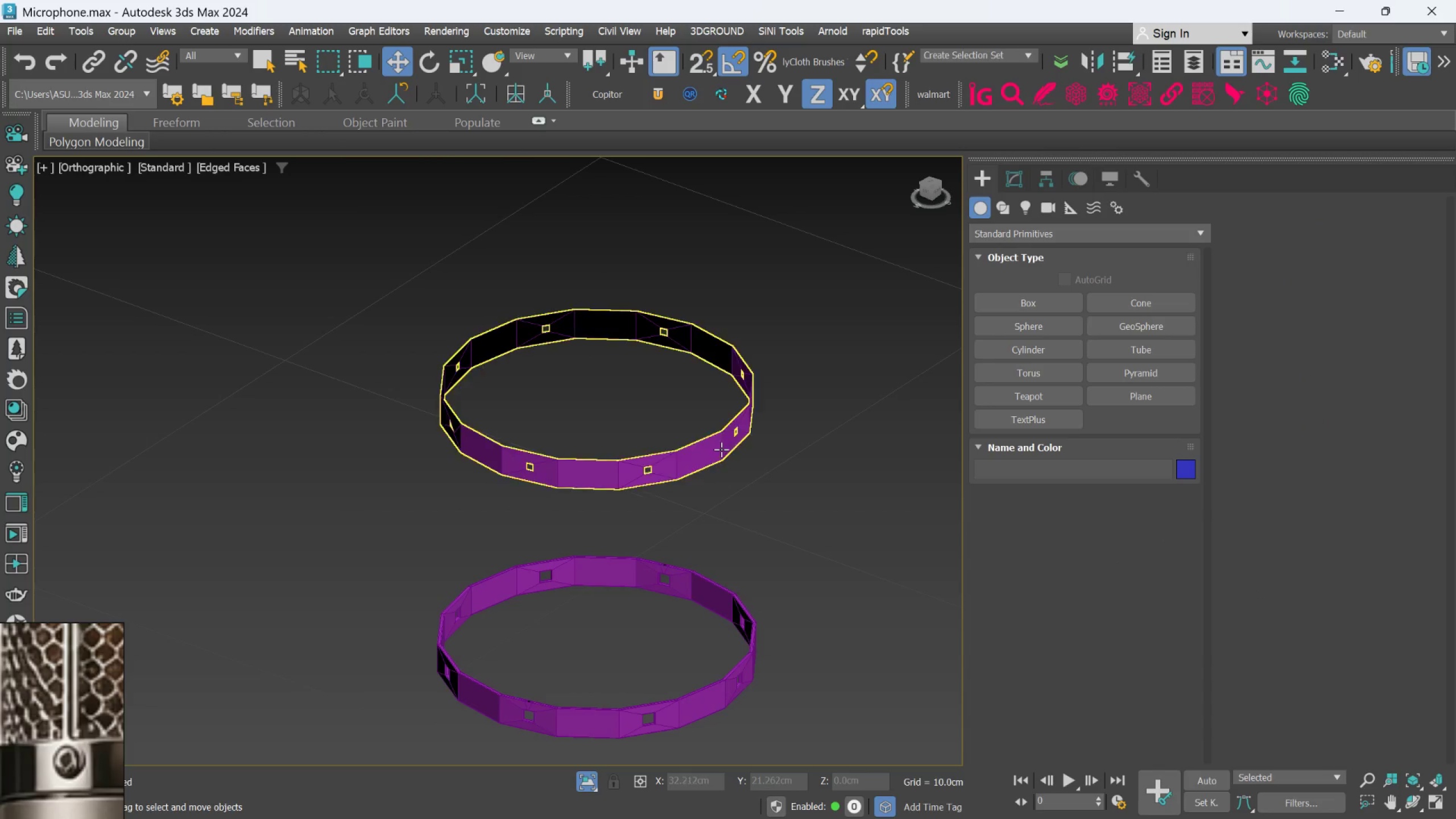 
left_click([721, 450])
 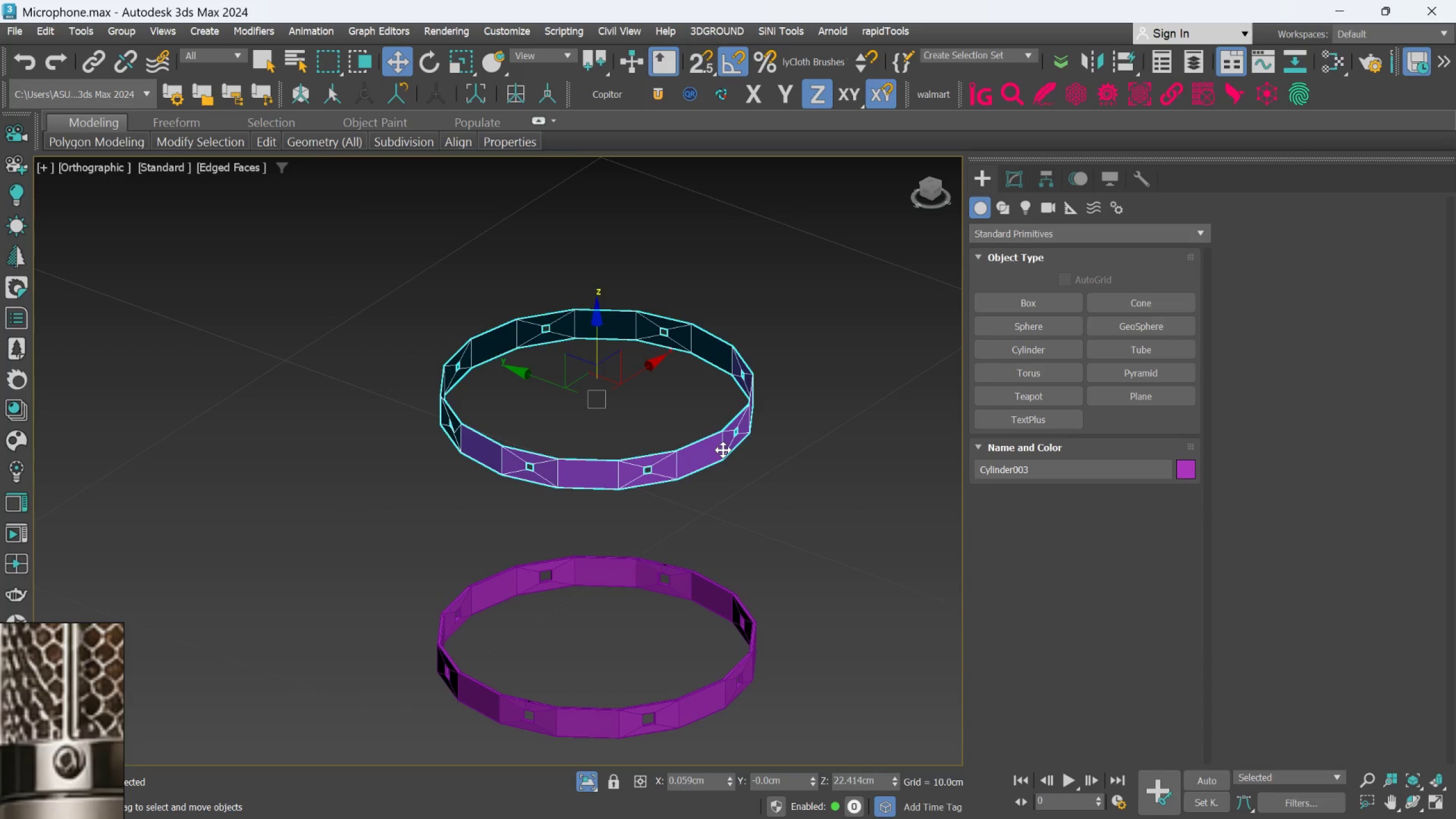 
key(Delete)
 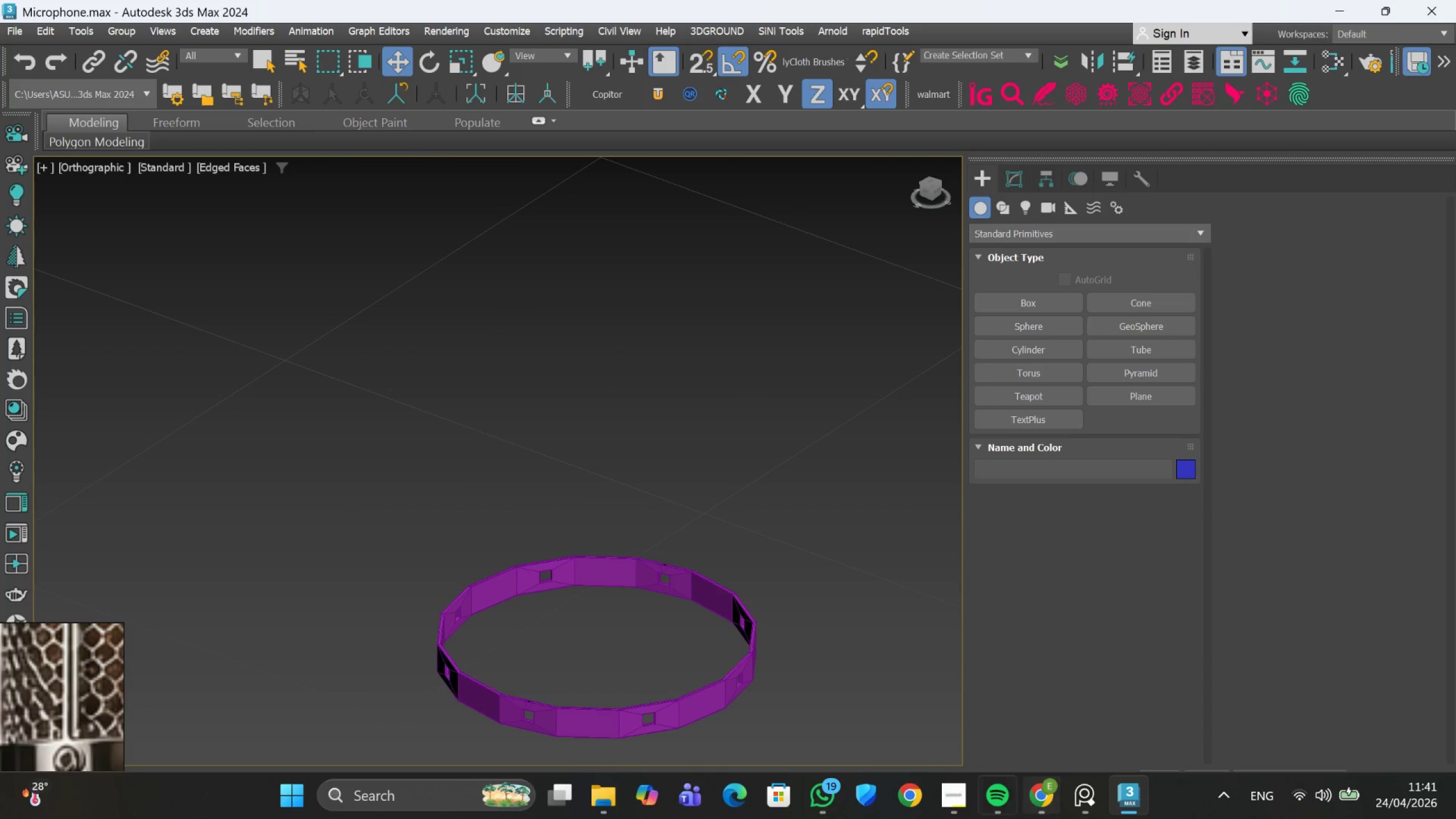 
left_click([675, 714])
 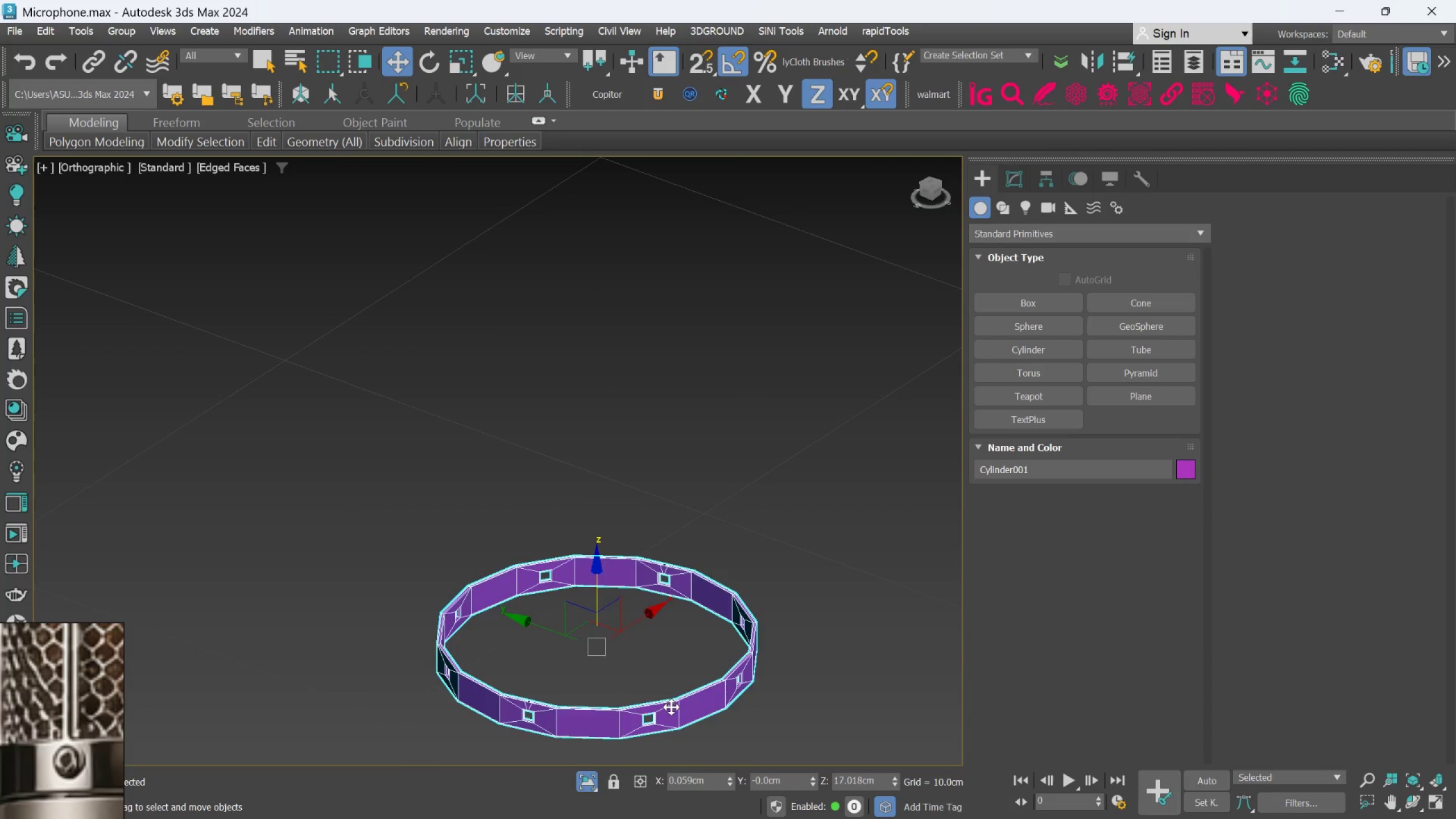 
scroll: coordinate [365, 589], scroll_direction: up, amount: 5.0
 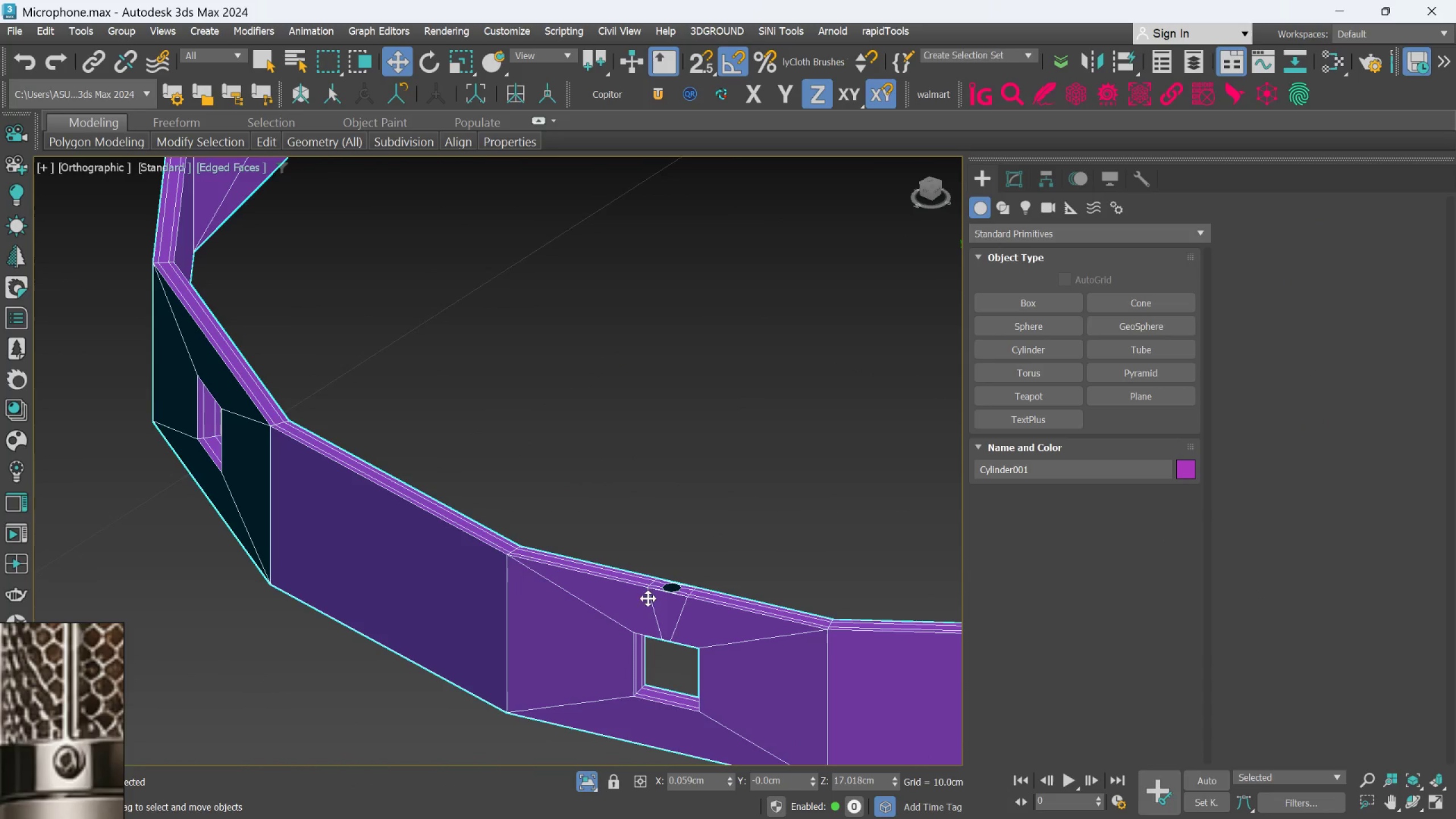 
scroll: coordinate [392, 500], scroll_direction: down, amount: 2.0
 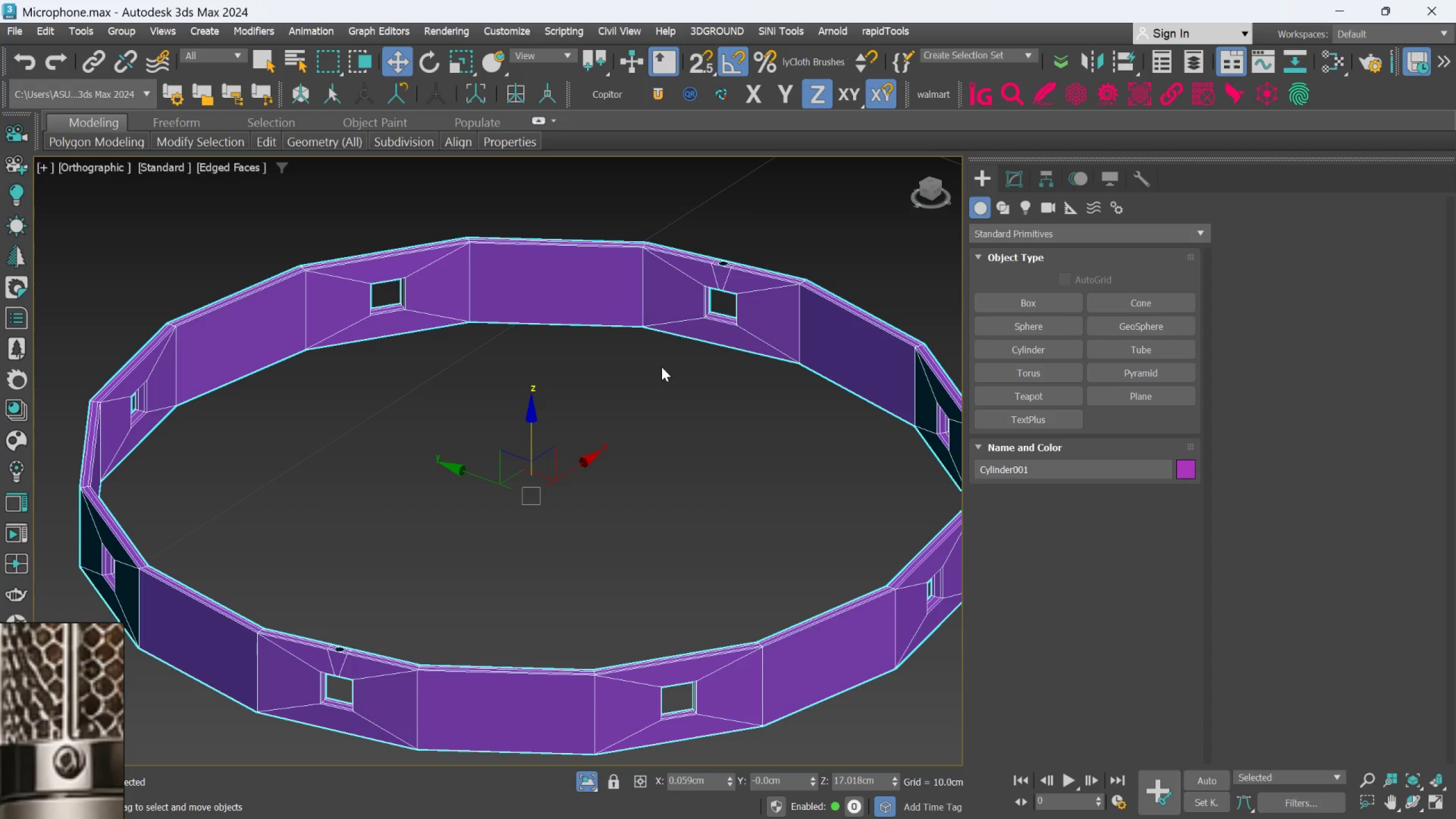 
scroll: coordinate [690, 255], scroll_direction: up, amount: 9.0
 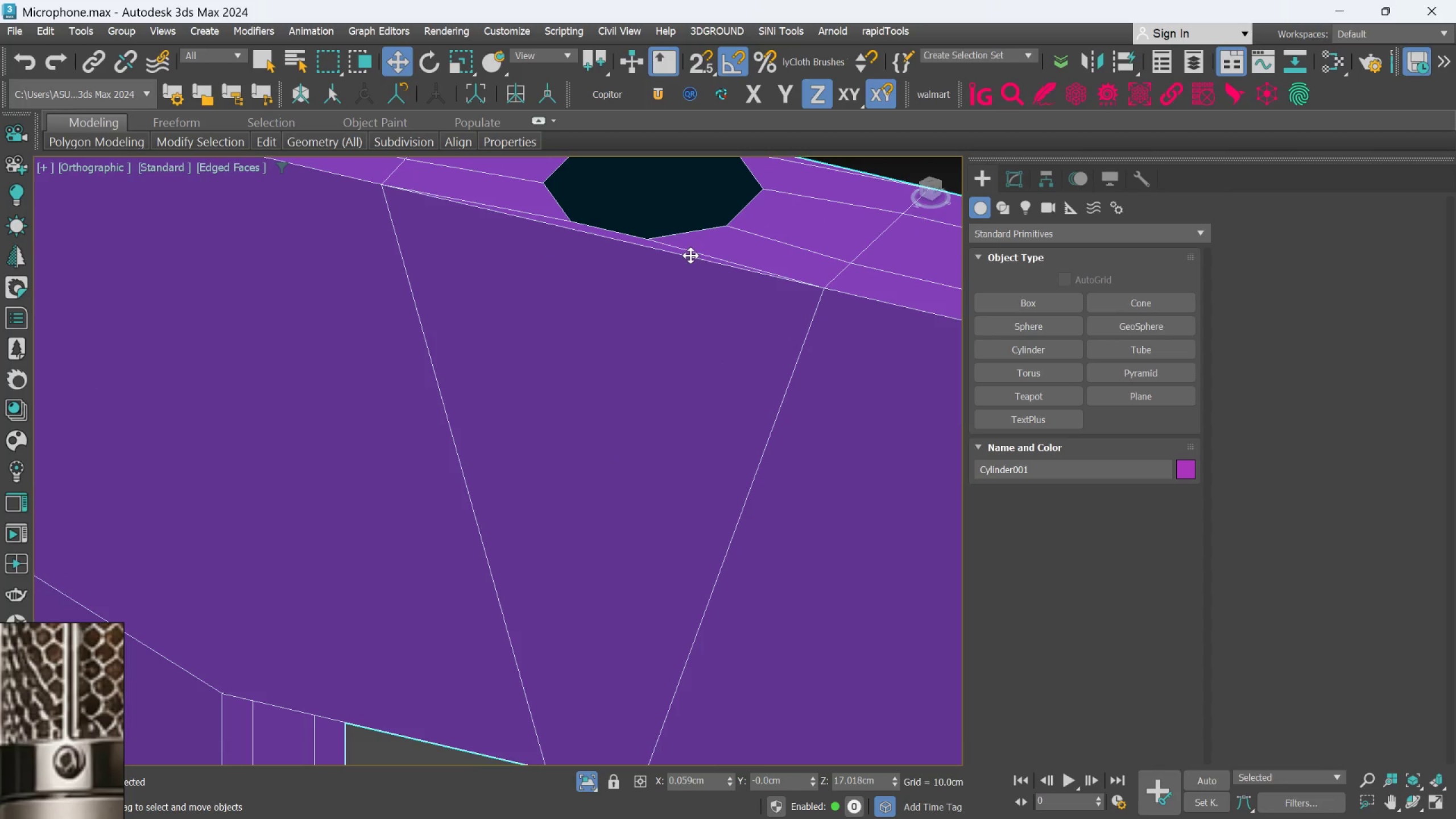 
scroll: coordinate [181, 493], scroll_direction: down, amount: 12.0
 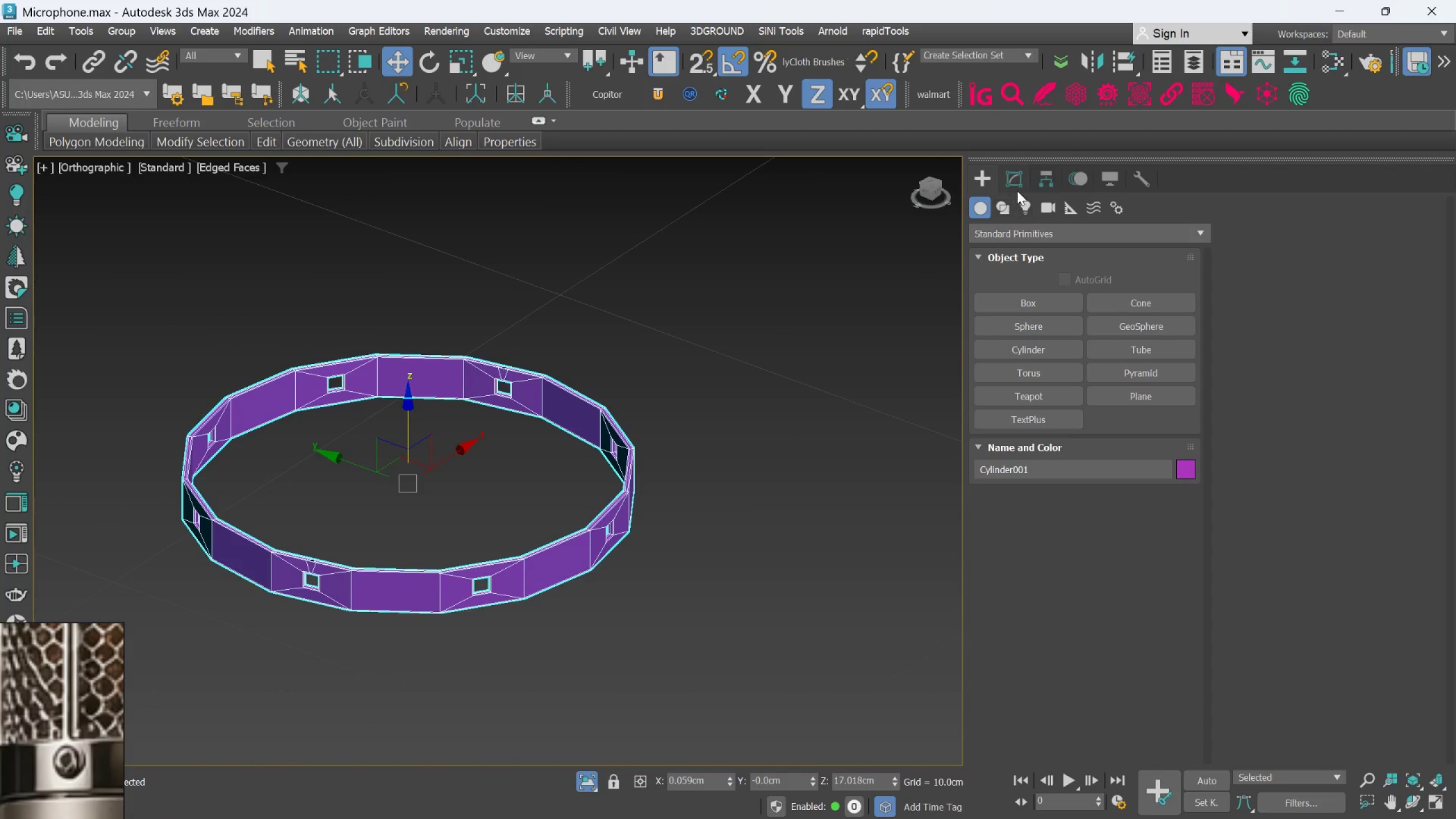 
left_click([1017, 189])
 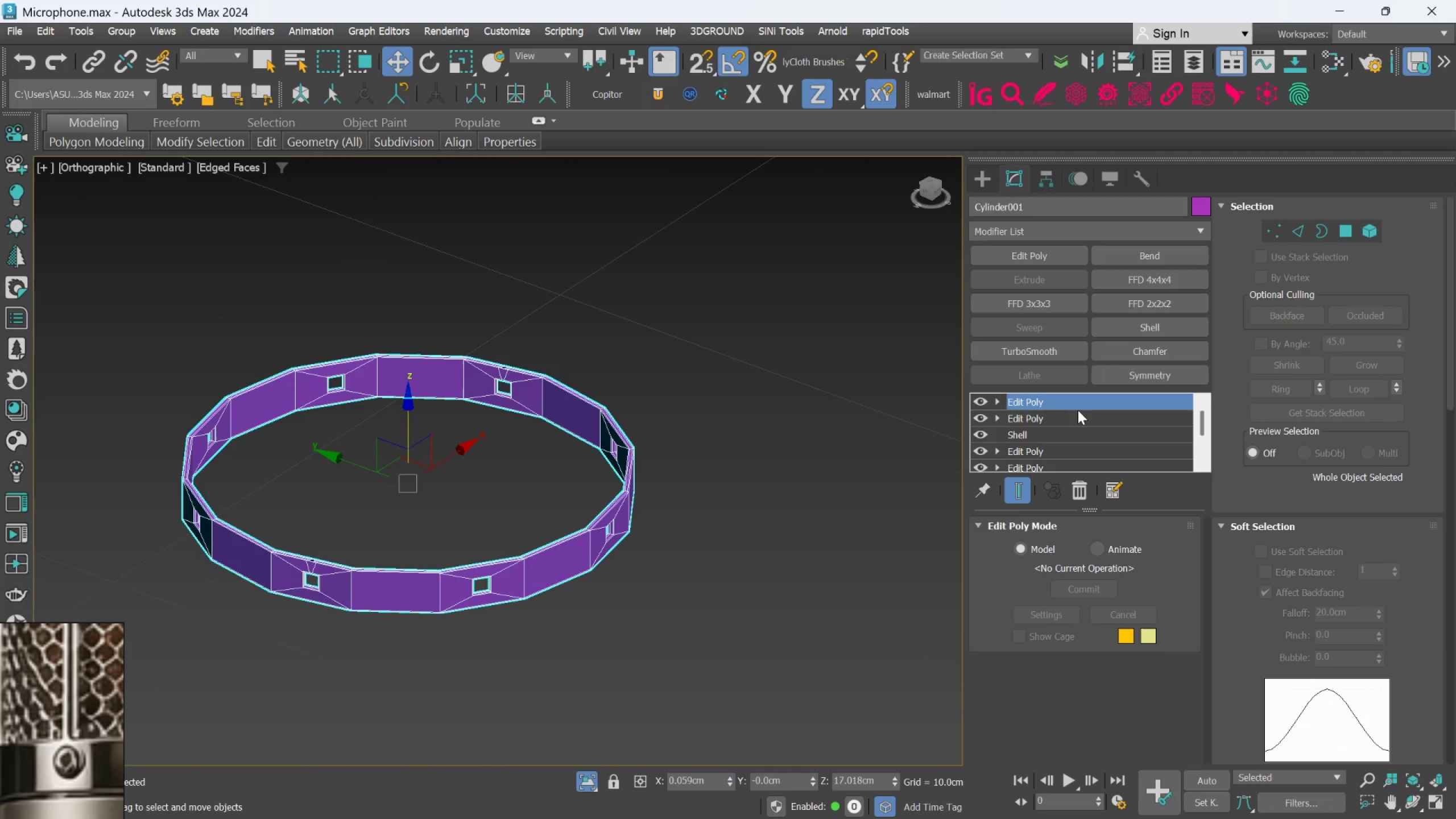 
scroll: coordinate [501, 478], scroll_direction: up, amount: 10.0
 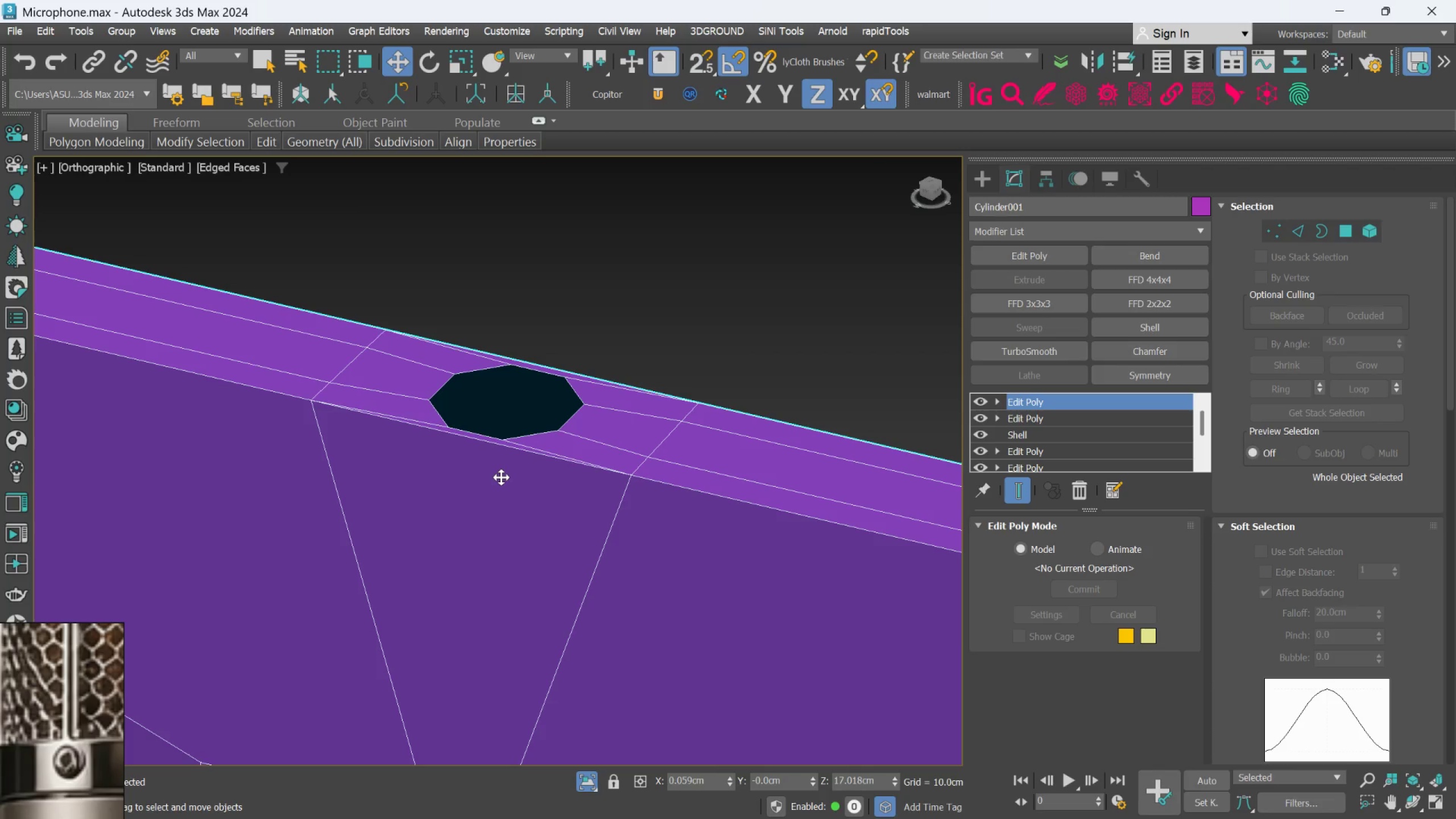 
scroll: coordinate [508, 478], scroll_direction: down, amount: 8.0
 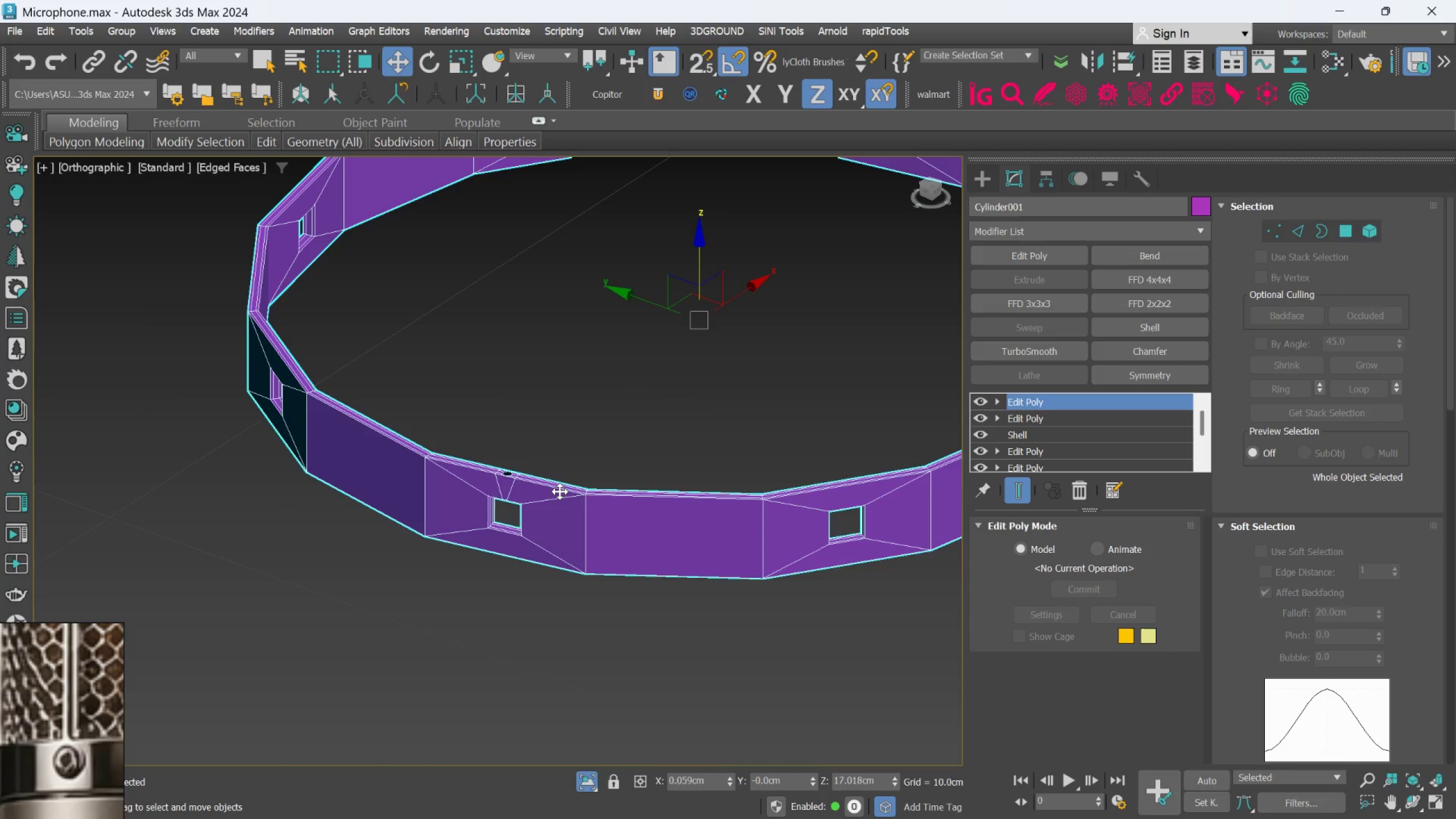 
scroll: coordinate [358, 334], scroll_direction: up, amount: 11.0
 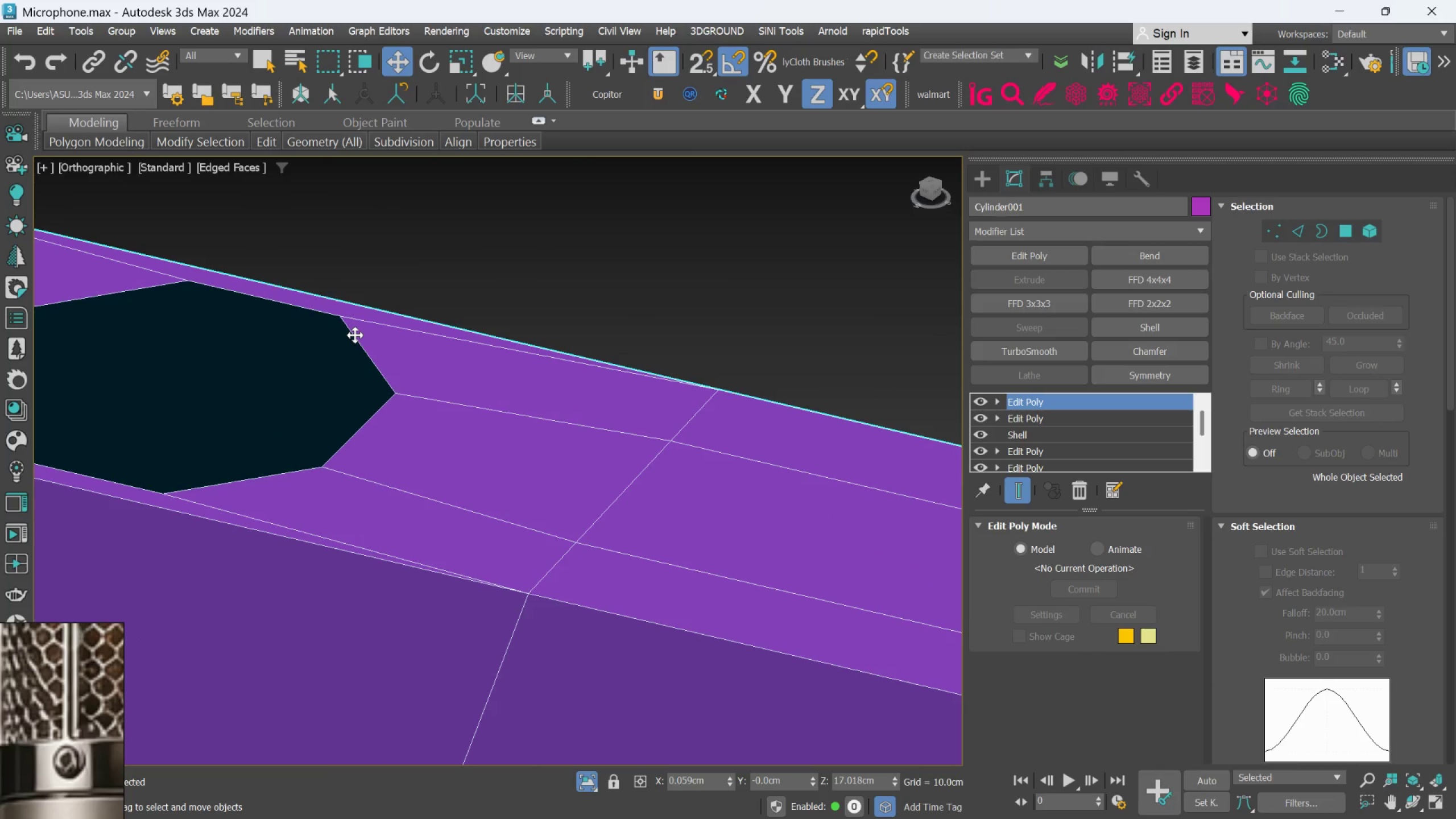 
scroll: coordinate [529, 429], scroll_direction: down, amount: 10.0
 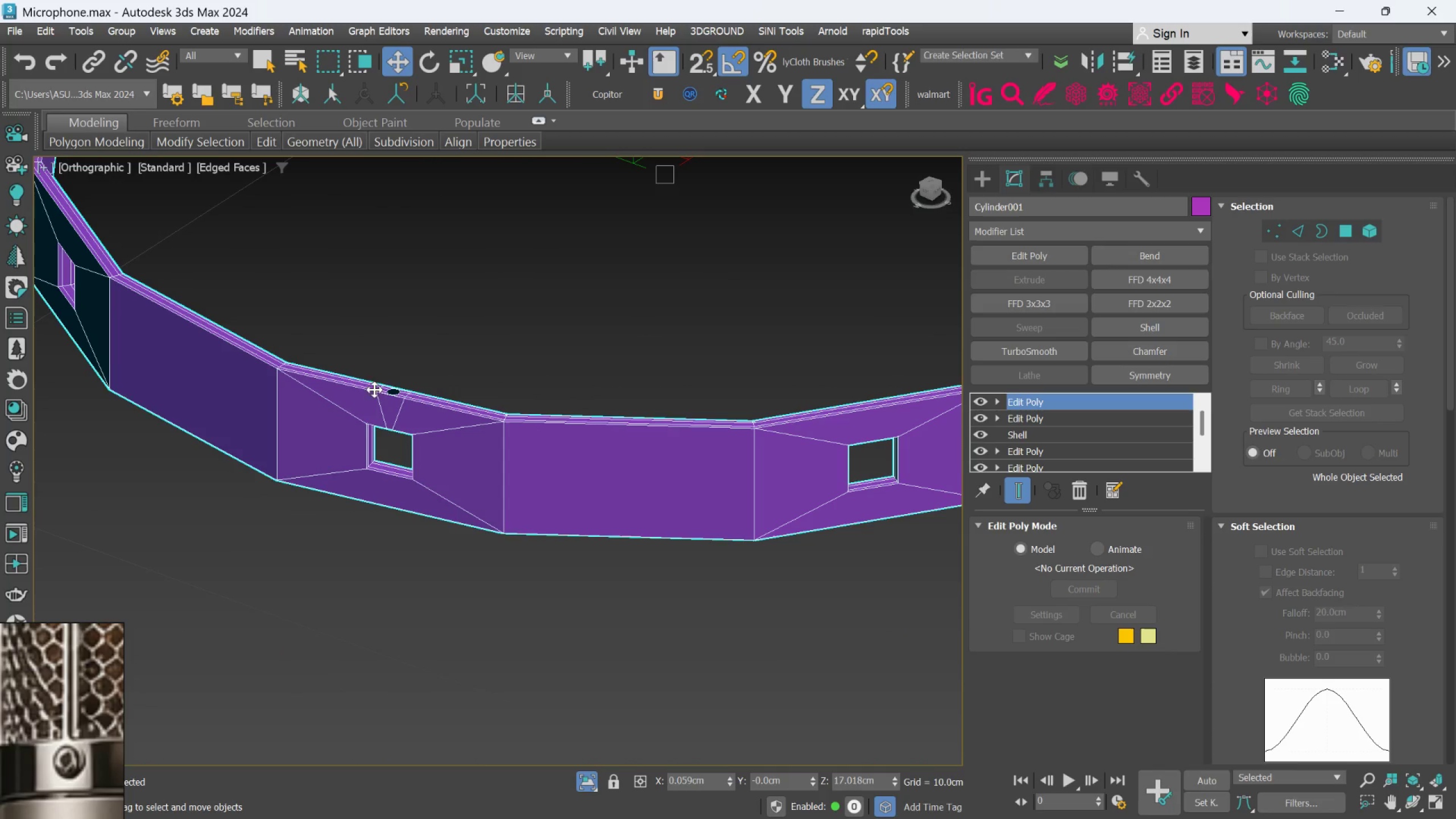 
scroll: coordinate [383, 394], scroll_direction: up, amount: 3.0
 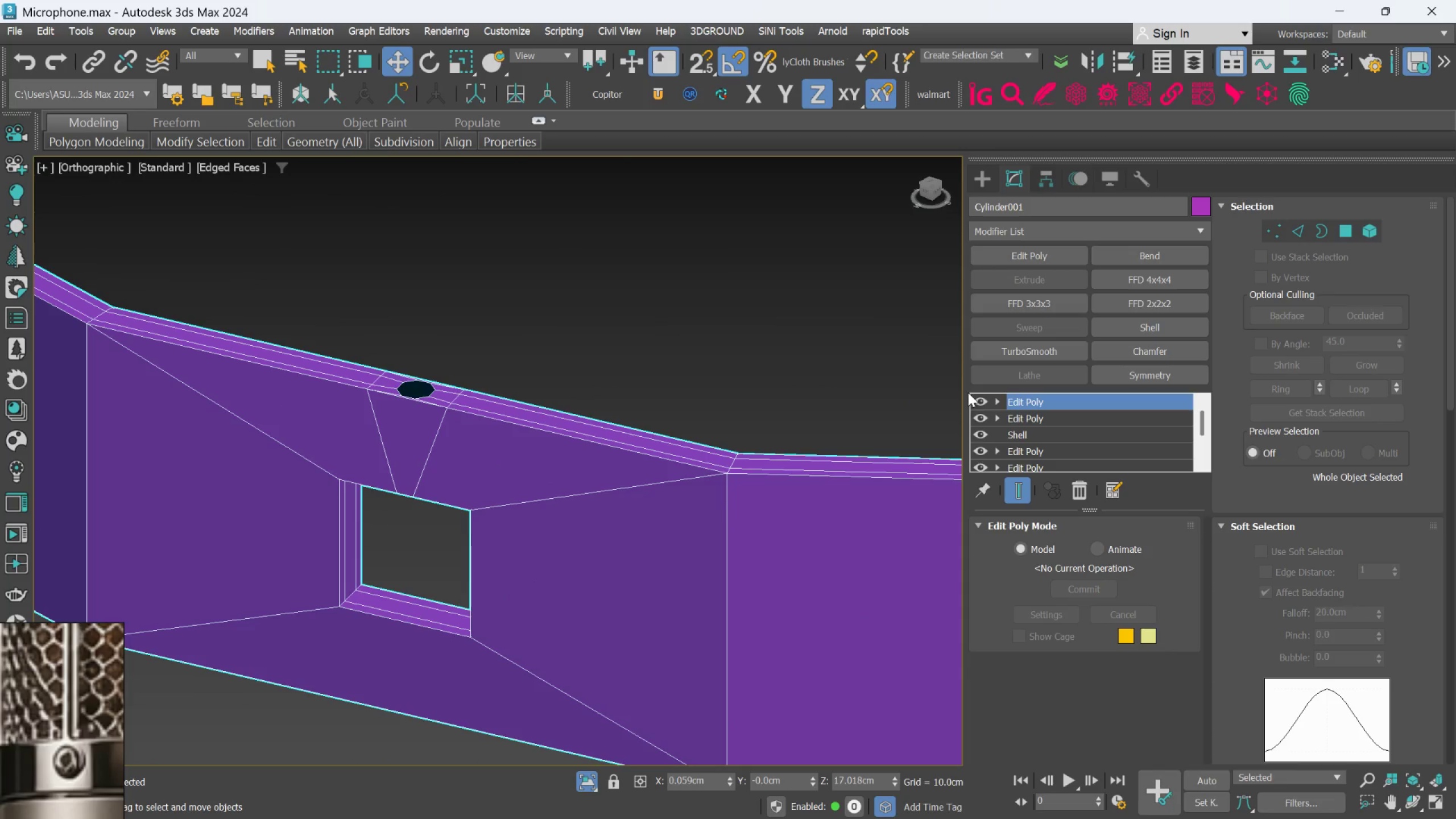 
left_click([978, 400])
 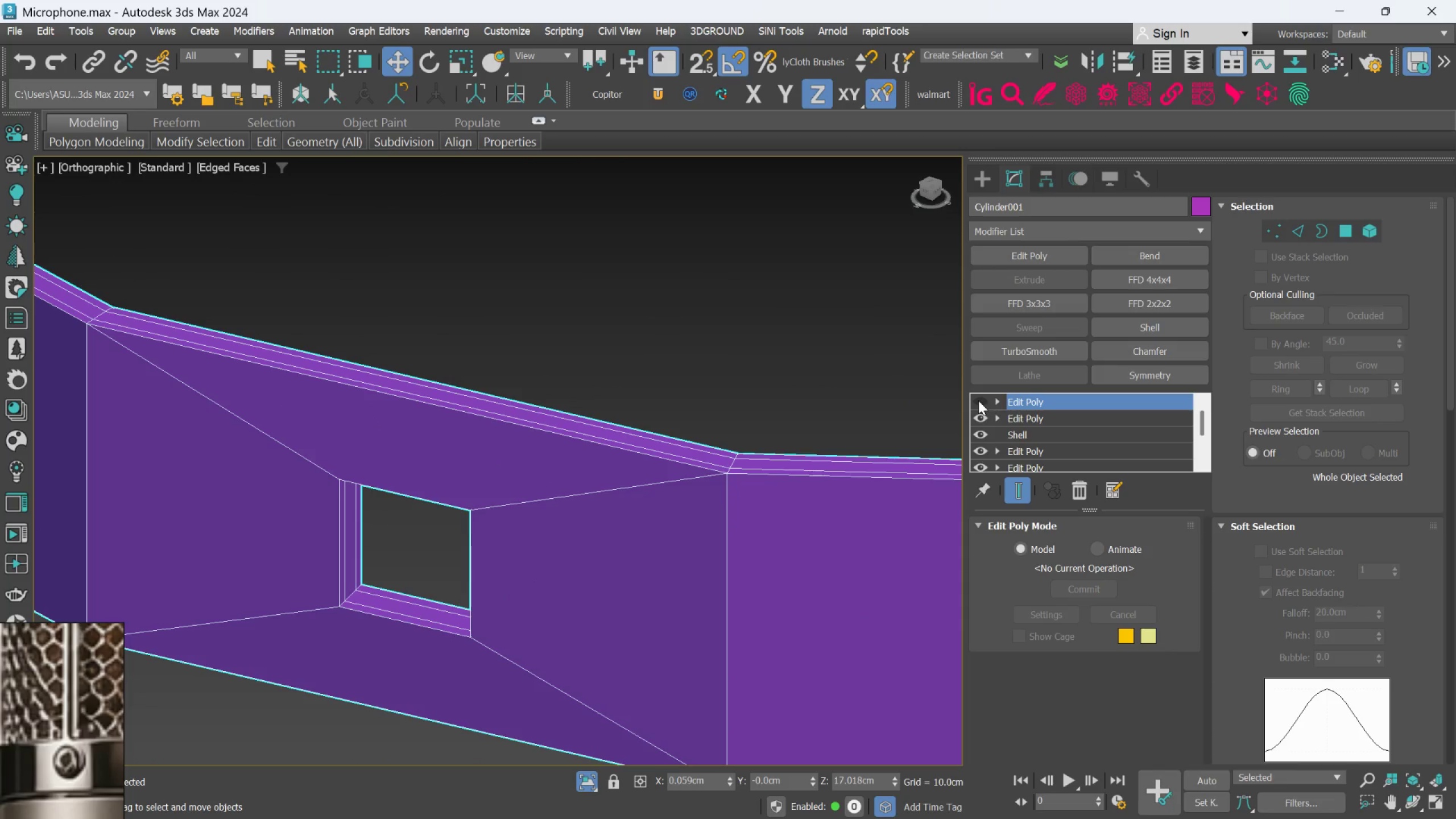 
double_click([978, 400])
 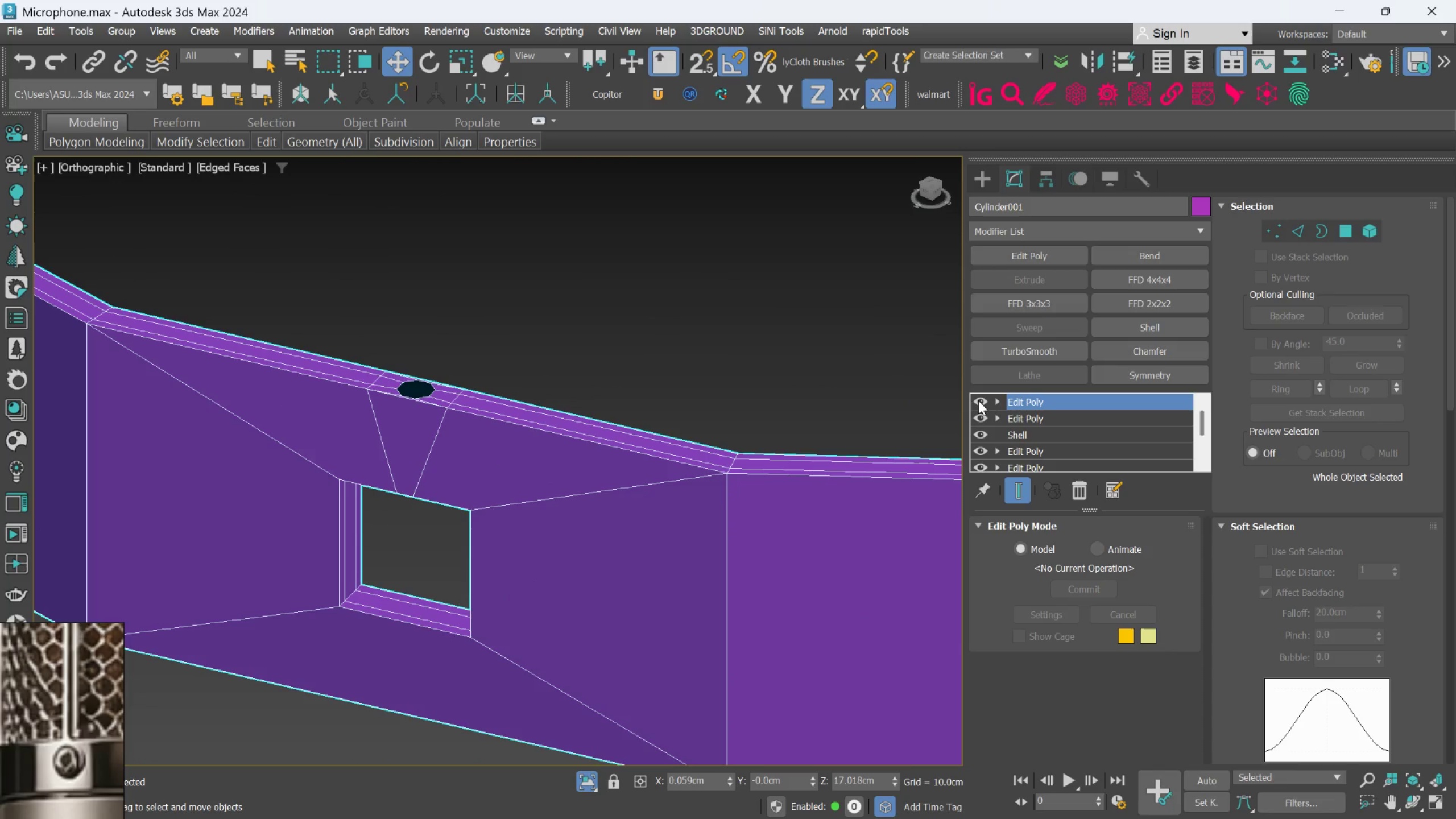 
left_click([978, 400])
 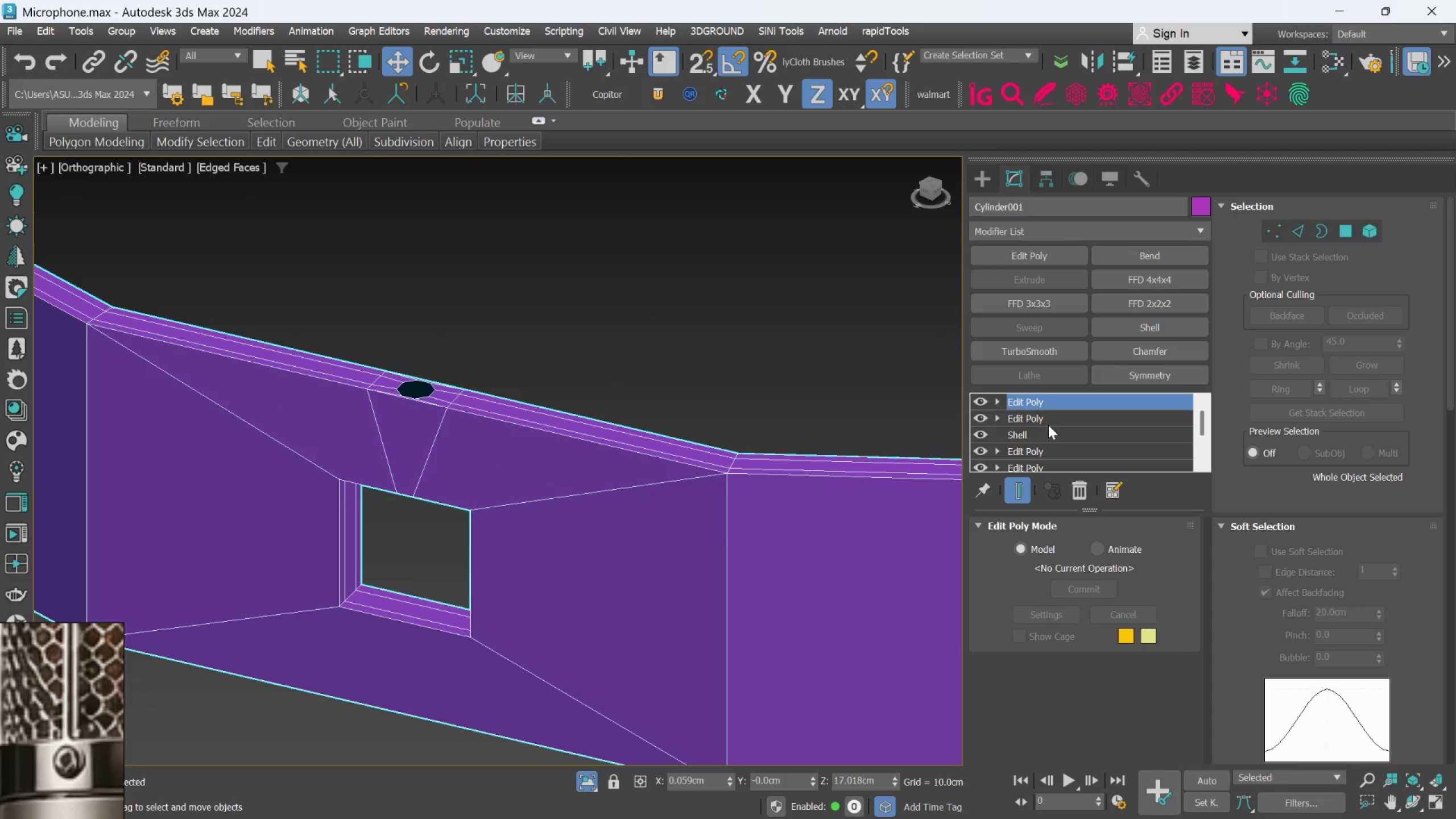 
left_click([1052, 422])
 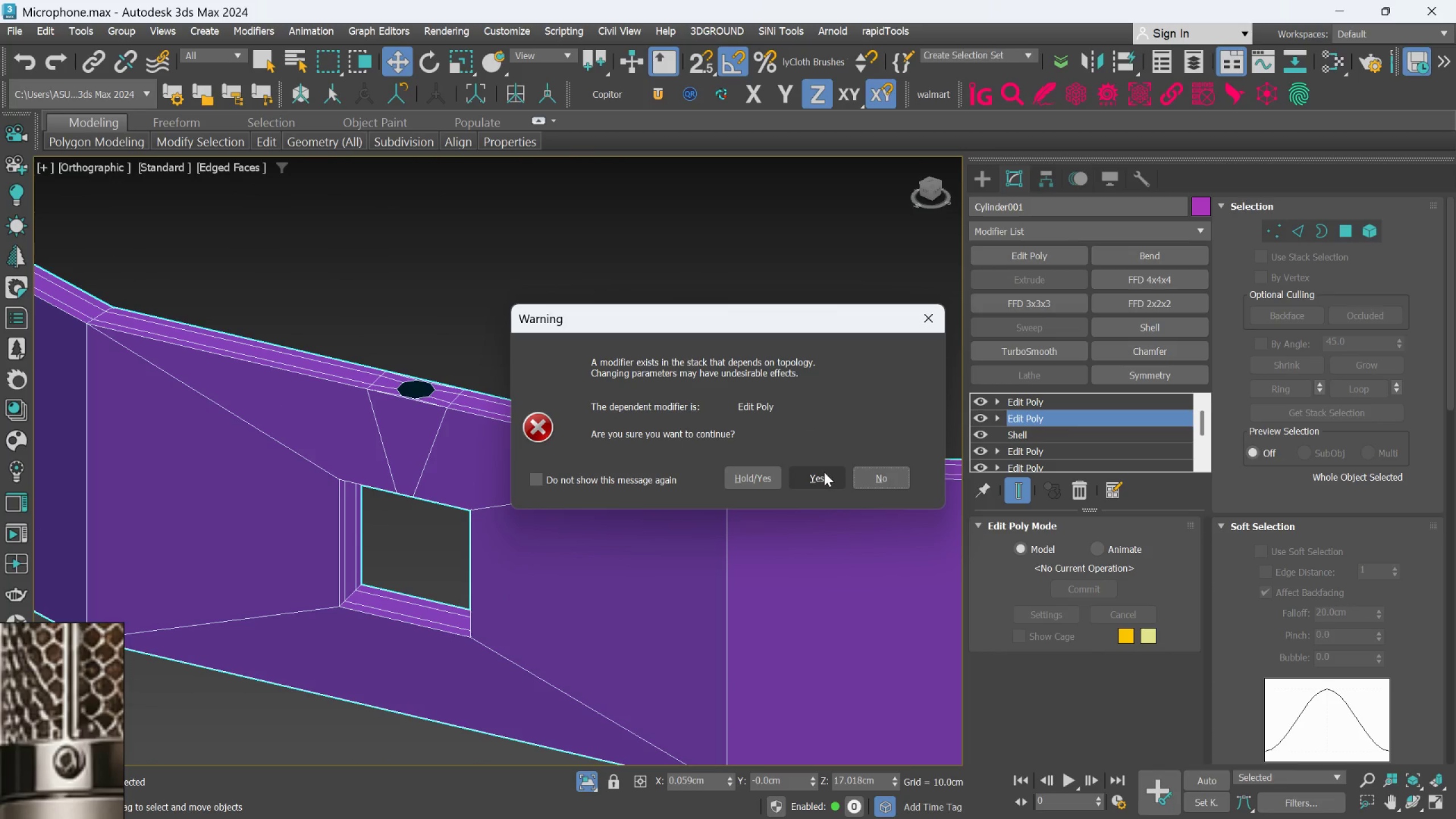 
right_click([824, 473])
 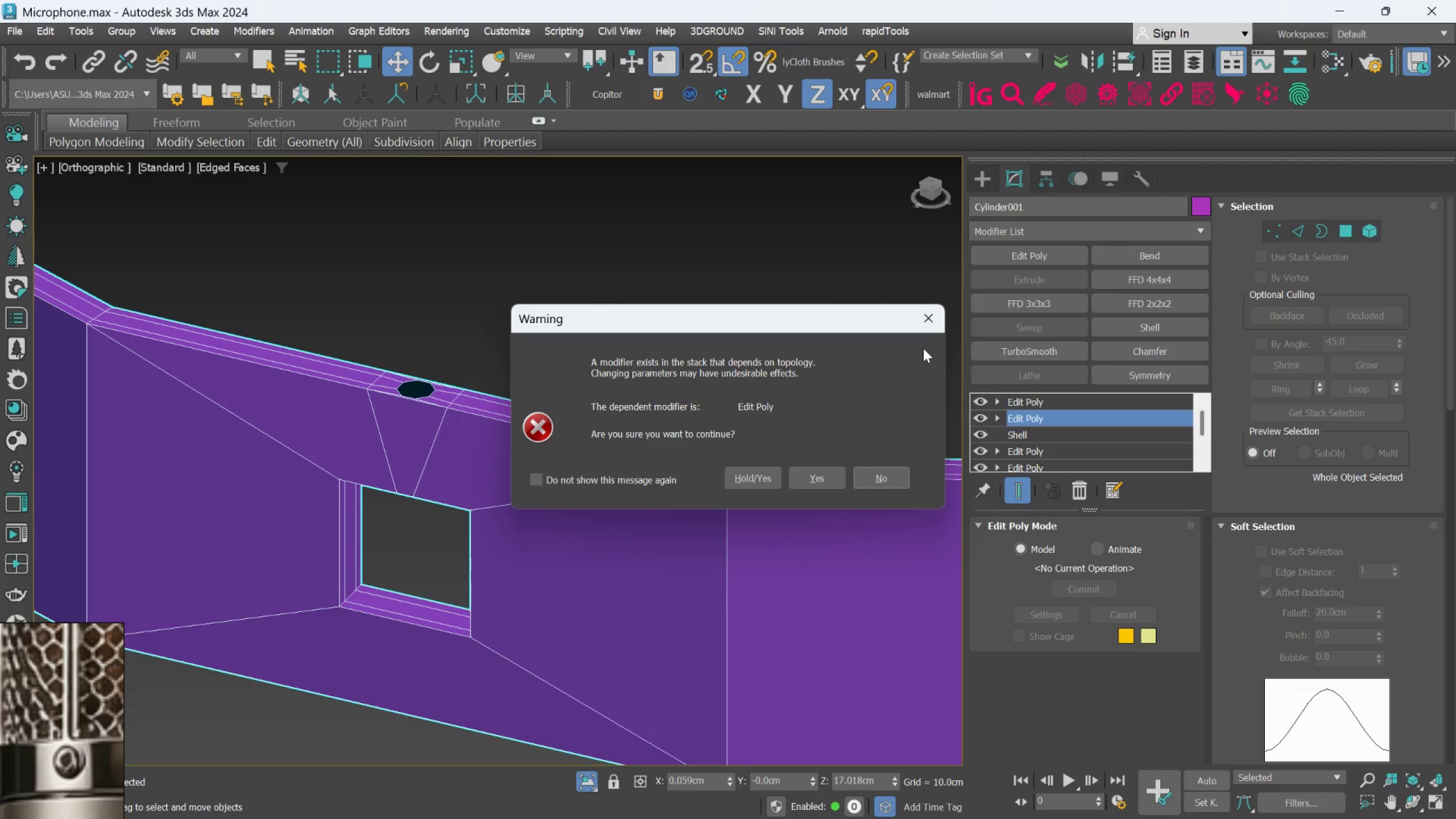 
left_click([925, 328])
 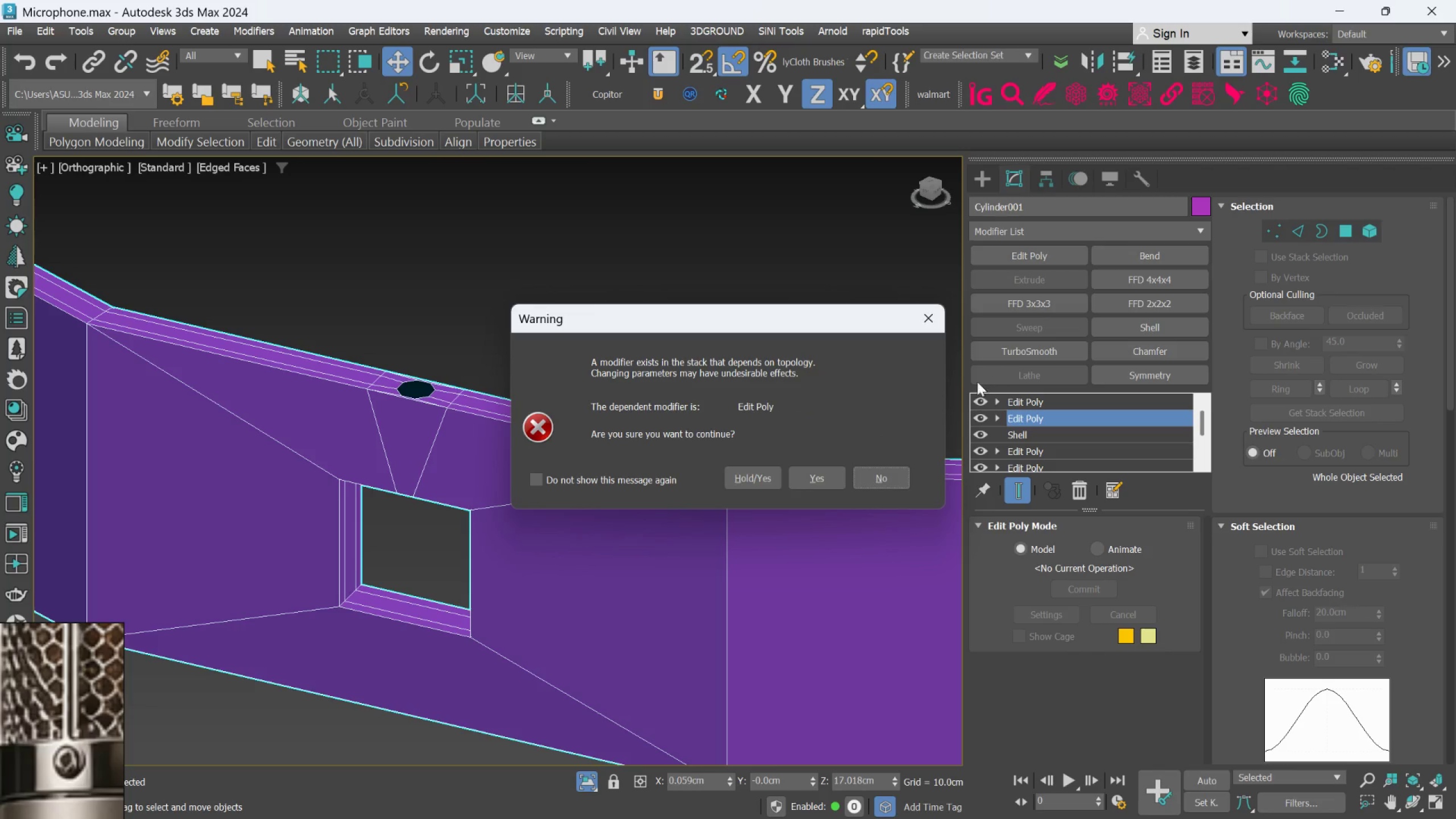 
left_click([828, 475])
 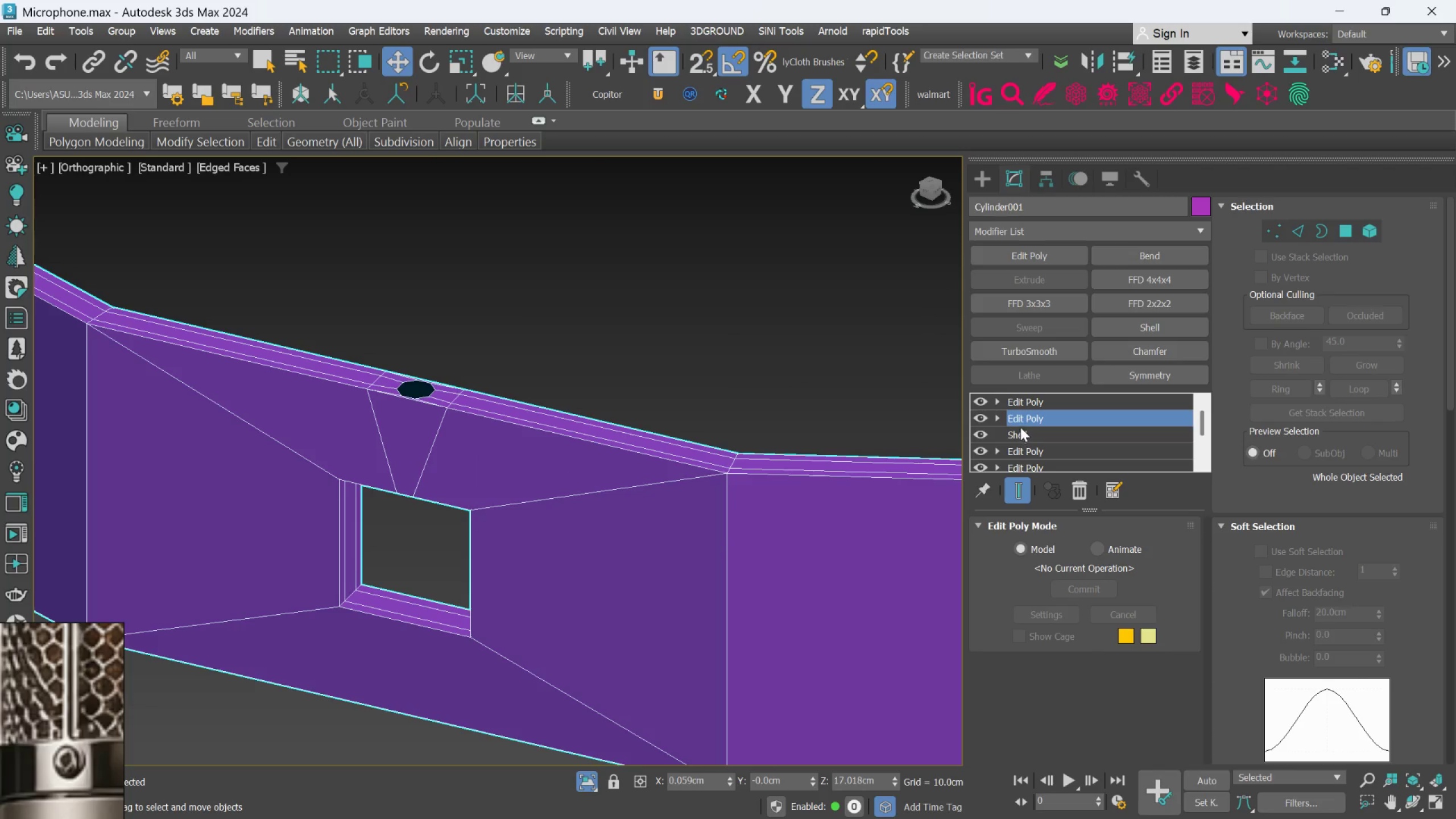 
right_click([1023, 425])
 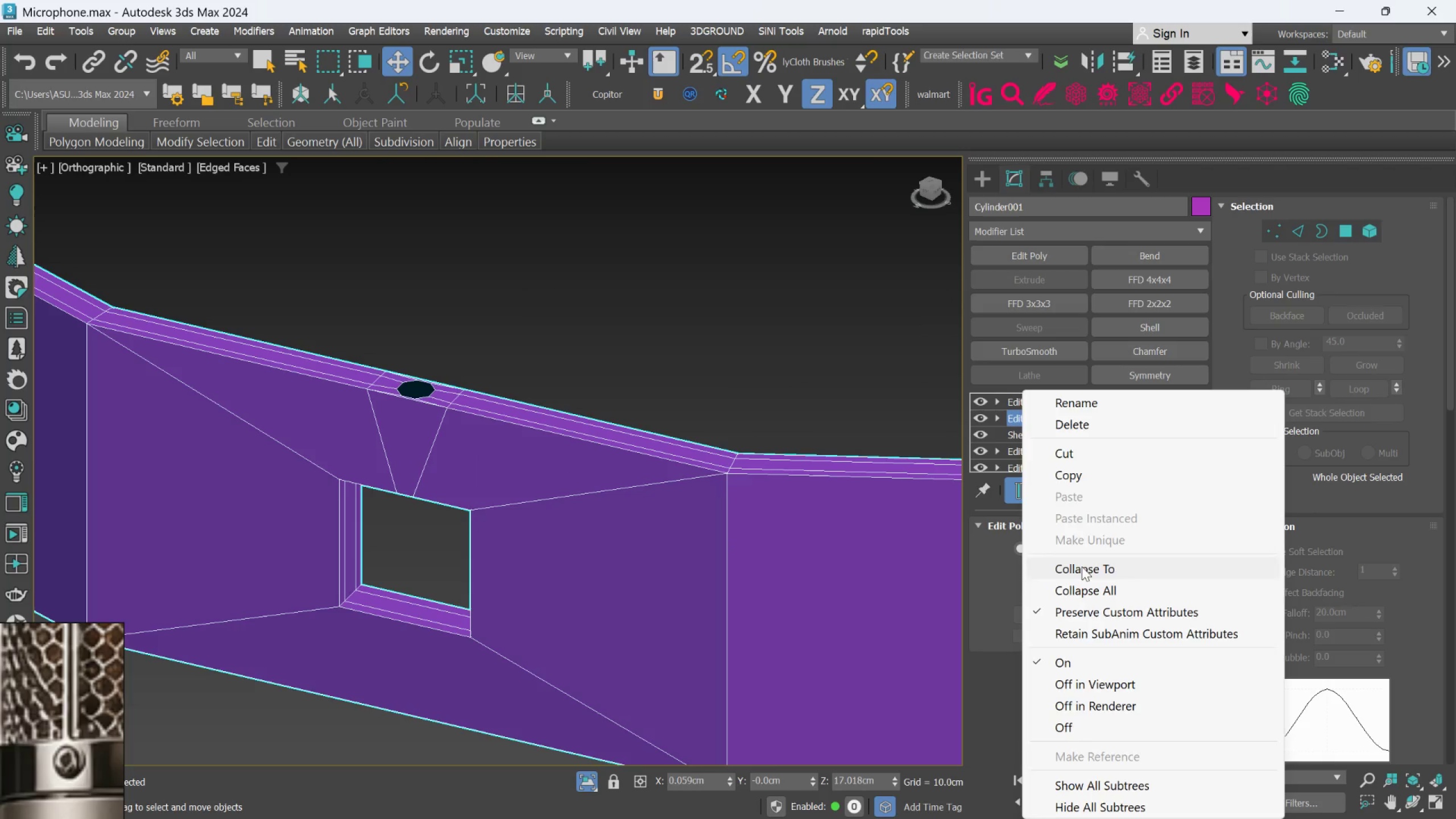 
left_click([1083, 569])
 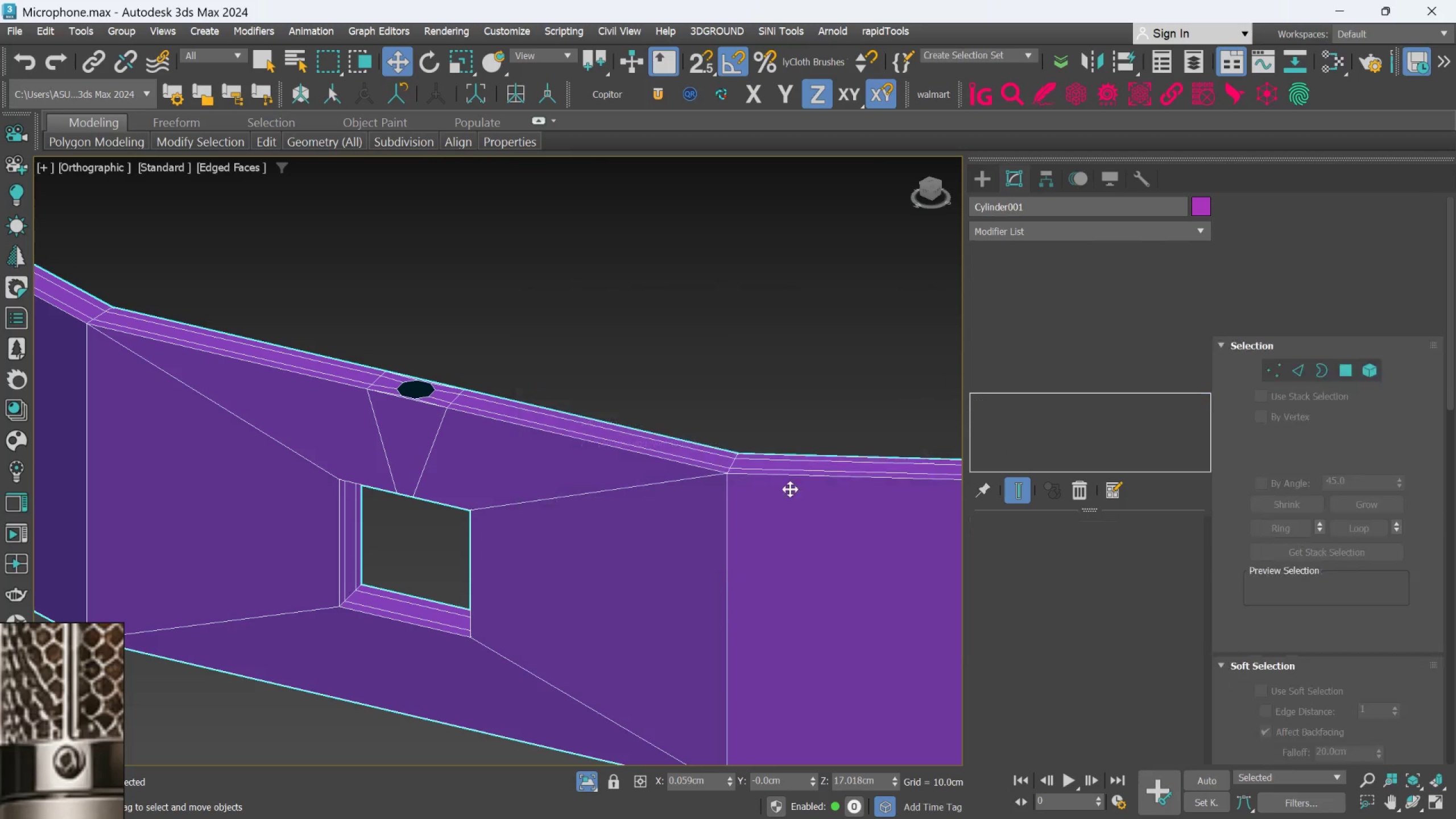 
scroll: coordinate [605, 479], scroll_direction: down, amount: 7.0
 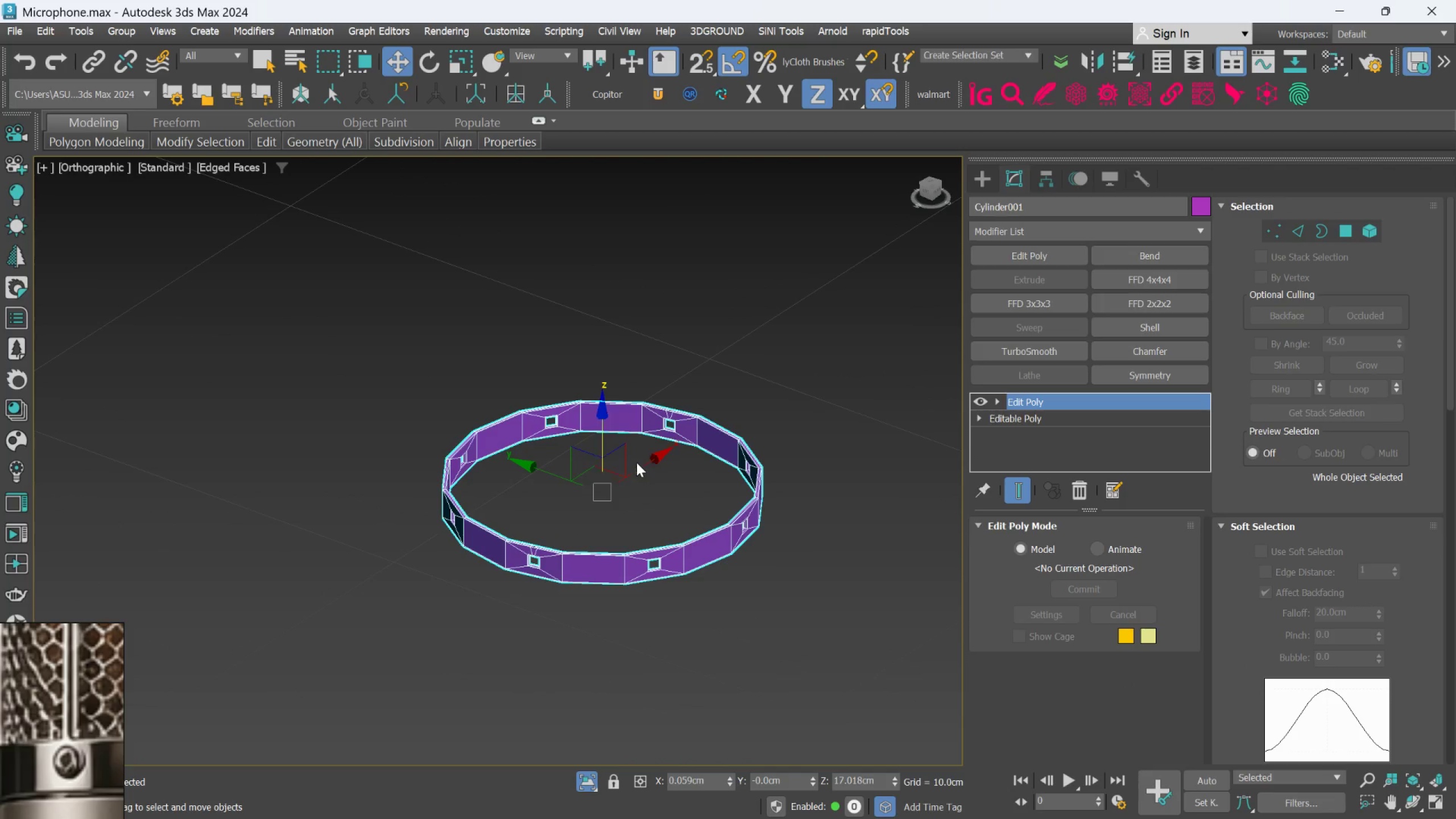 
hold_key(key=ShiftLeft, duration=2.06)
left_click_drag(start_coordinate=[603, 436], to_coordinate=[613, 177])
 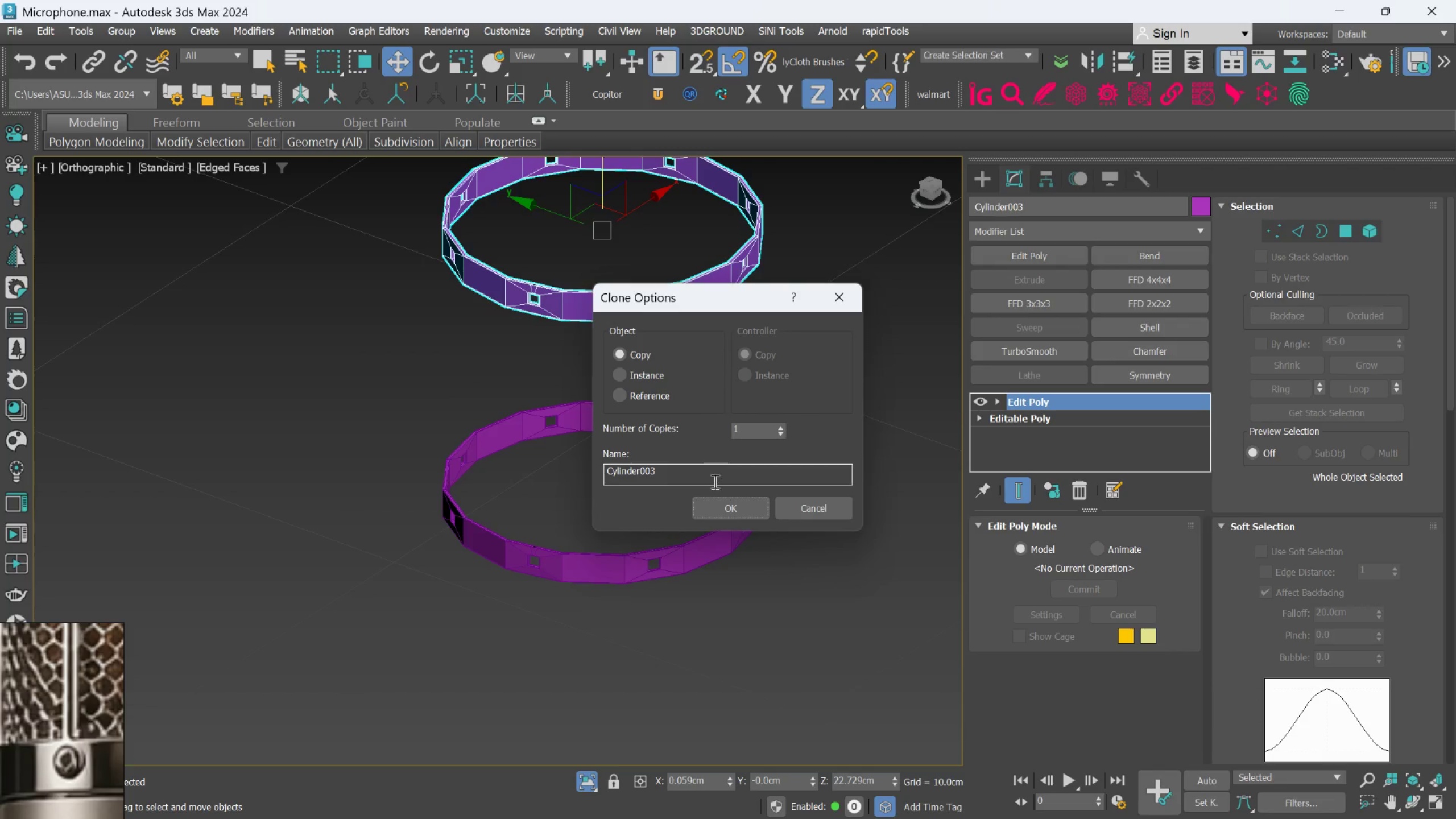 
left_click([727, 507])
 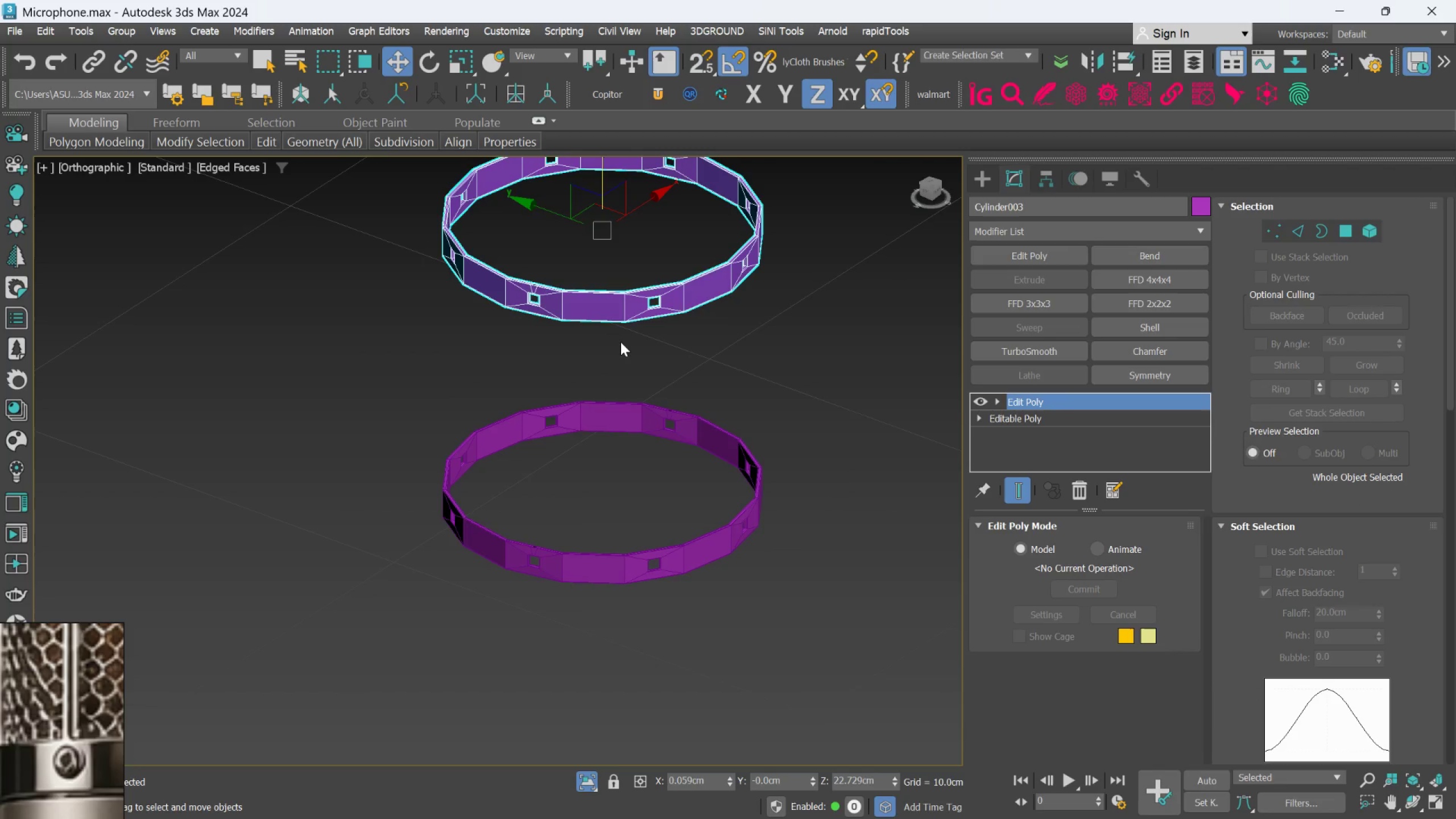 
hold_key(key=AltLeft, duration=7.19)
 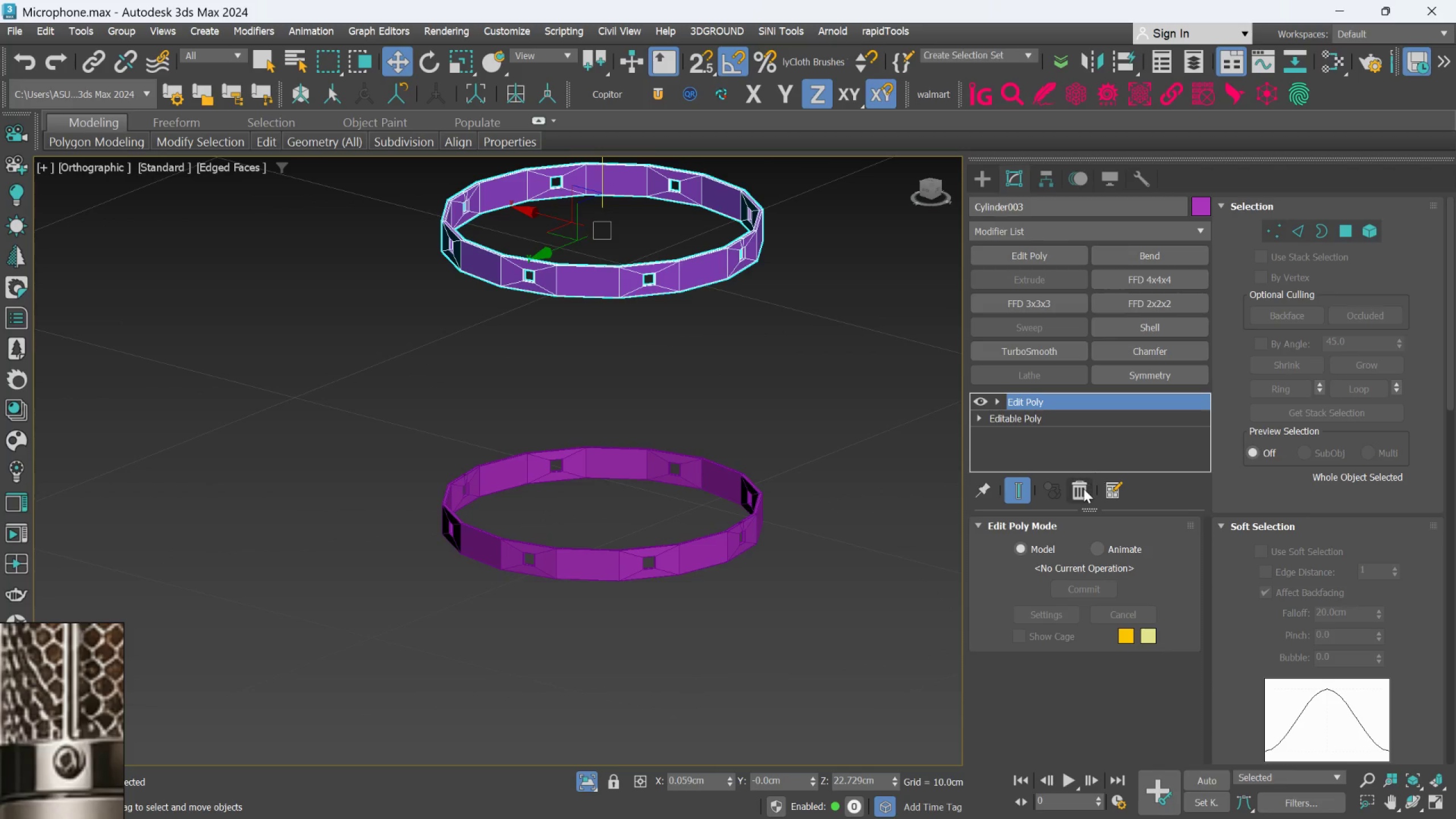 
left_click([1083, 489])
 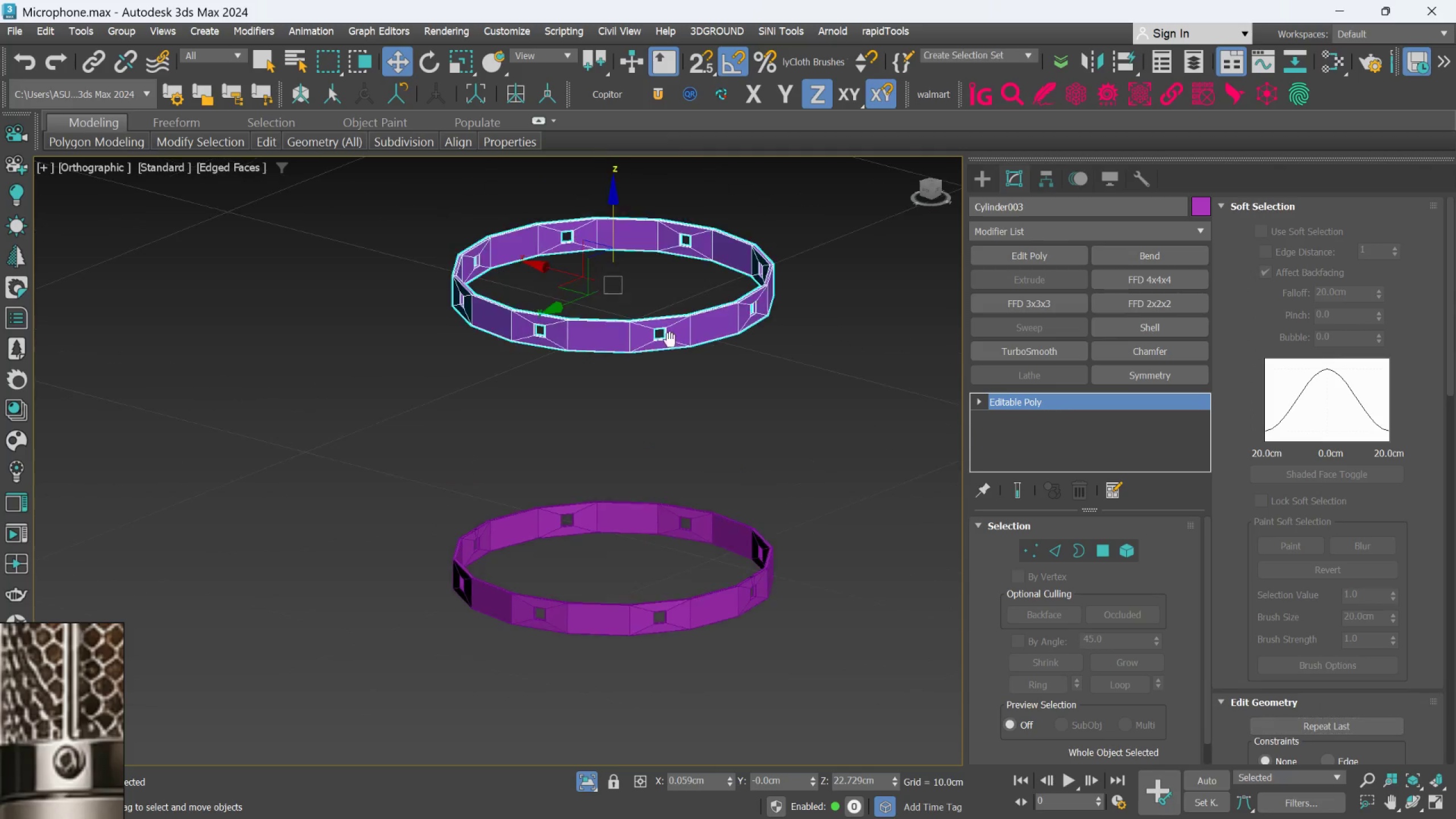 
hold_key(key=AltLeft, duration=0.89)
 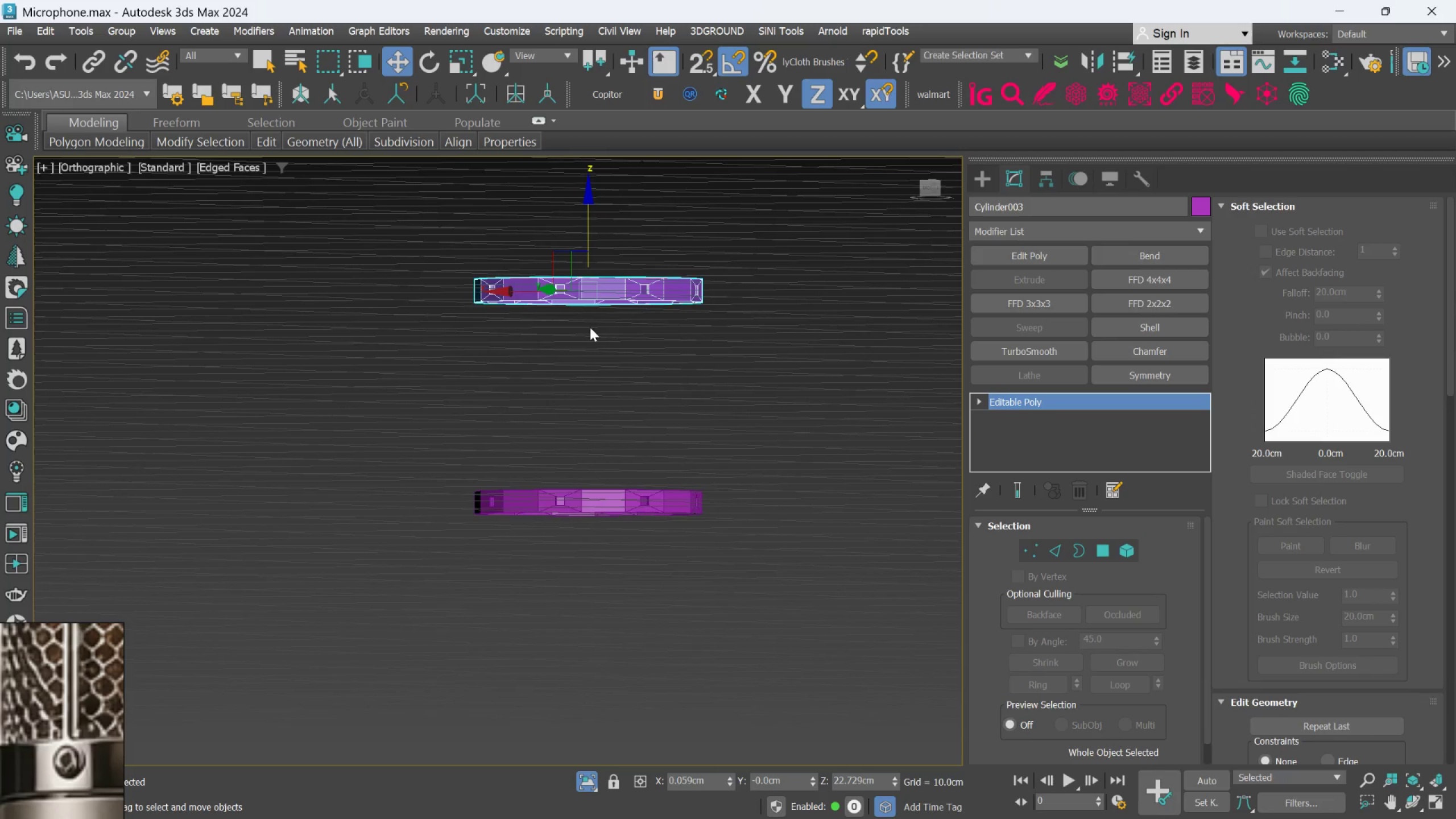 
scroll: coordinate [528, 302], scroll_direction: down, amount: 1.0
 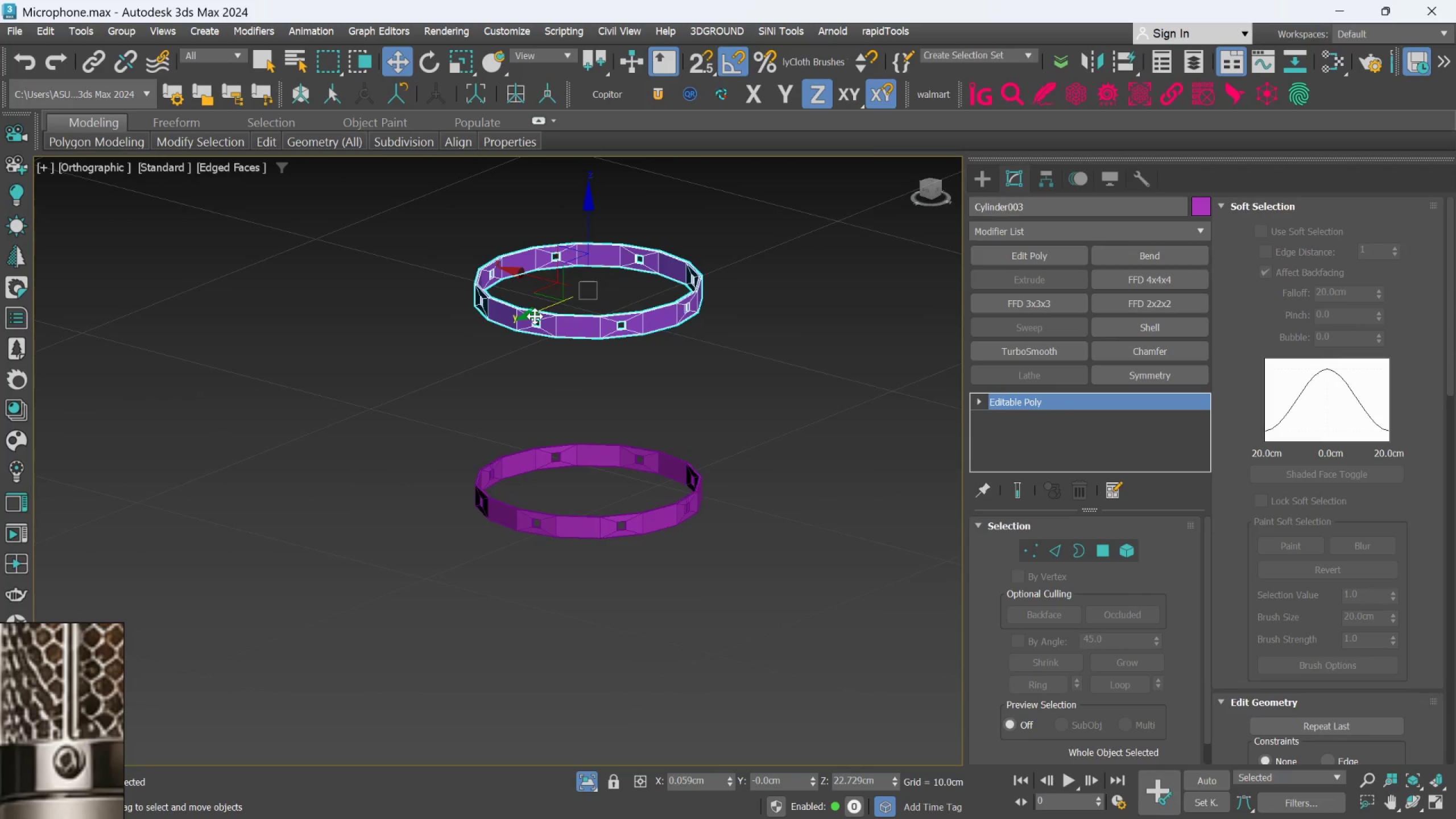 
hold_key(key=AltLeft, duration=1.07)
 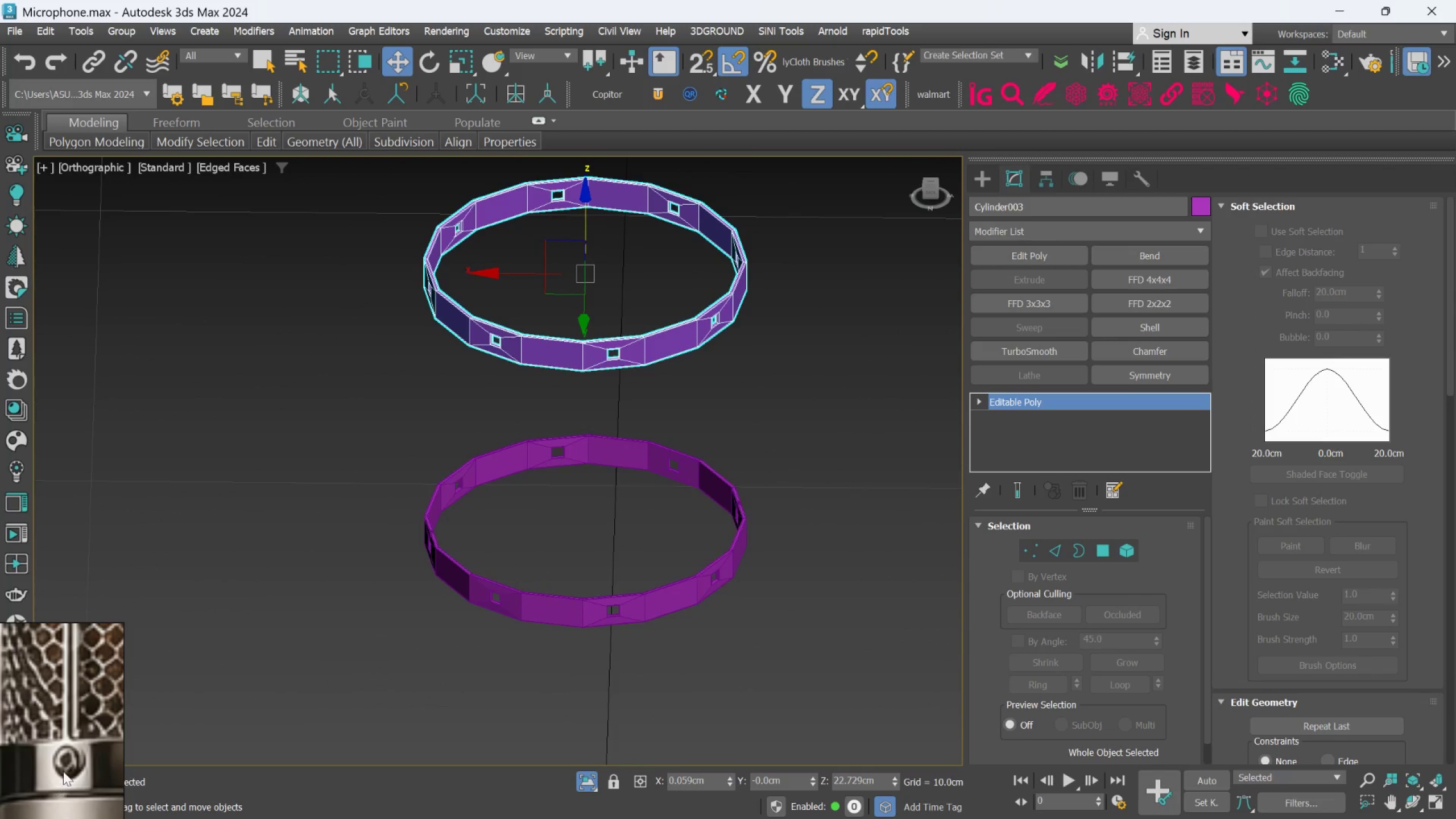 
scroll: coordinate [595, 331], scroll_direction: up, amount: 1.0
 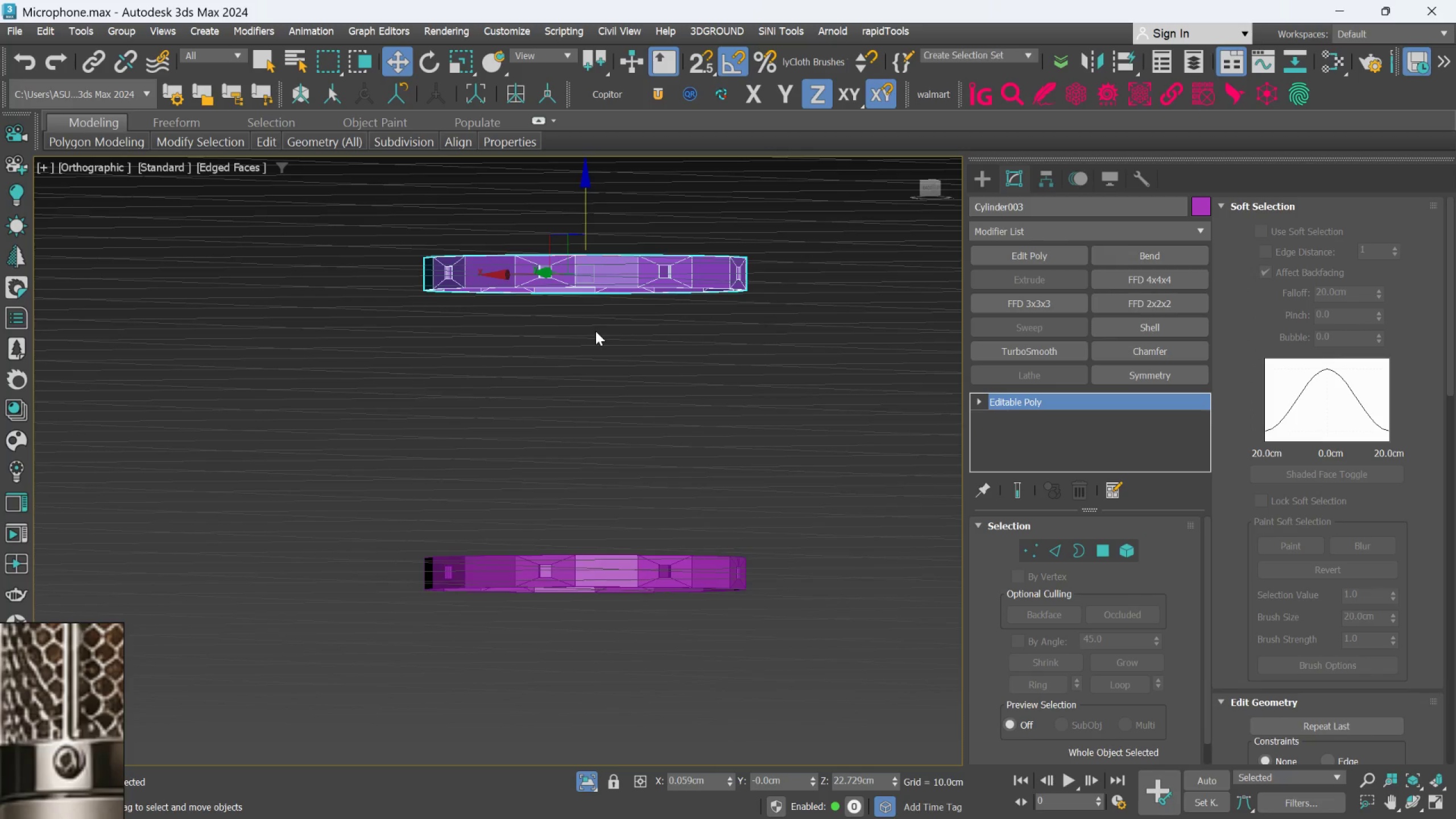 
scroll: coordinate [73, 743], scroll_direction: down, amount: 4.0
 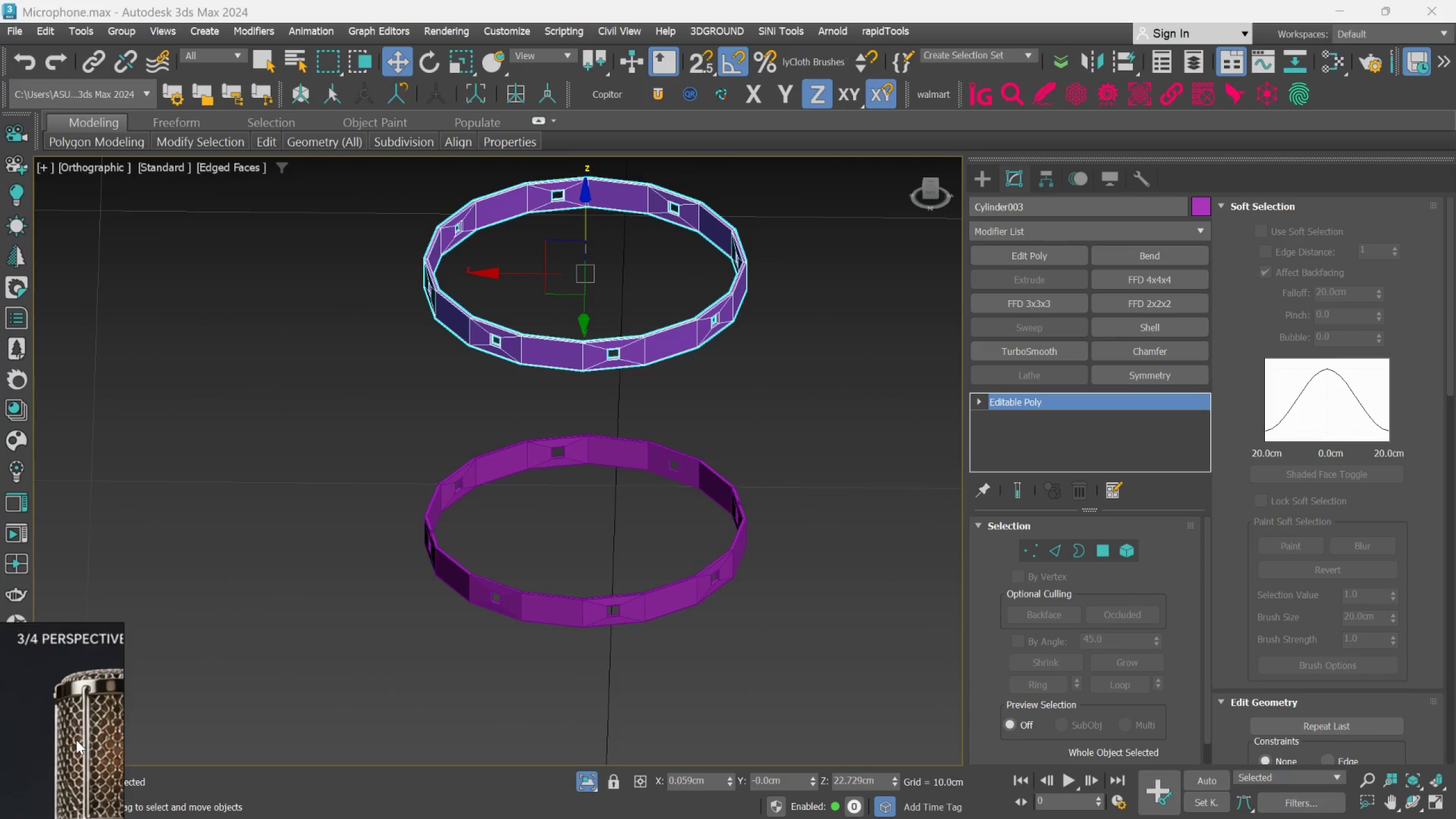 
scroll: coordinate [76, 676], scroll_direction: up, amount: 2.0
 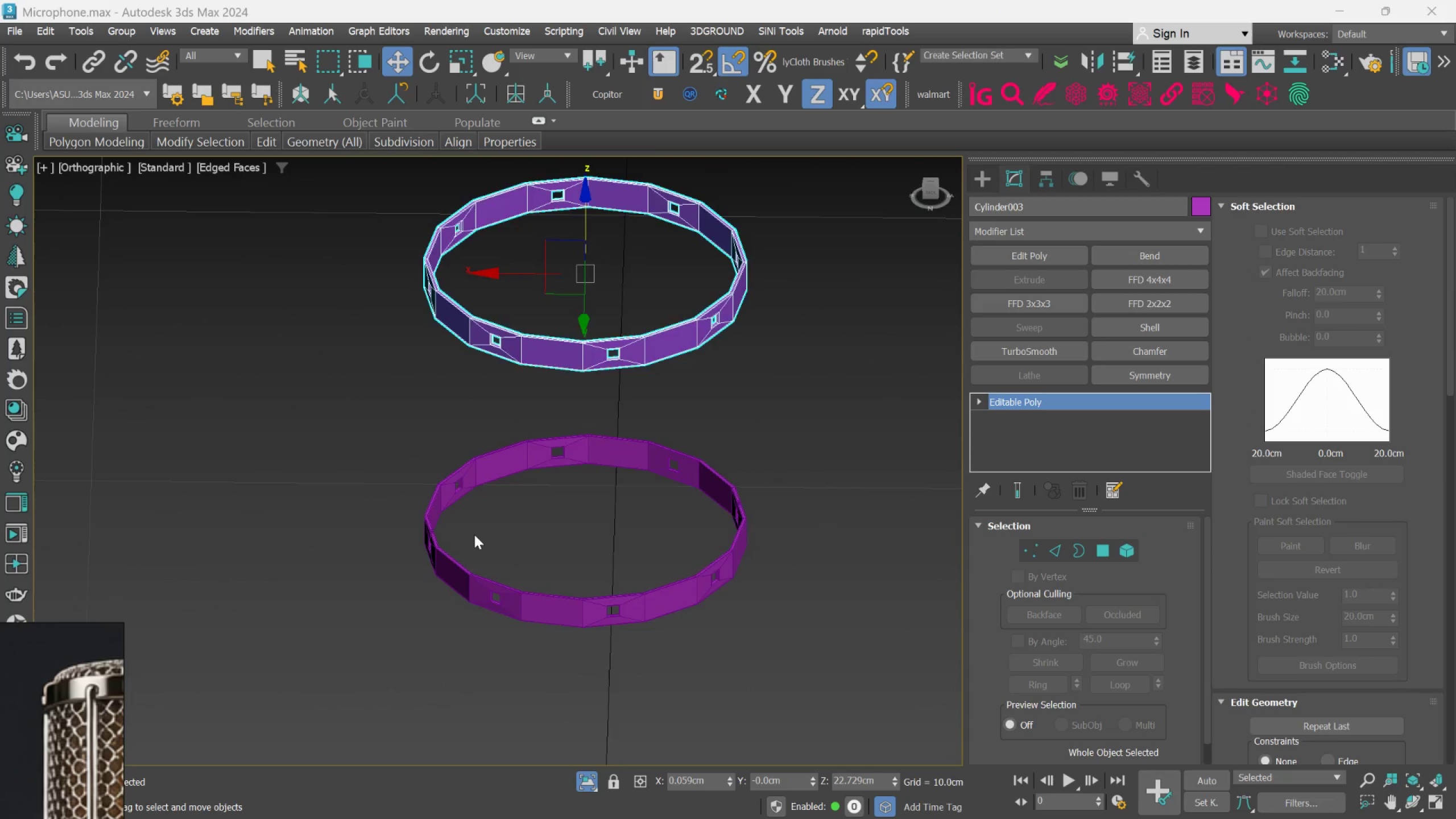 
hold_key(key=AltLeft, duration=0.57)
 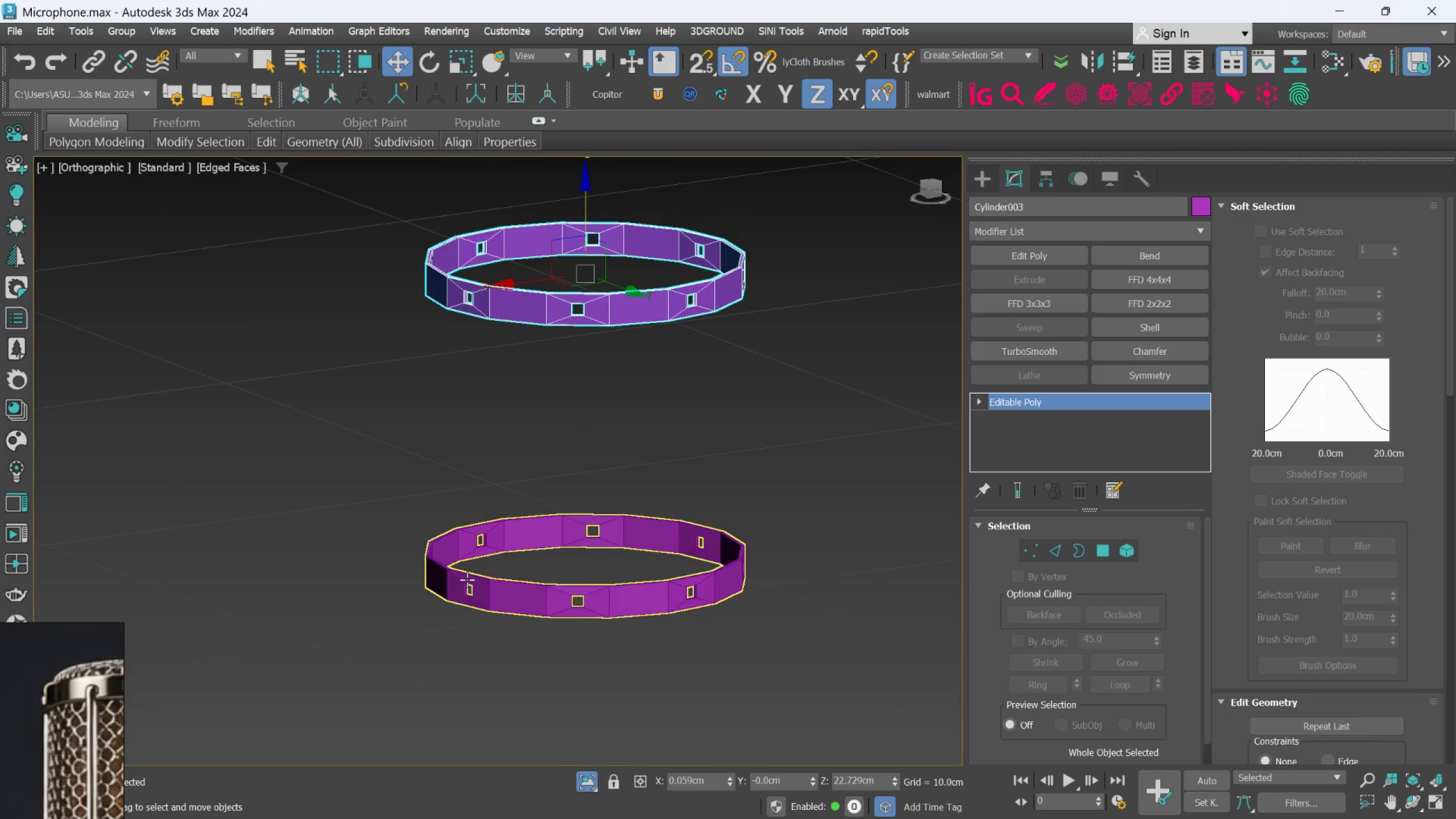 
scroll: coordinate [474, 535], scroll_direction: none, amount: 0.0
 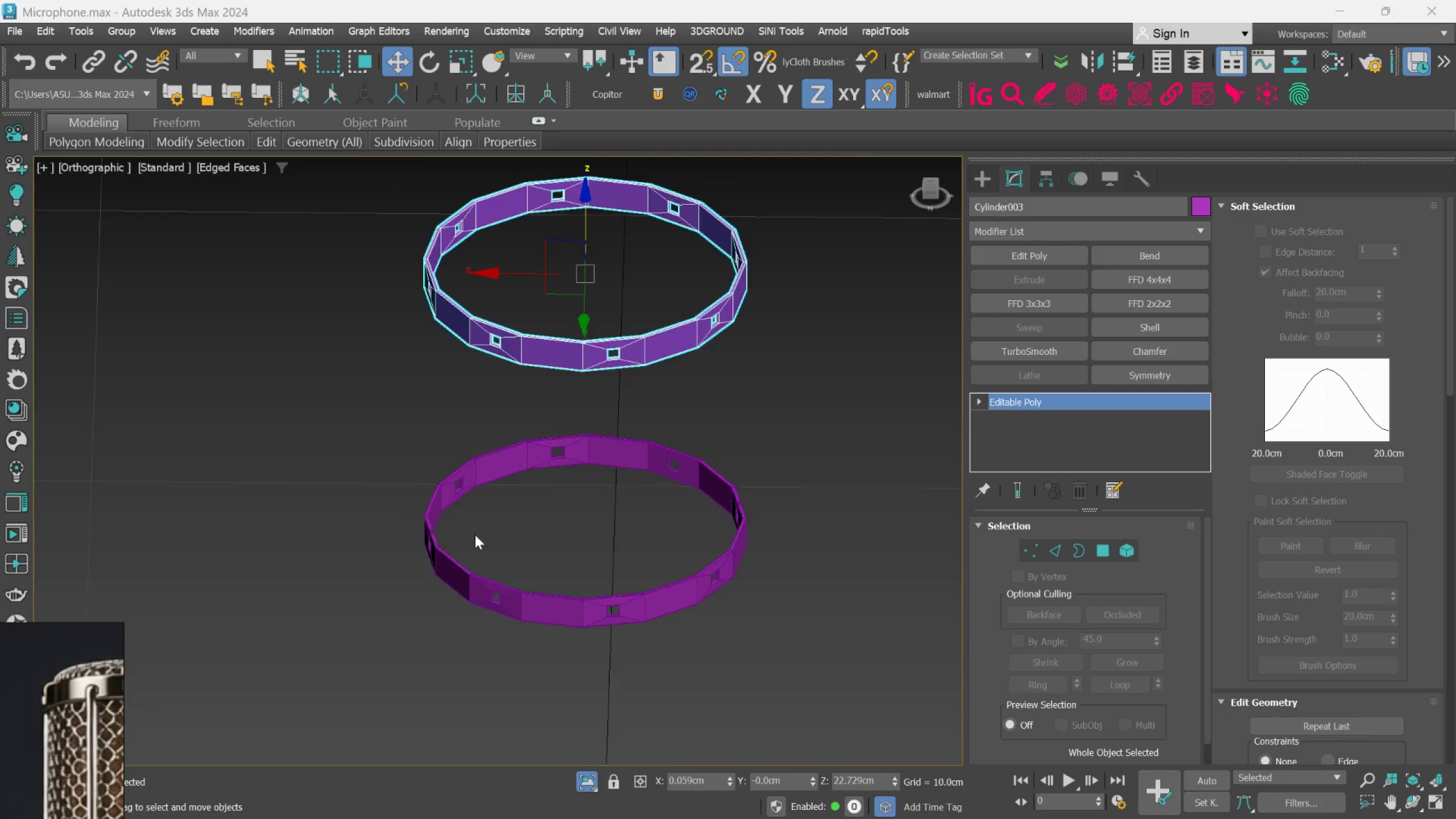 
scroll: coordinate [500, 562], scroll_direction: up, amount: 6.0
 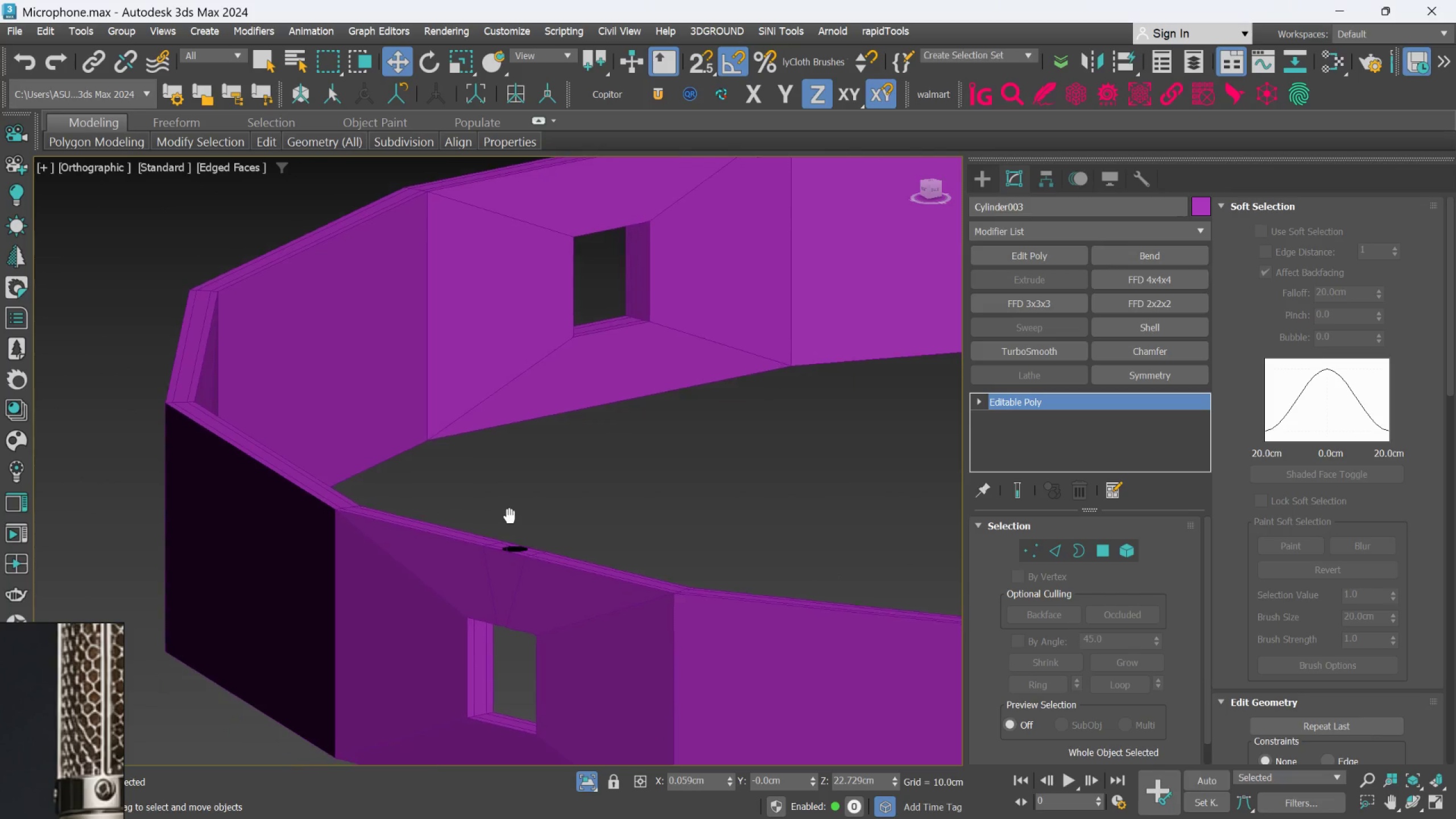 
scroll: coordinate [510, 517], scroll_direction: down, amount: 2.0
 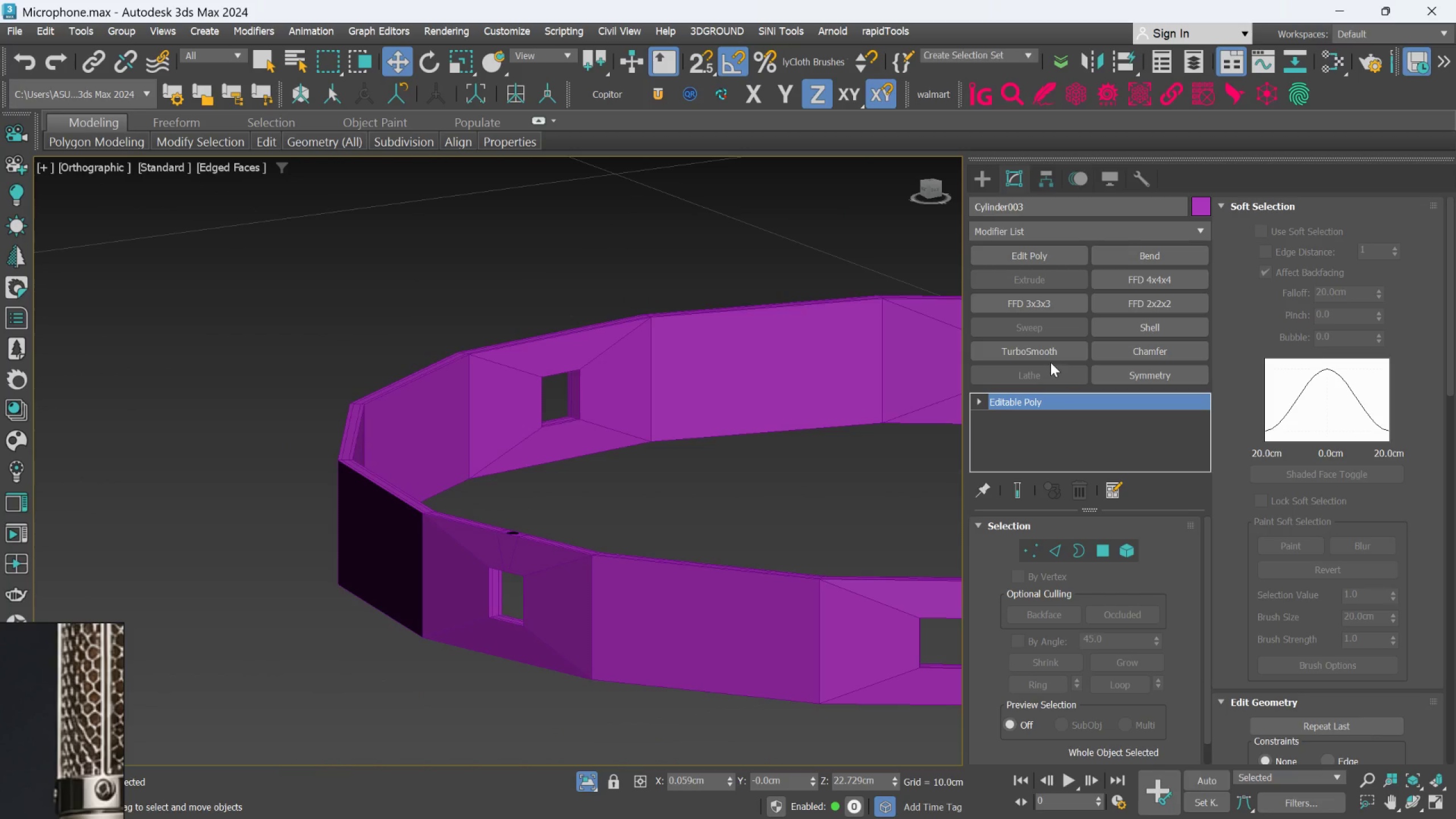 
left_click([1049, 357])
 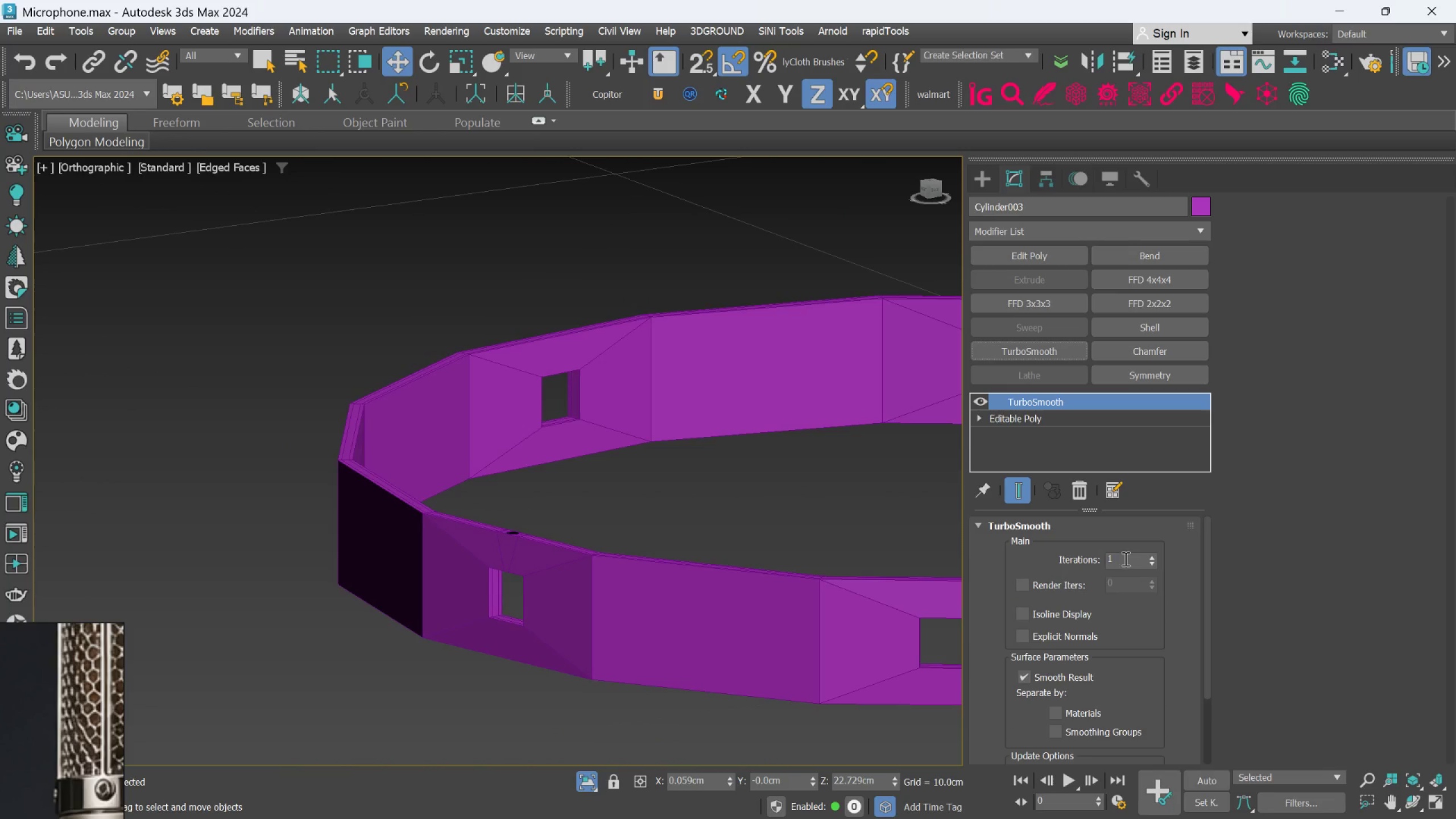 
left_click([1149, 556])
 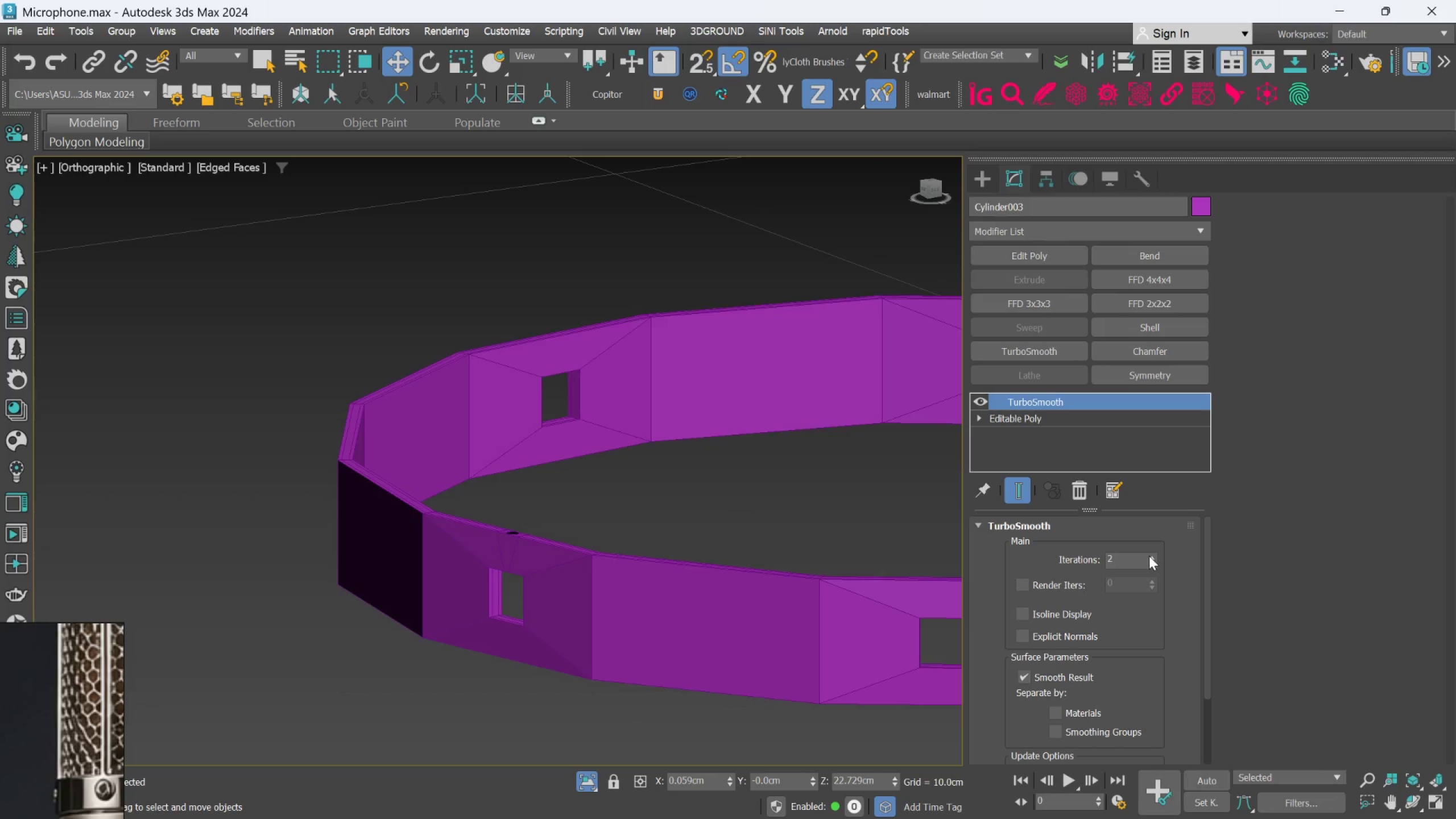 
scroll: coordinate [481, 522], scroll_direction: down, amount: 5.0
 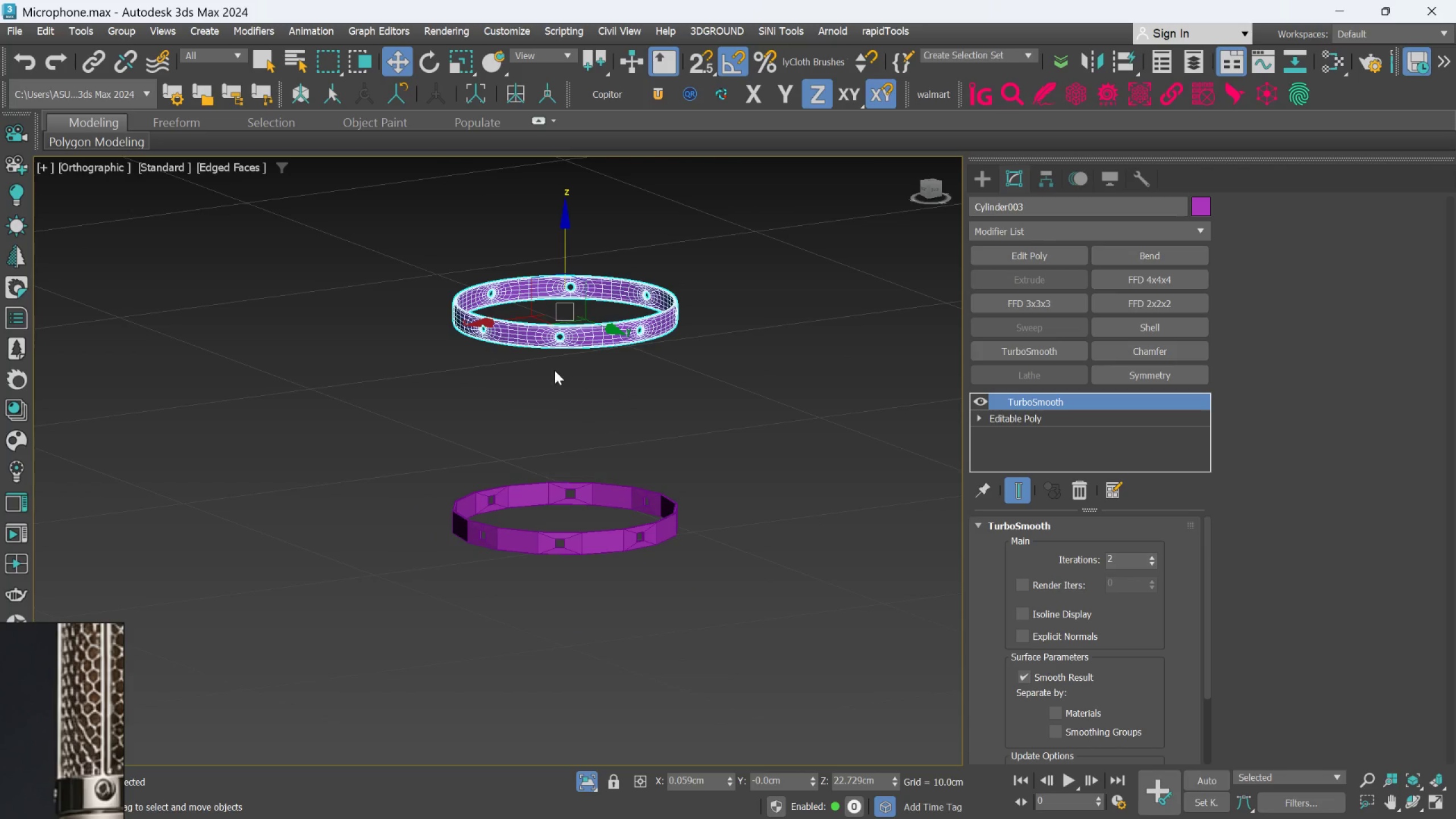 
scroll: coordinate [490, 350], scroll_direction: up, amount: 3.0
 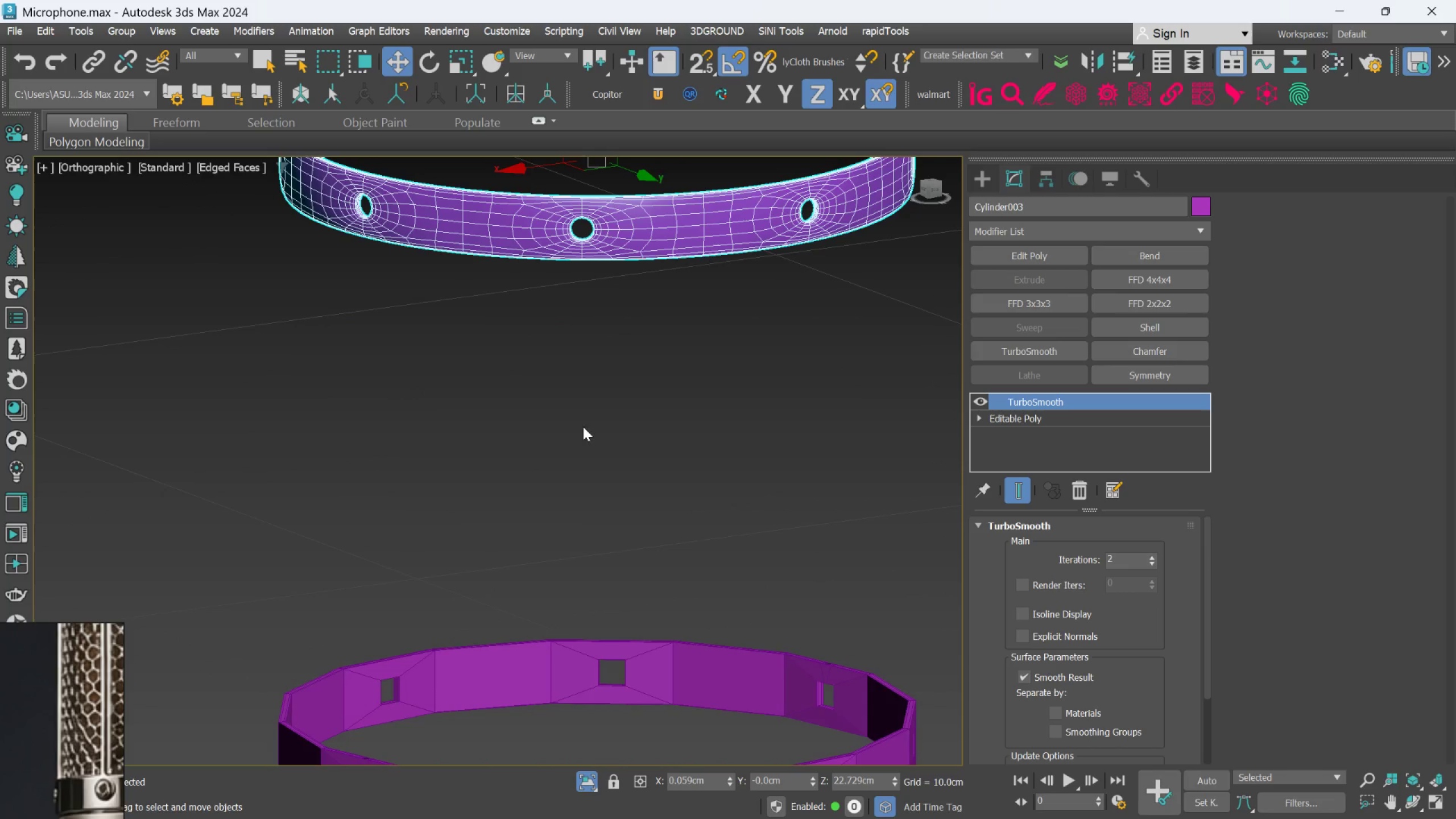 
scroll: coordinate [631, 538], scroll_direction: down, amount: 2.0
 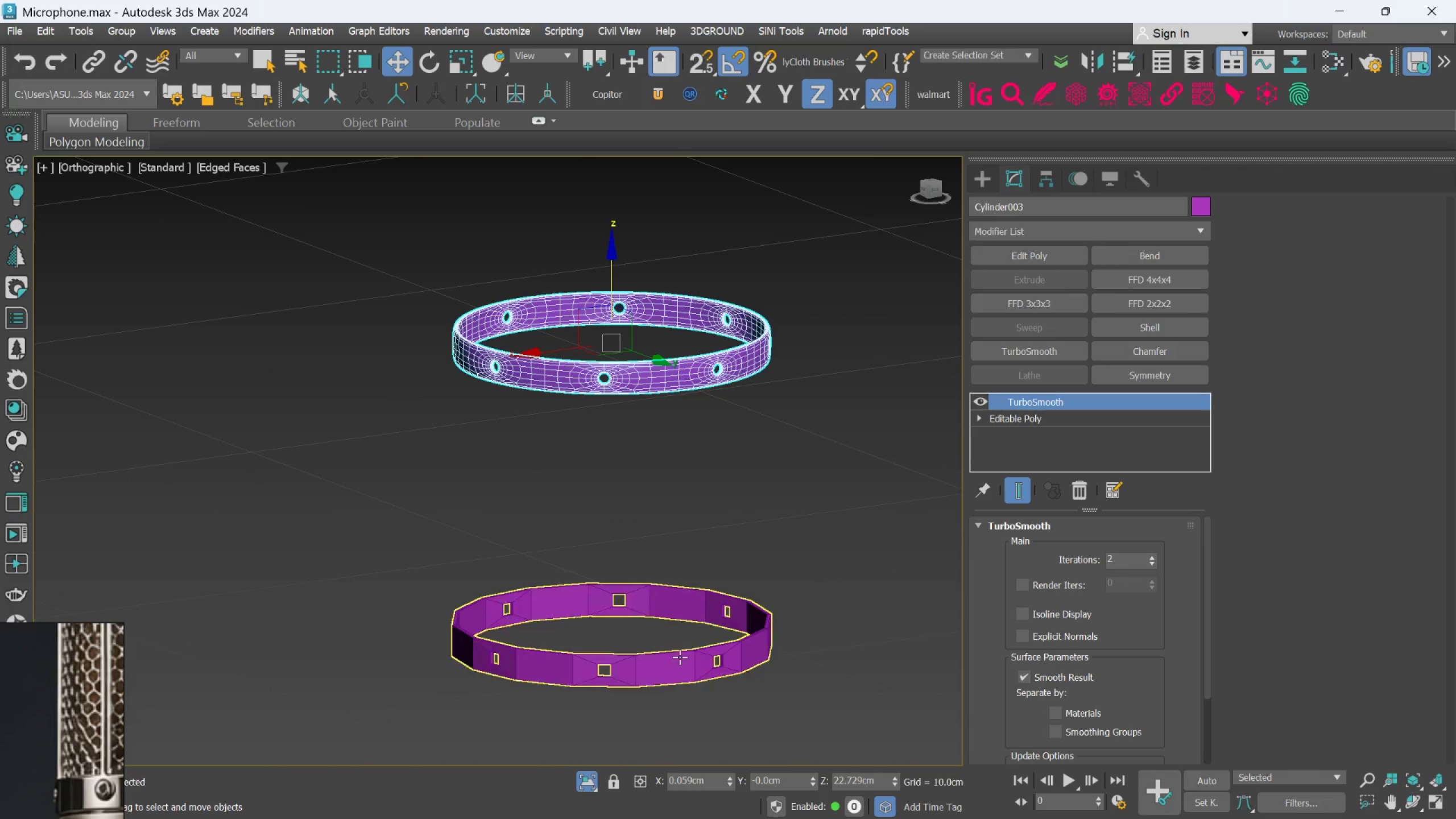 
left_click([677, 660])
 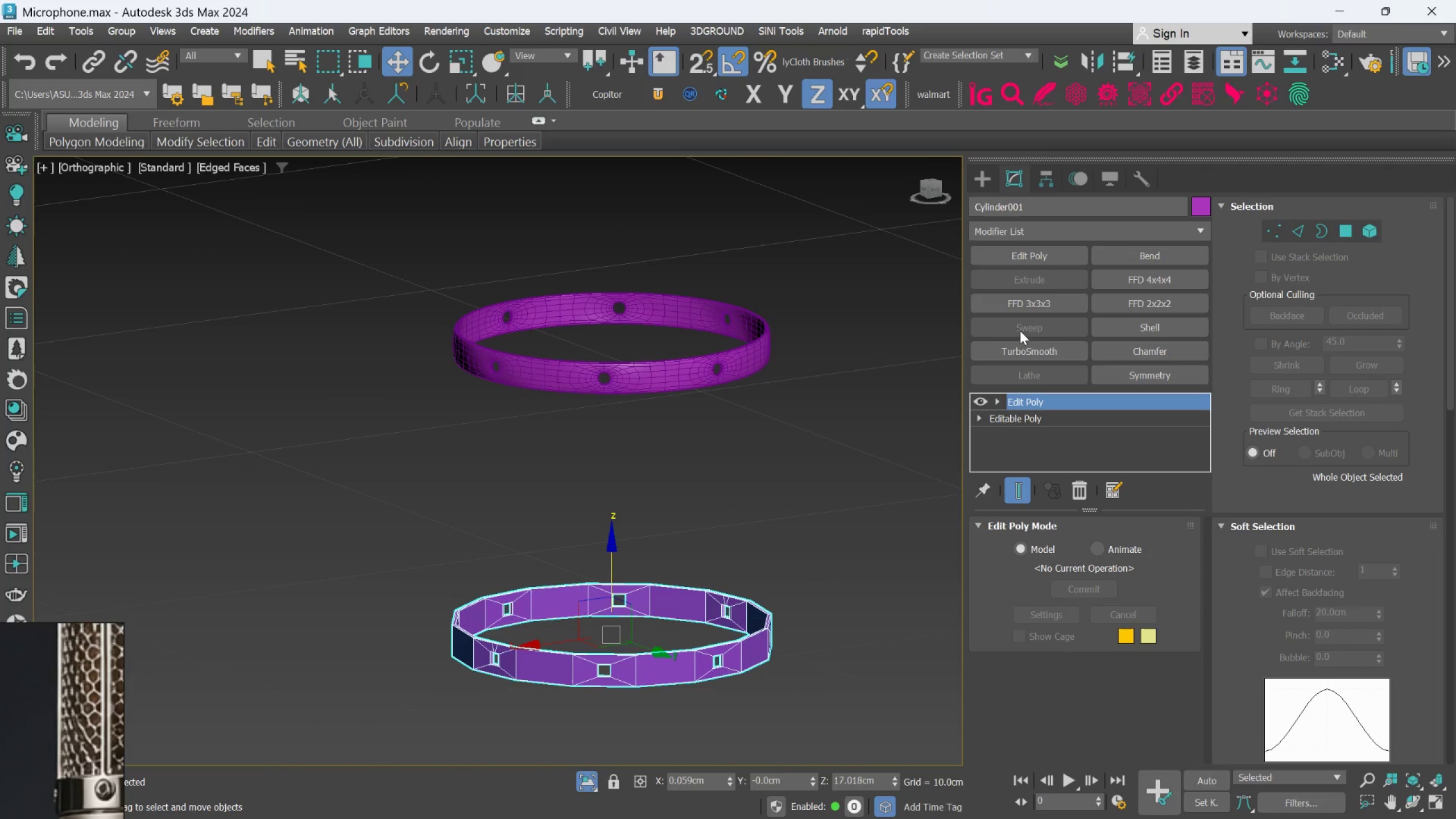 
left_click([1013, 350])
 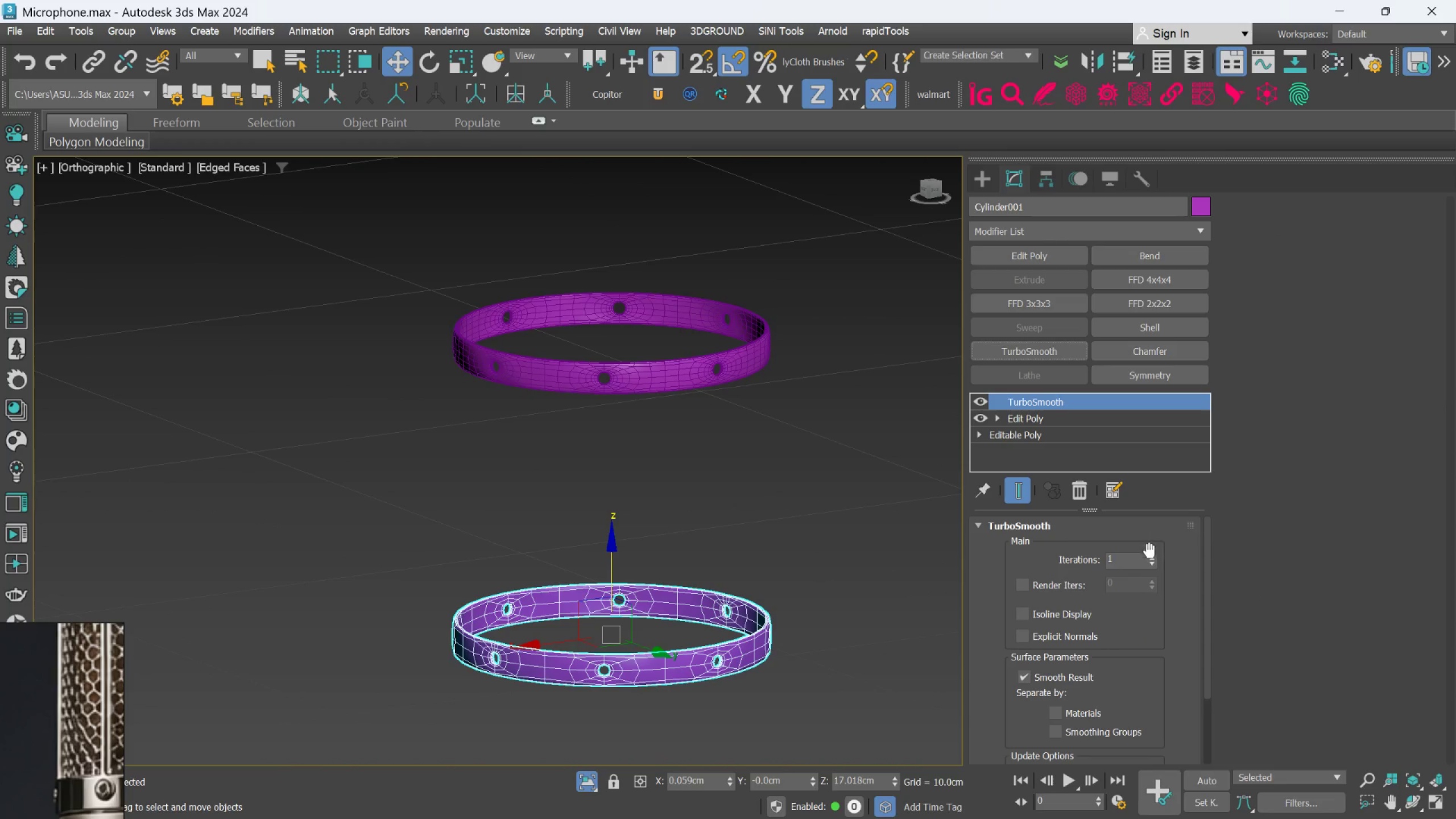 
left_click([1154, 558])
 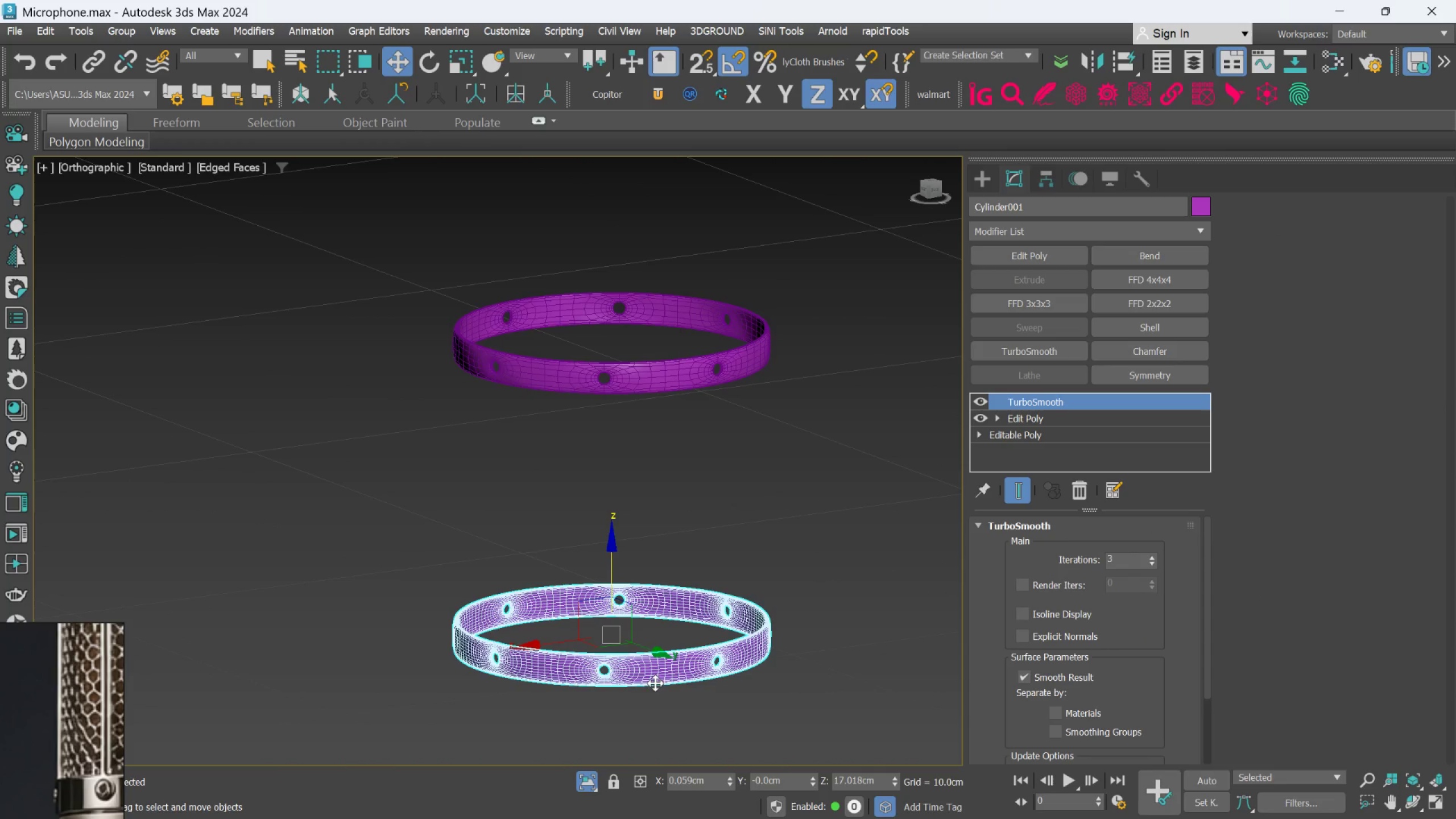 
scroll: coordinate [477, 561], scroll_direction: up, amount: 4.0
 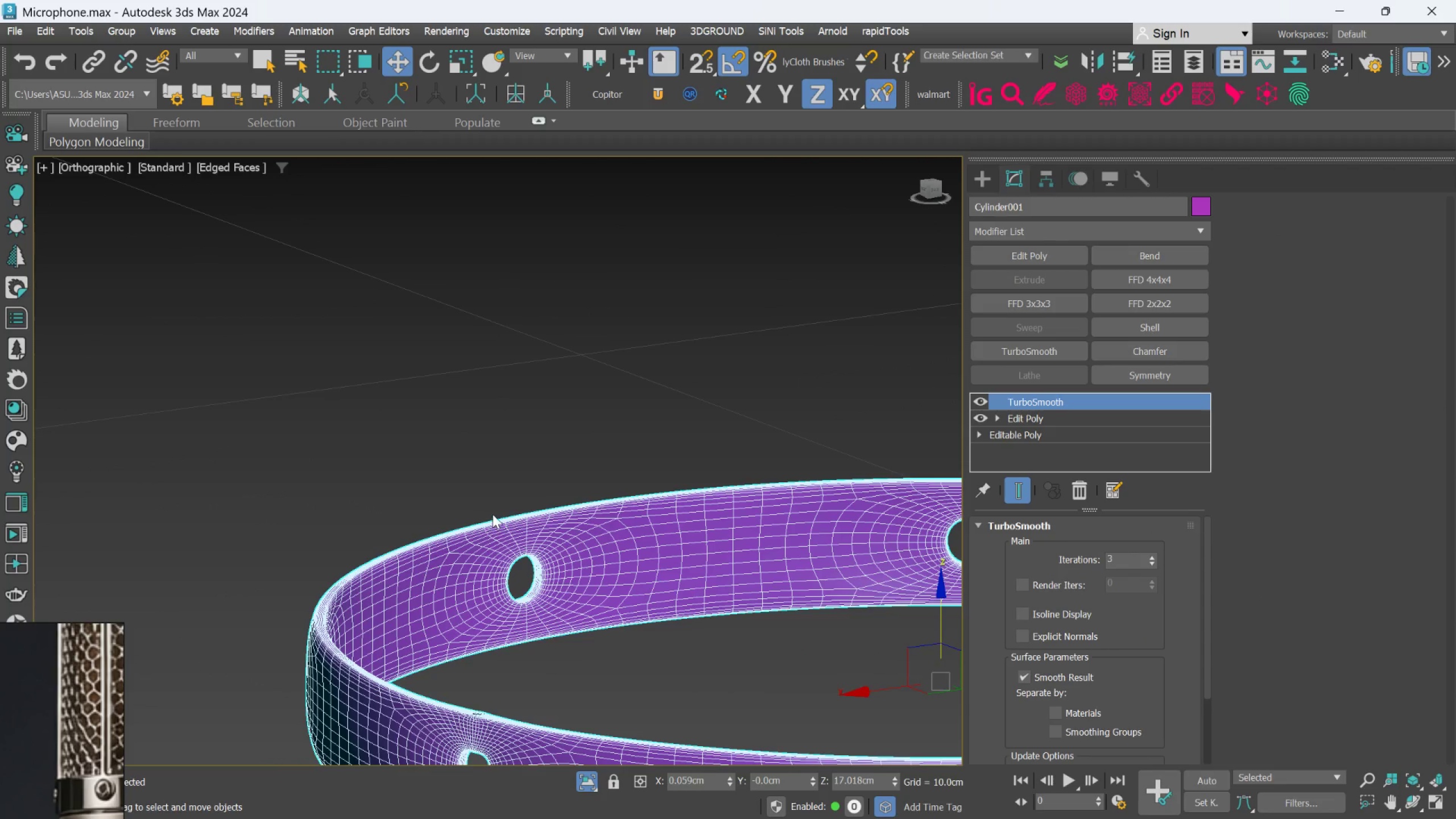 
key(F4)
 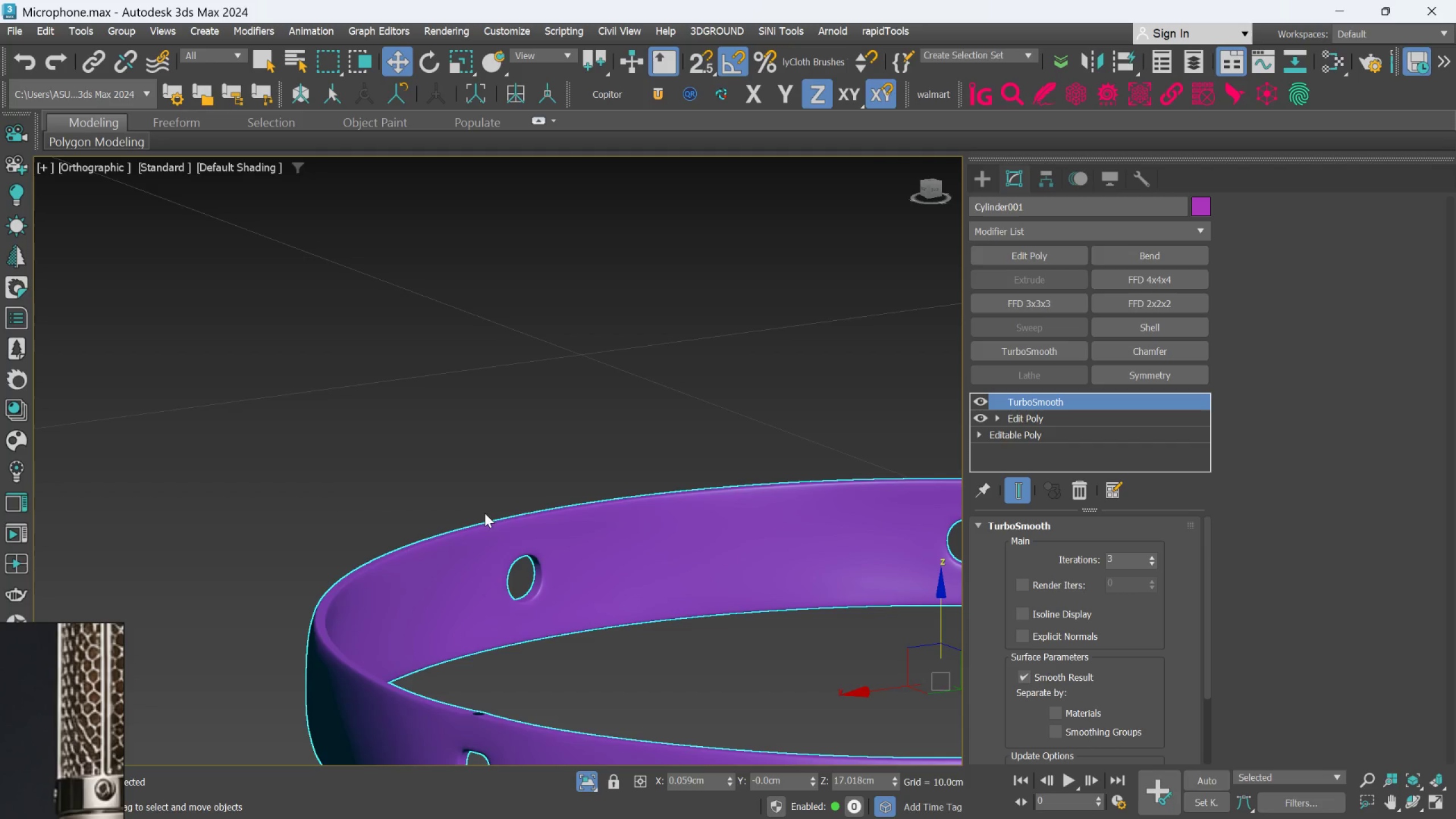 
scroll: coordinate [514, 595], scroll_direction: up, amount: 4.0
 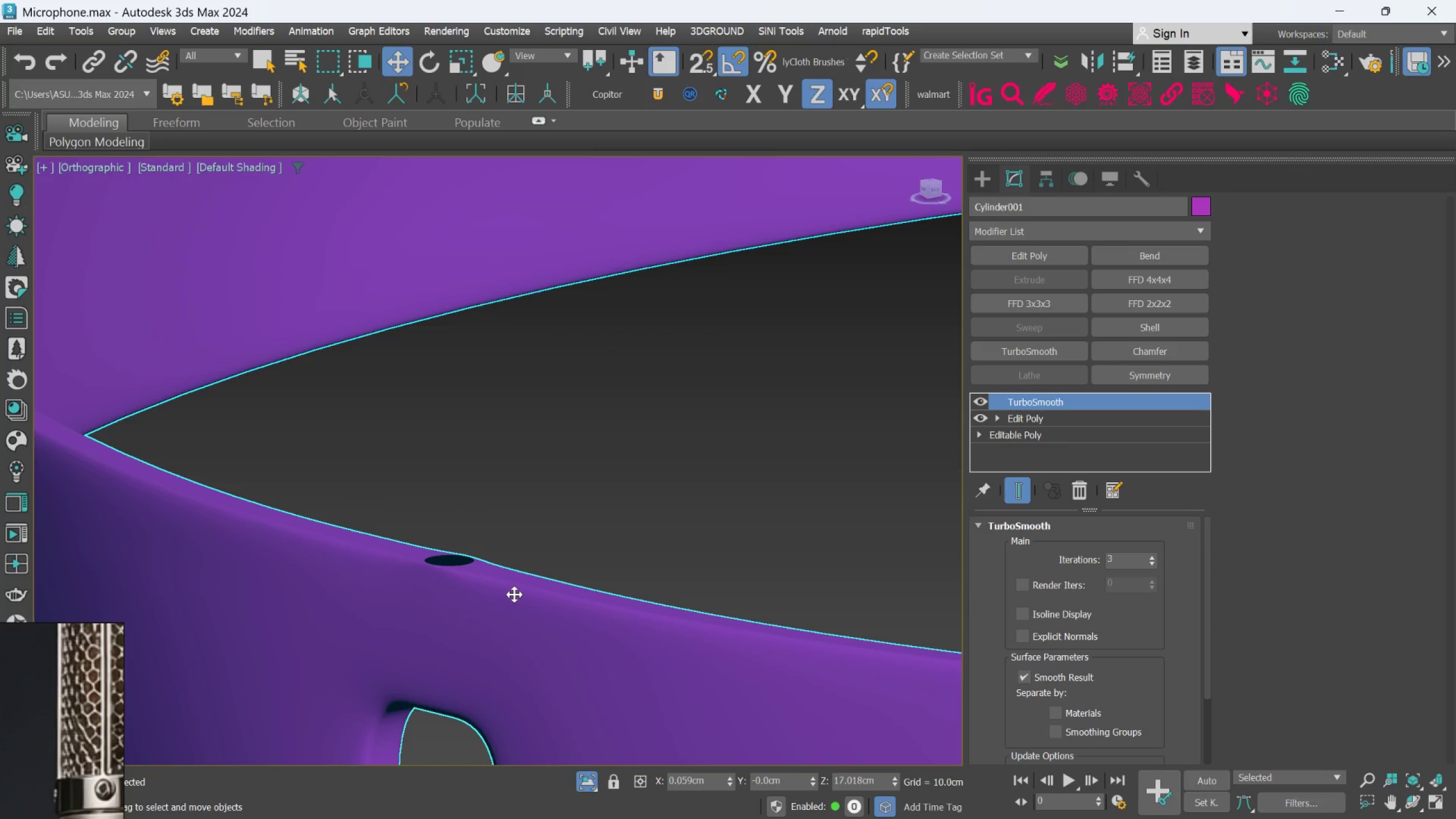 
scroll: coordinate [553, 362], scroll_direction: down, amount: 10.0
 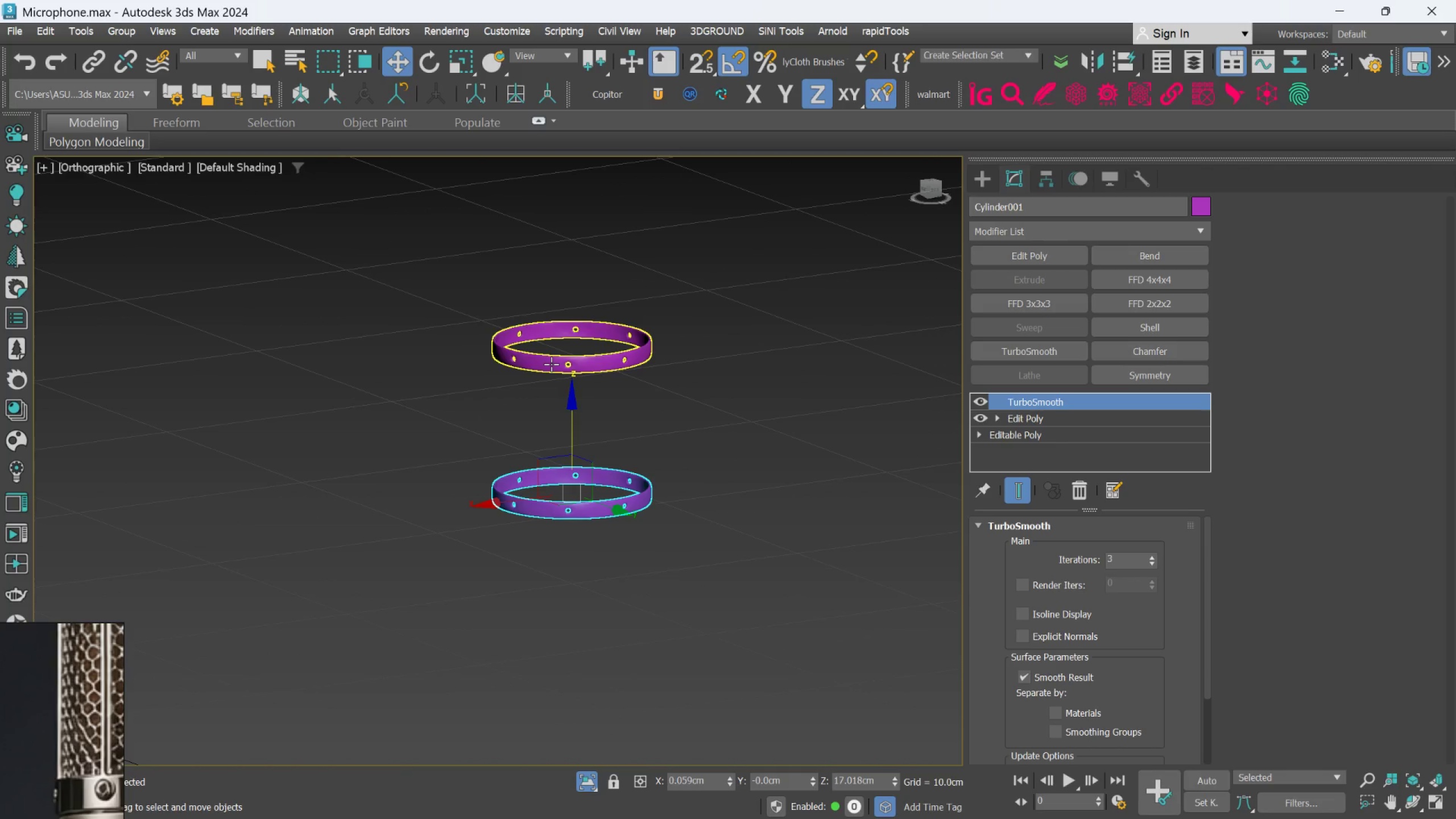 
key(F)
 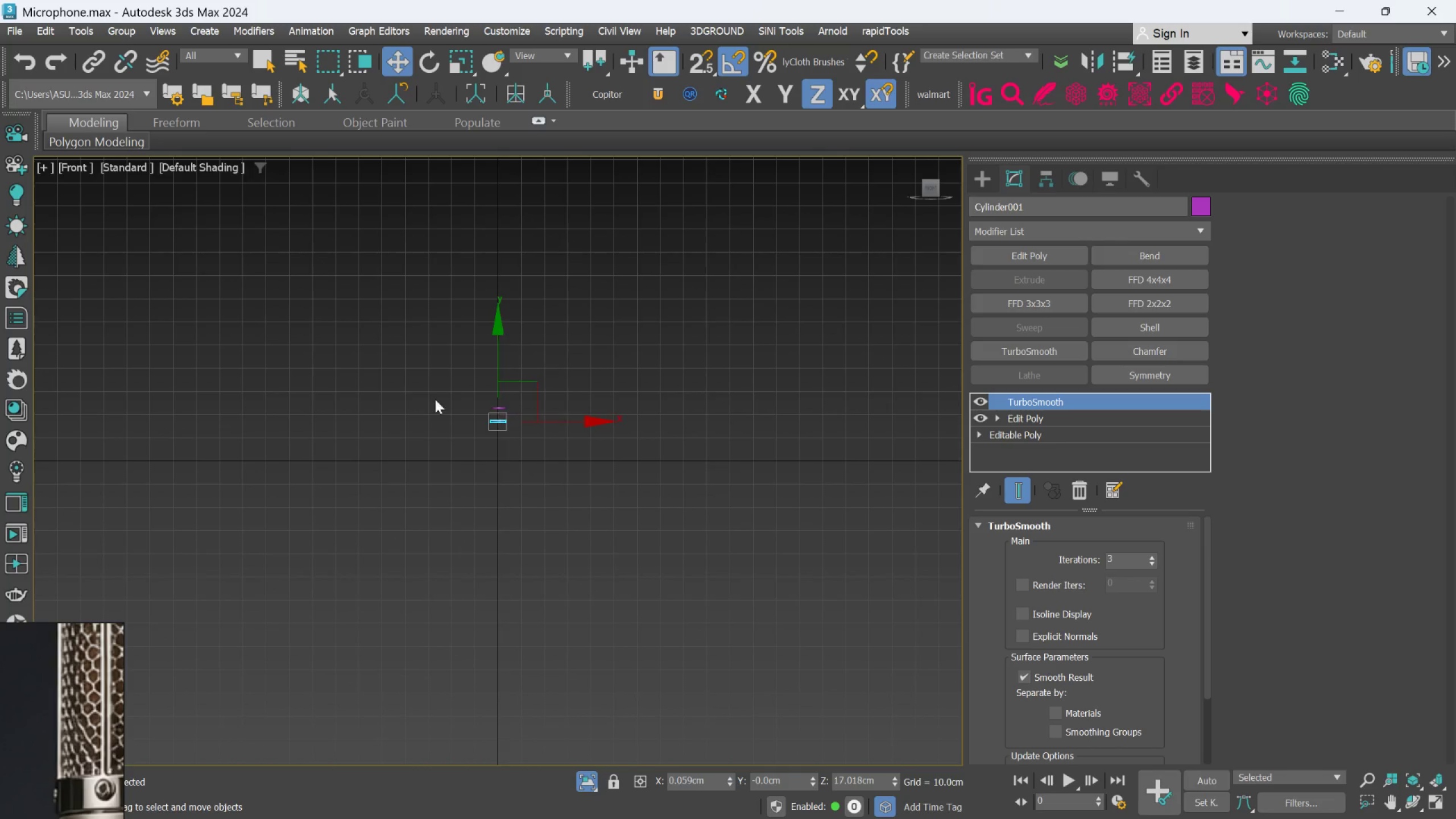 
scroll: coordinate [496, 478], scroll_direction: up, amount: 12.0
 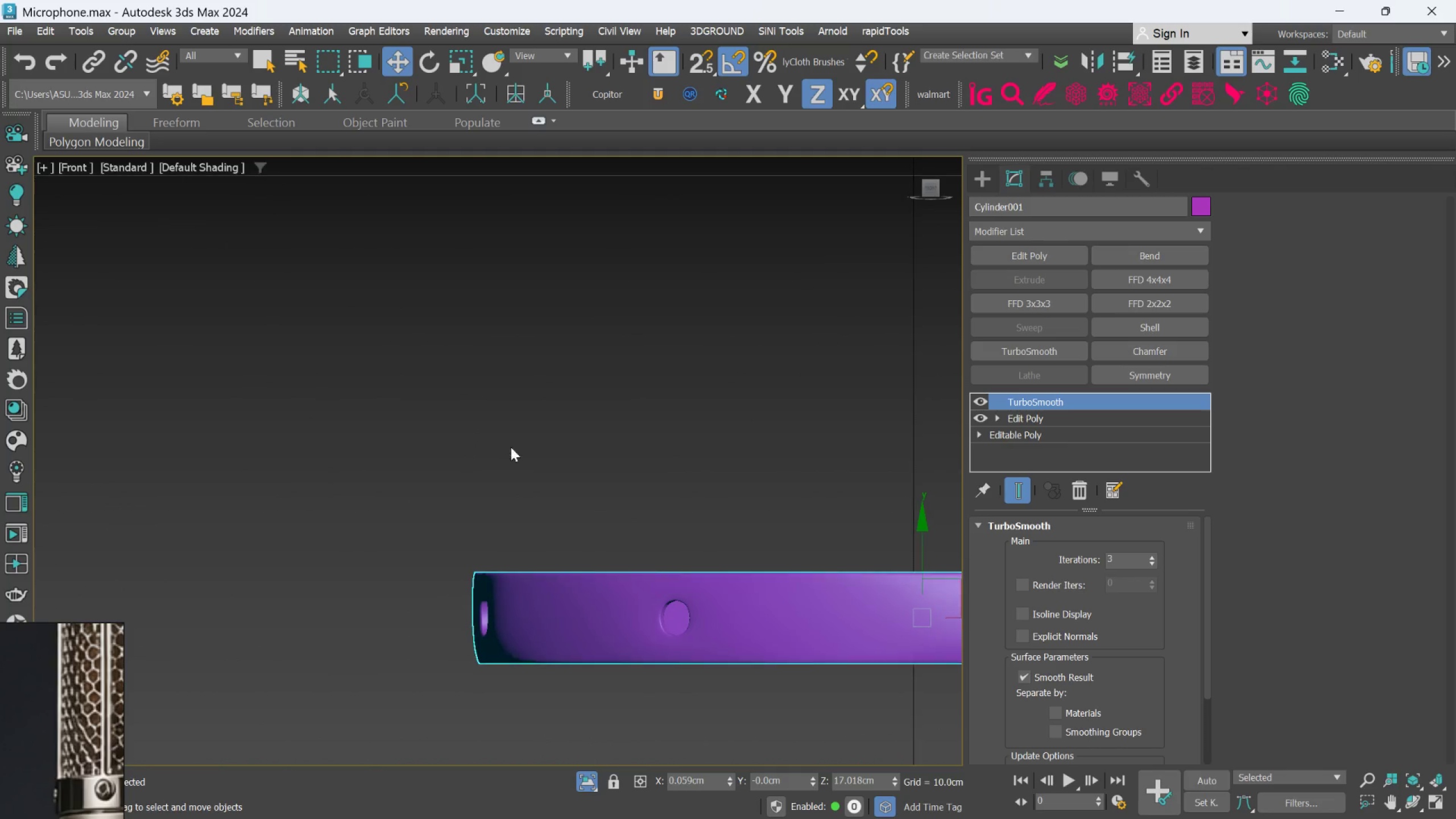 
scroll: coordinate [491, 522], scroll_direction: none, amount: 0.0
 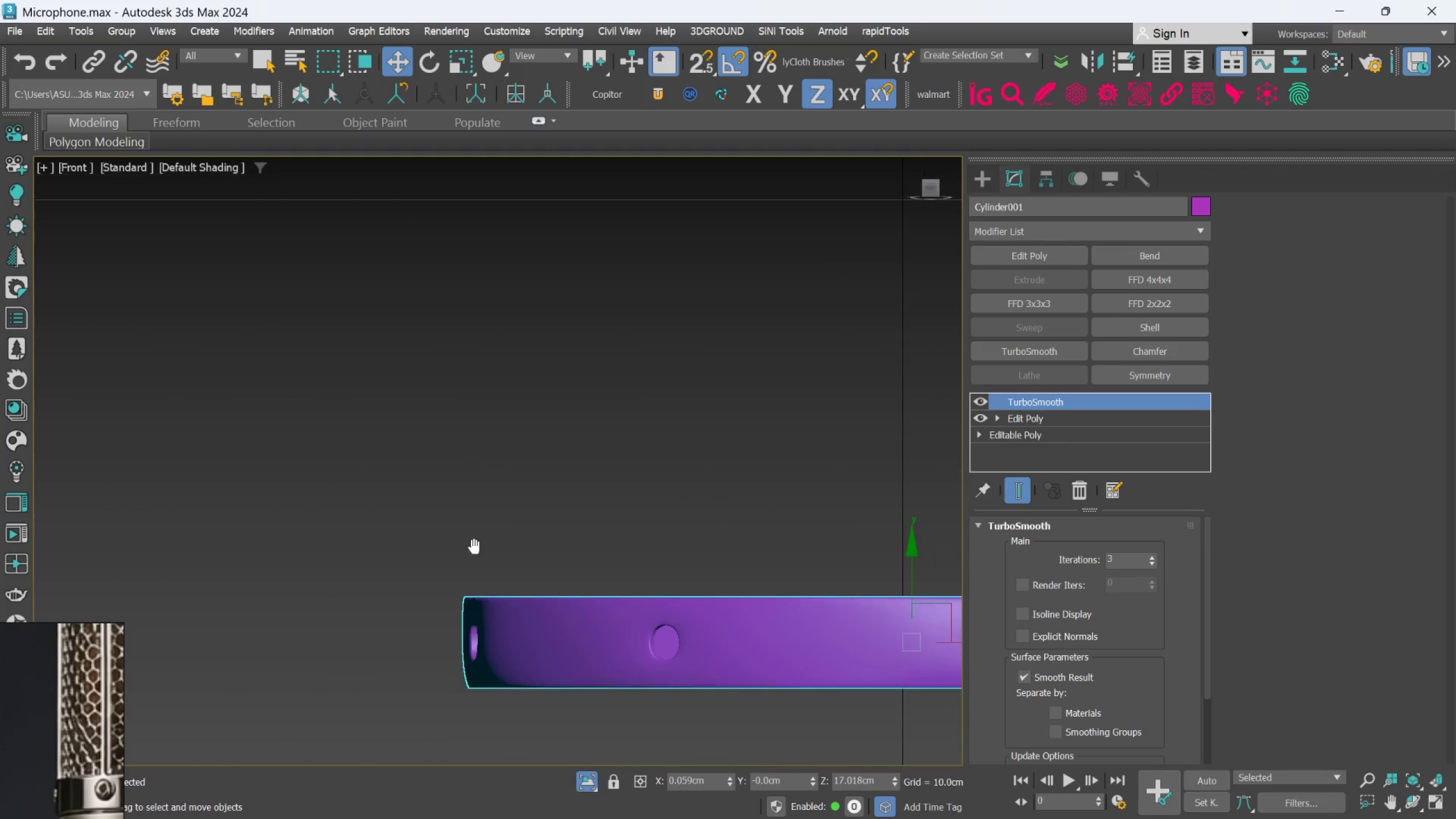 
scroll: coordinate [476, 538], scroll_direction: down, amount: 4.0
 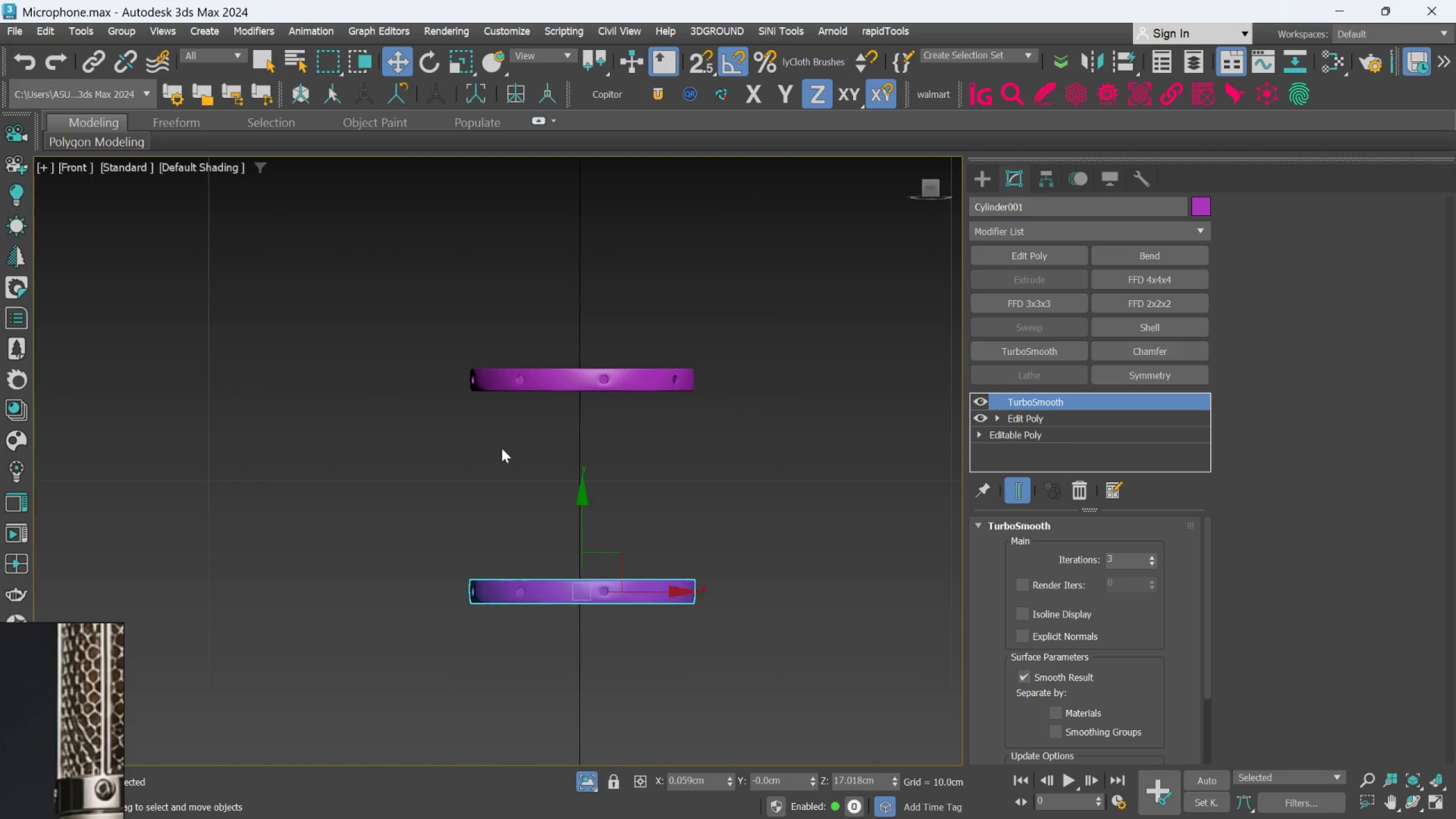 
scroll: coordinate [498, 396], scroll_direction: none, amount: 0.0
 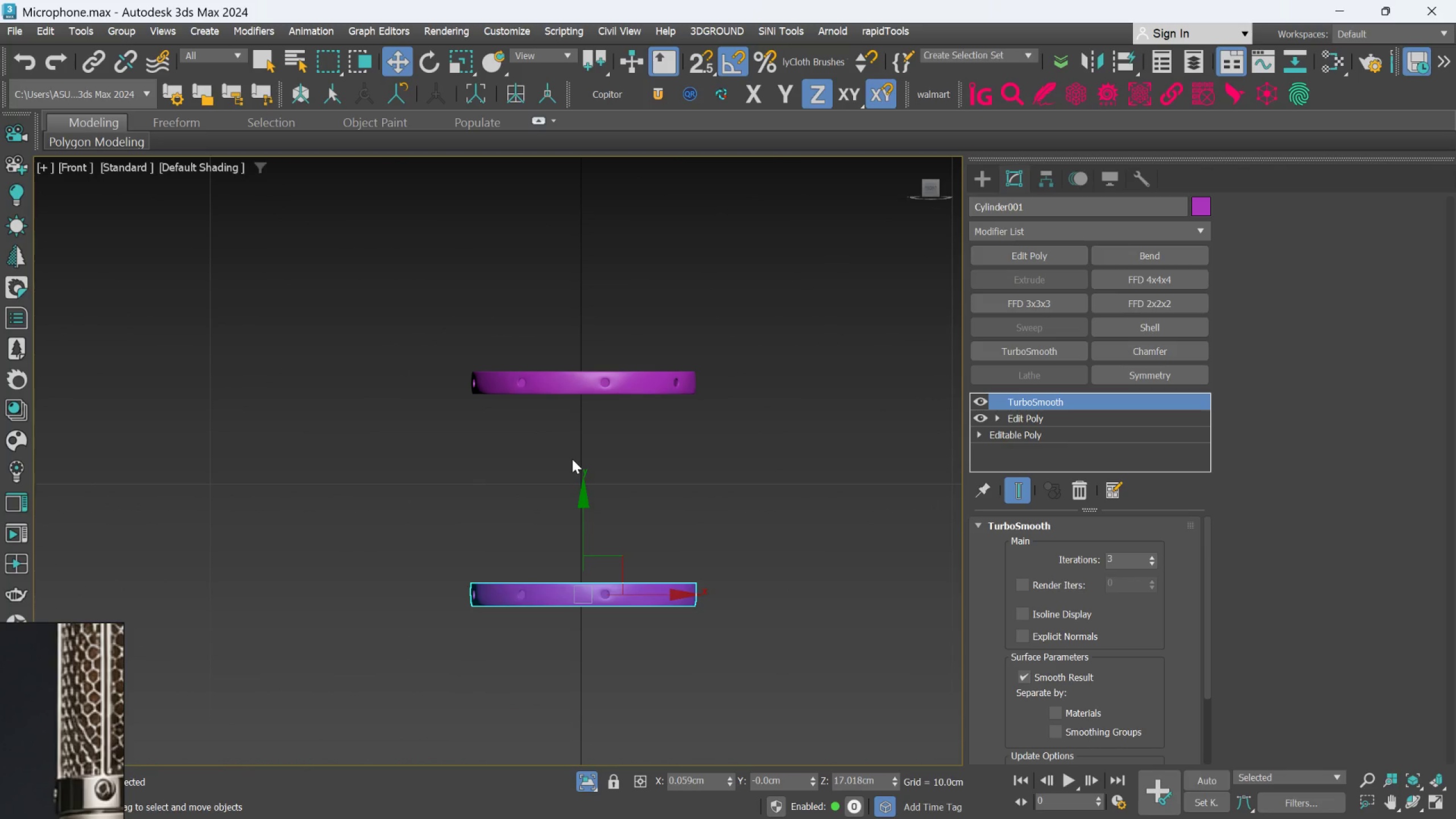 
scroll: coordinate [206, 531], scroll_direction: down, amount: 3.0
 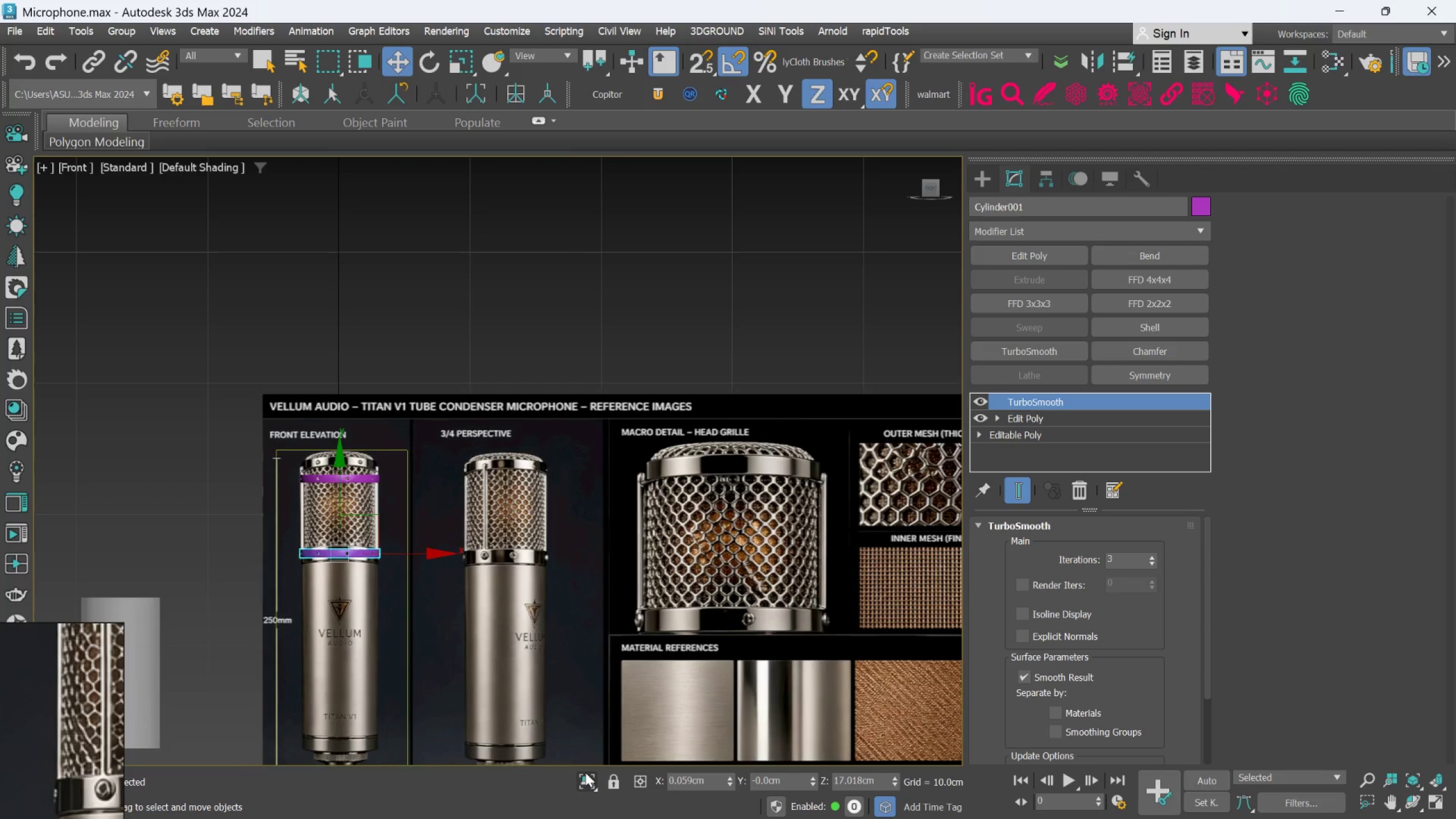 
scroll: coordinate [309, 531], scroll_direction: up, amount: 3.0
 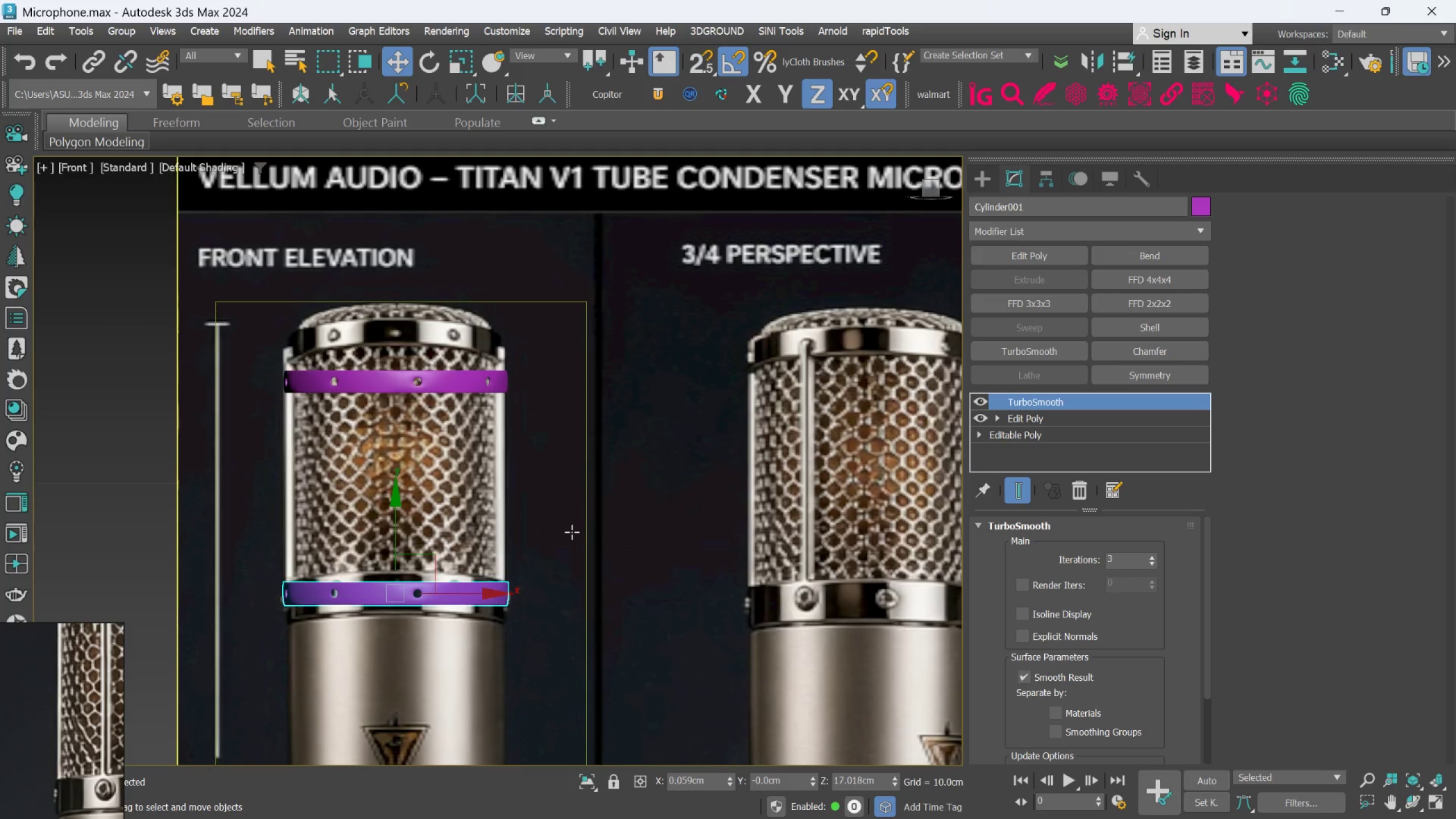 
left_click([568, 532])
 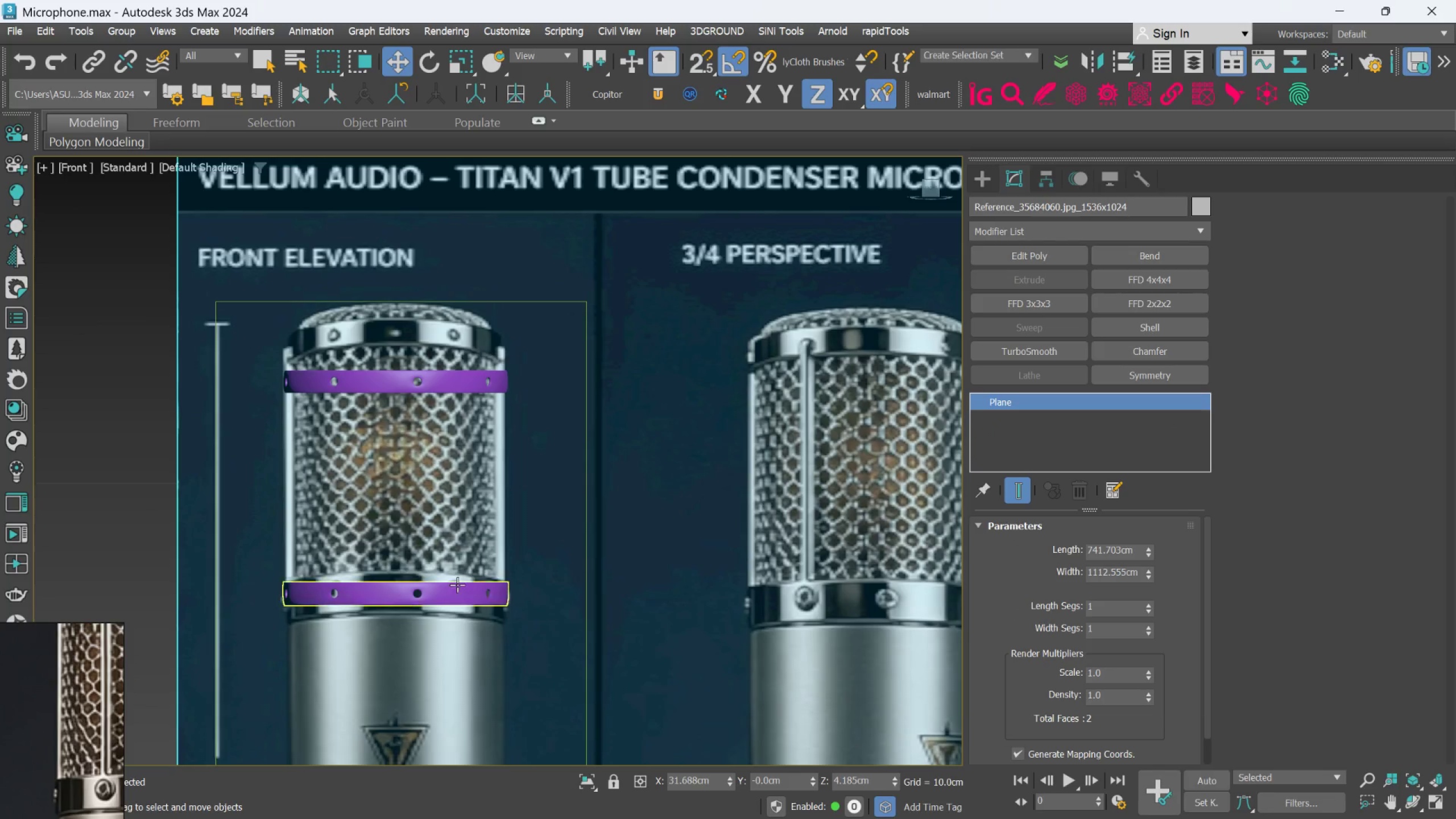 
left_click([451, 588])
 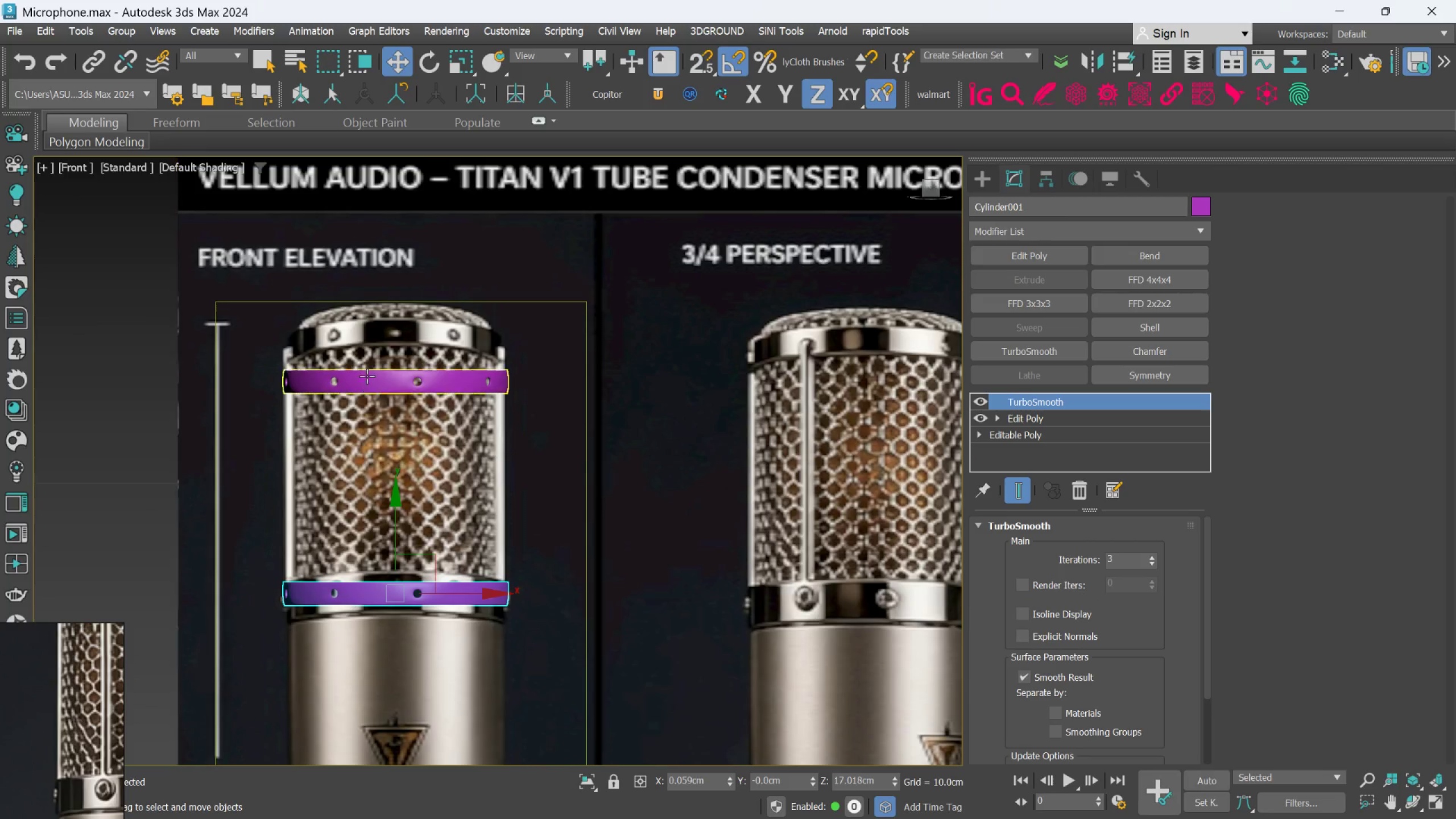 
left_click([367, 375])
 